 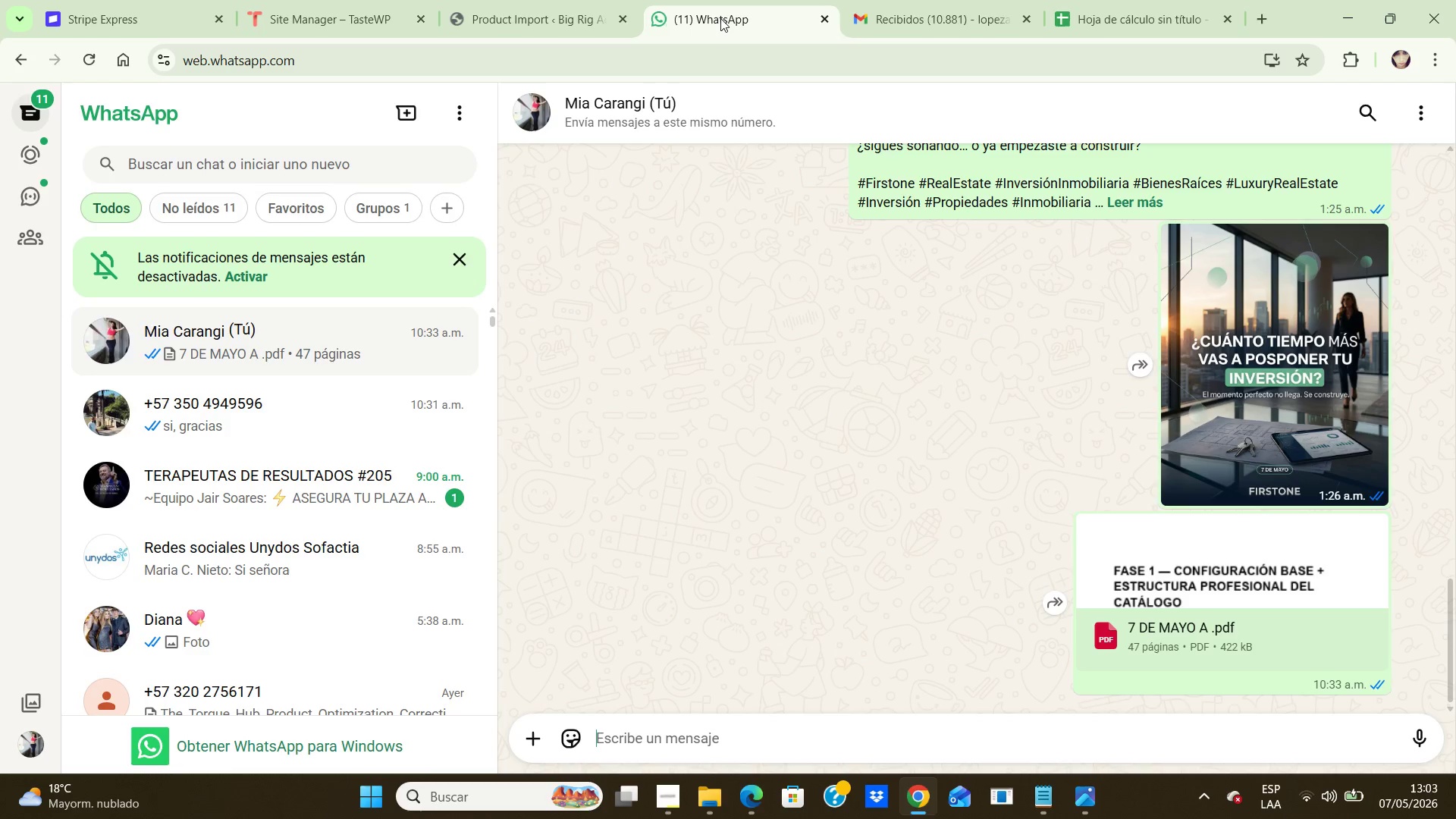 
left_click([940, 10])
 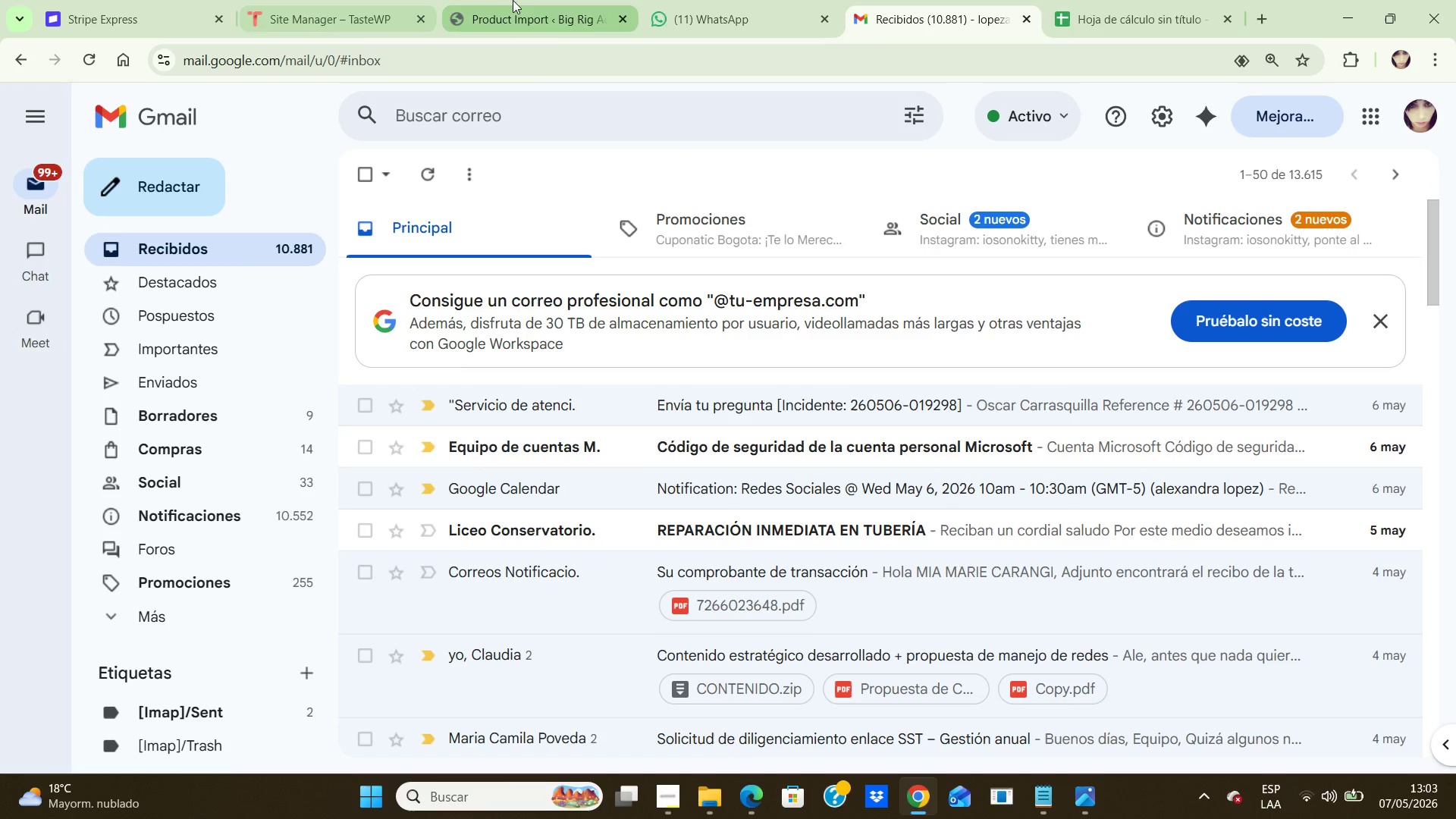 
left_click([512, 24])
 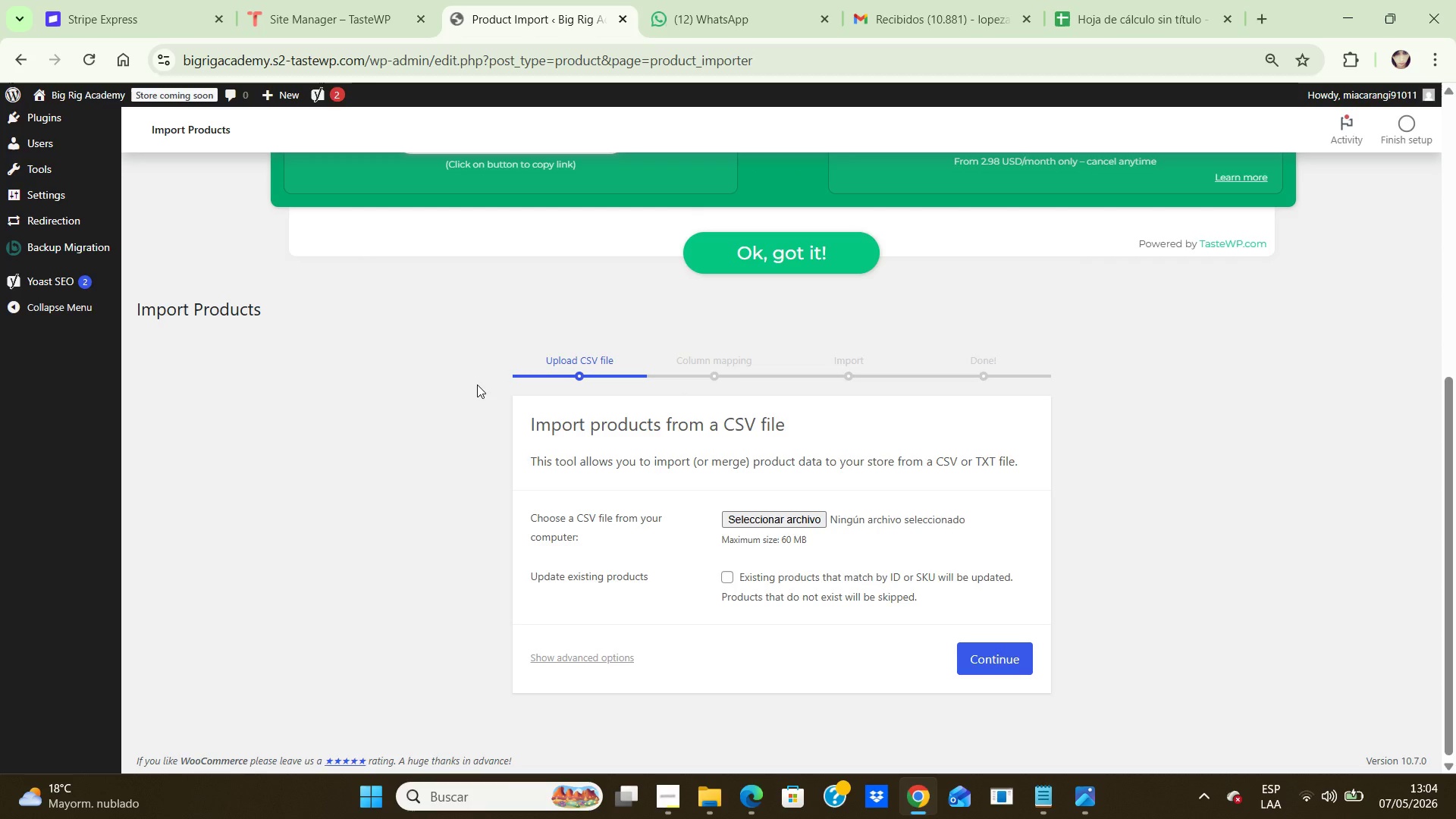 
wait(63.45)
 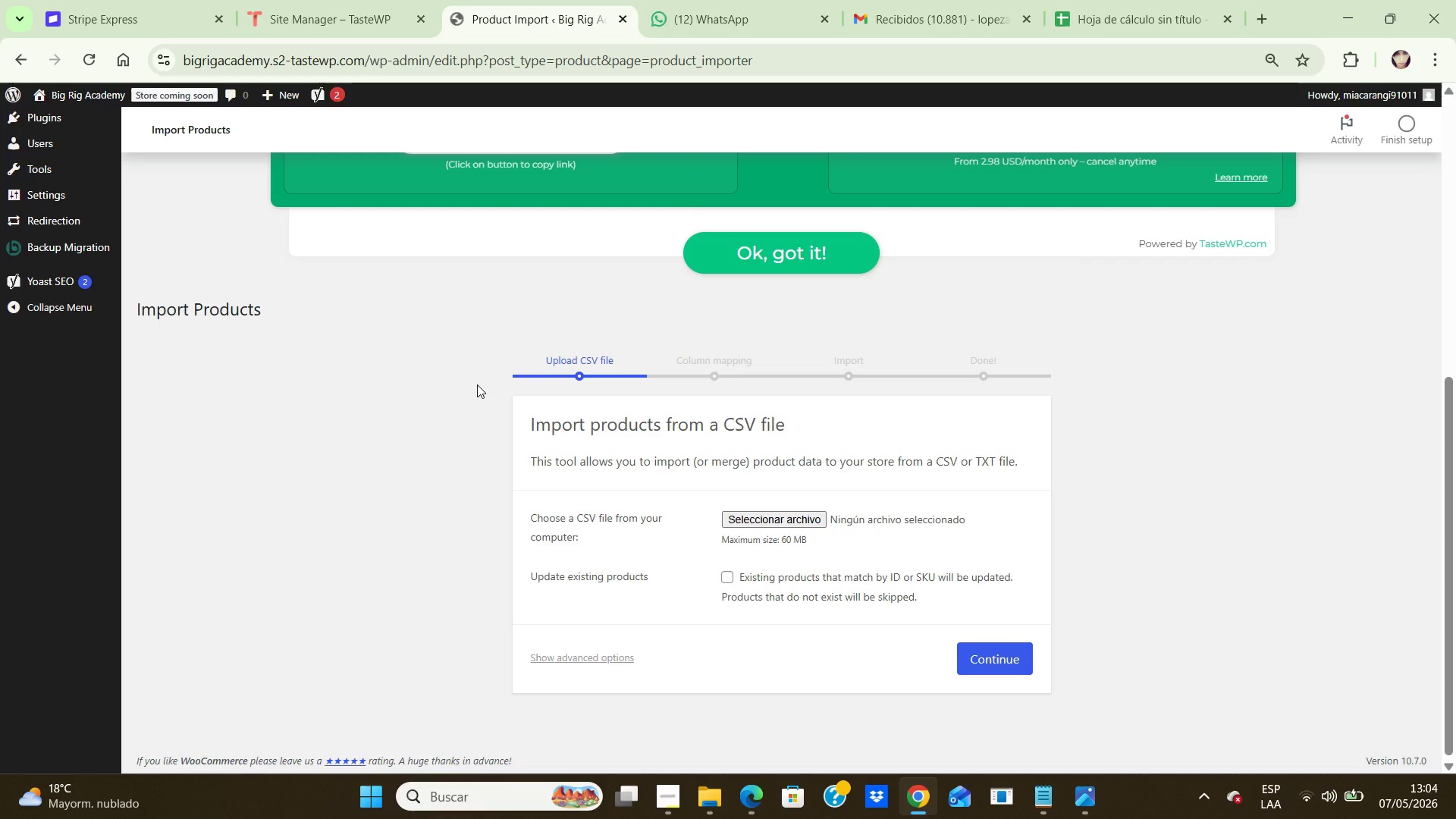 
left_click([688, 16])
 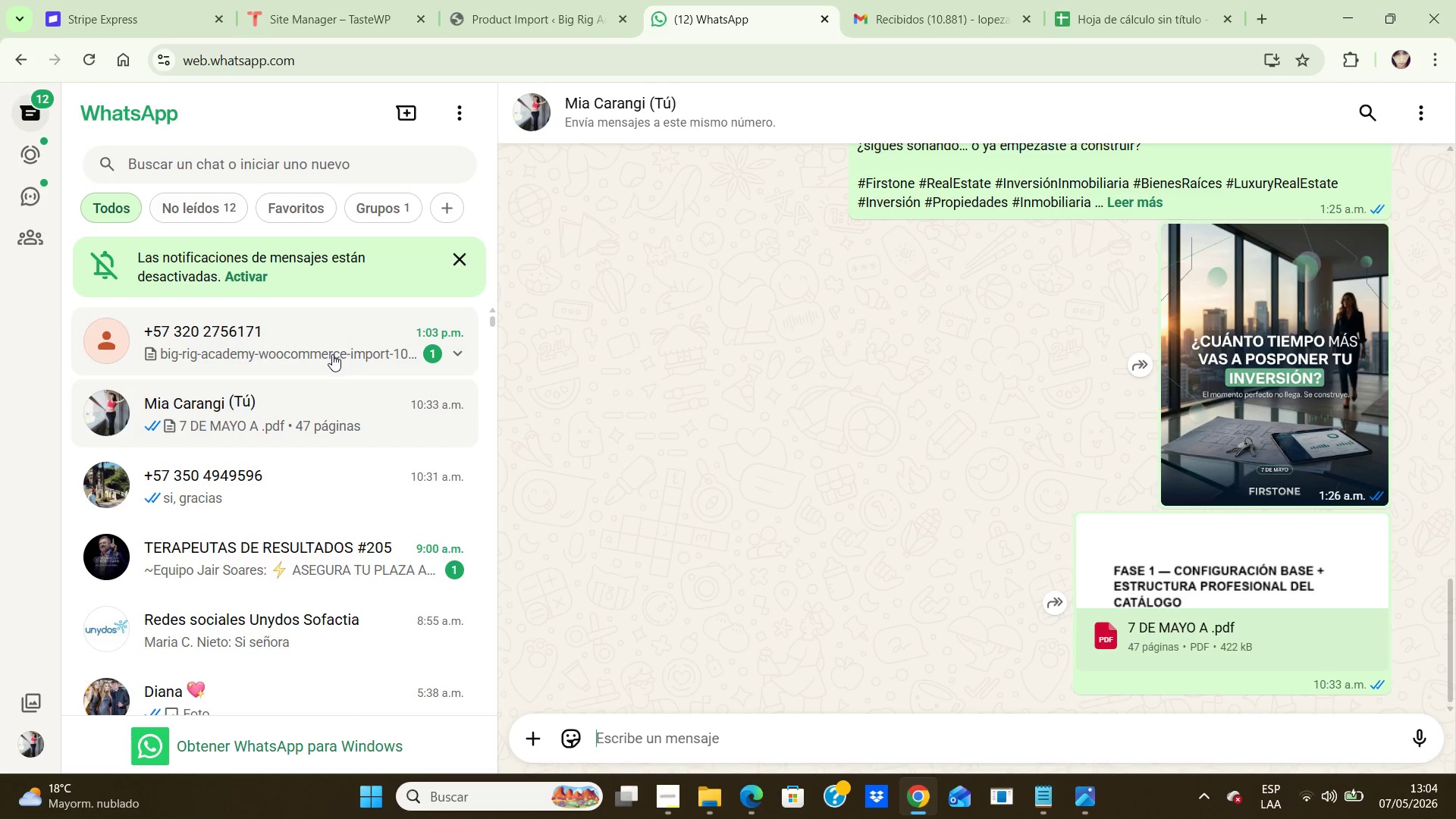 
left_click([332, 355])
 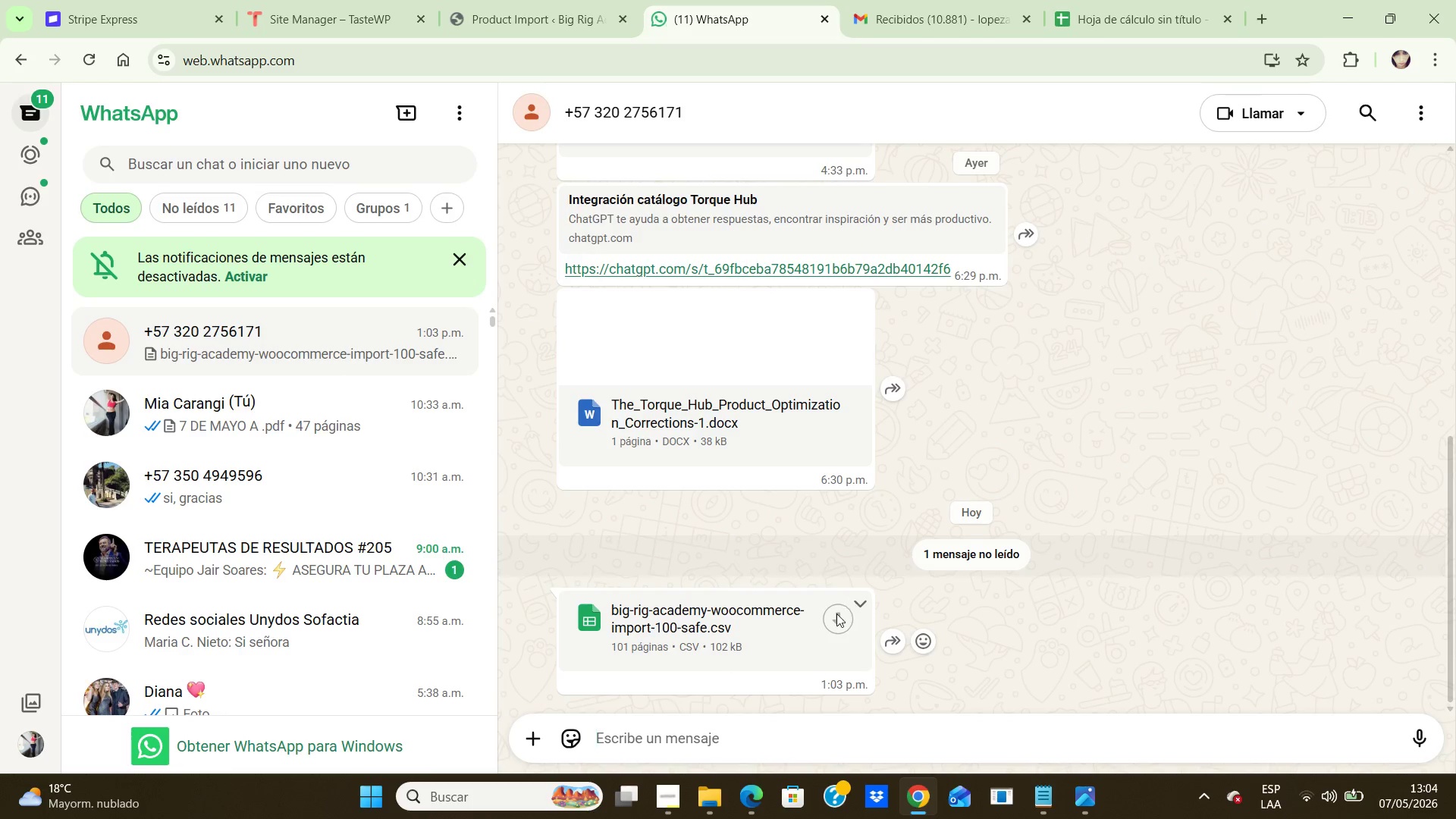 
left_click([835, 617])
 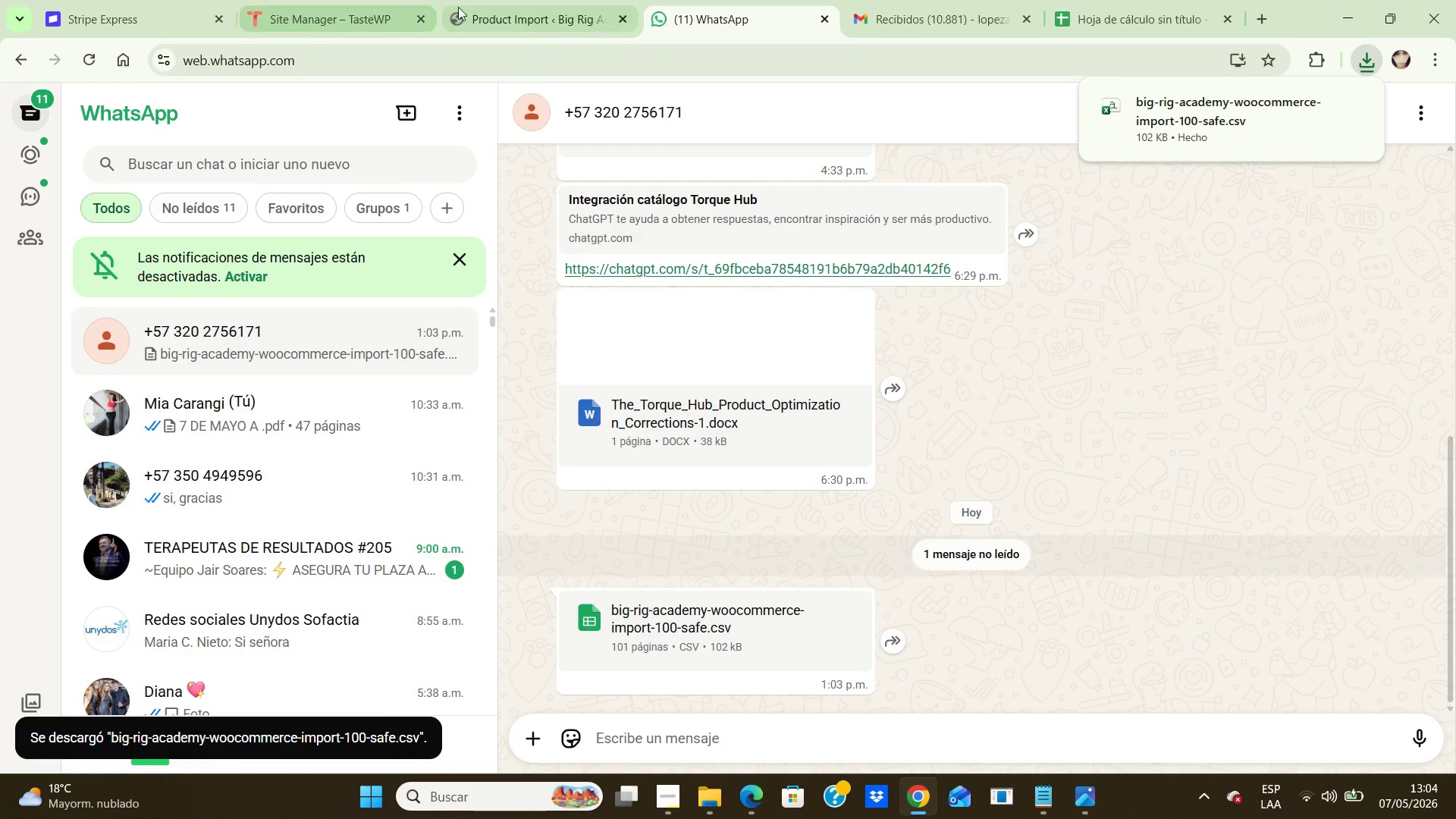 
left_click([517, 14])
 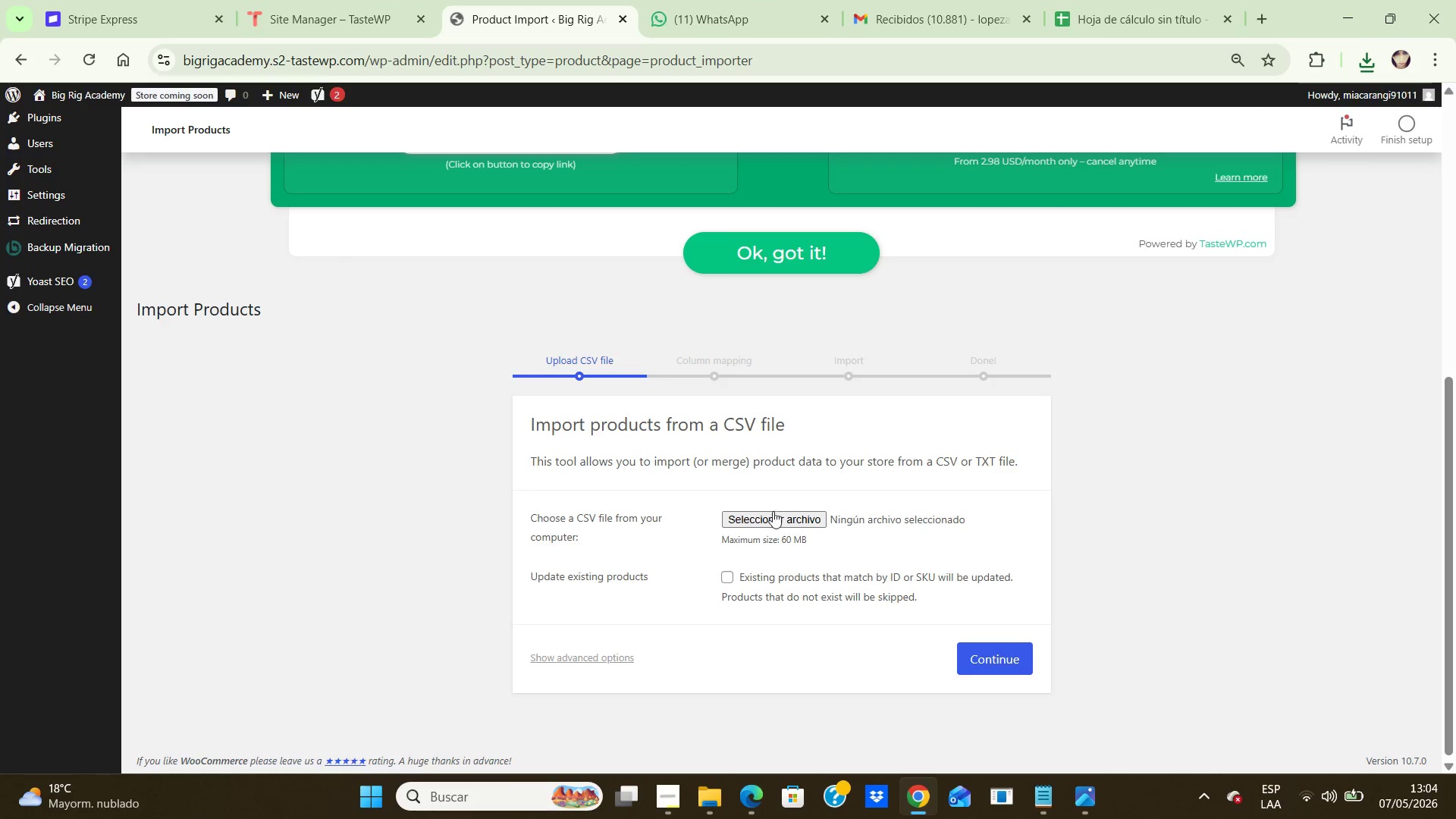 
left_click([768, 515])
 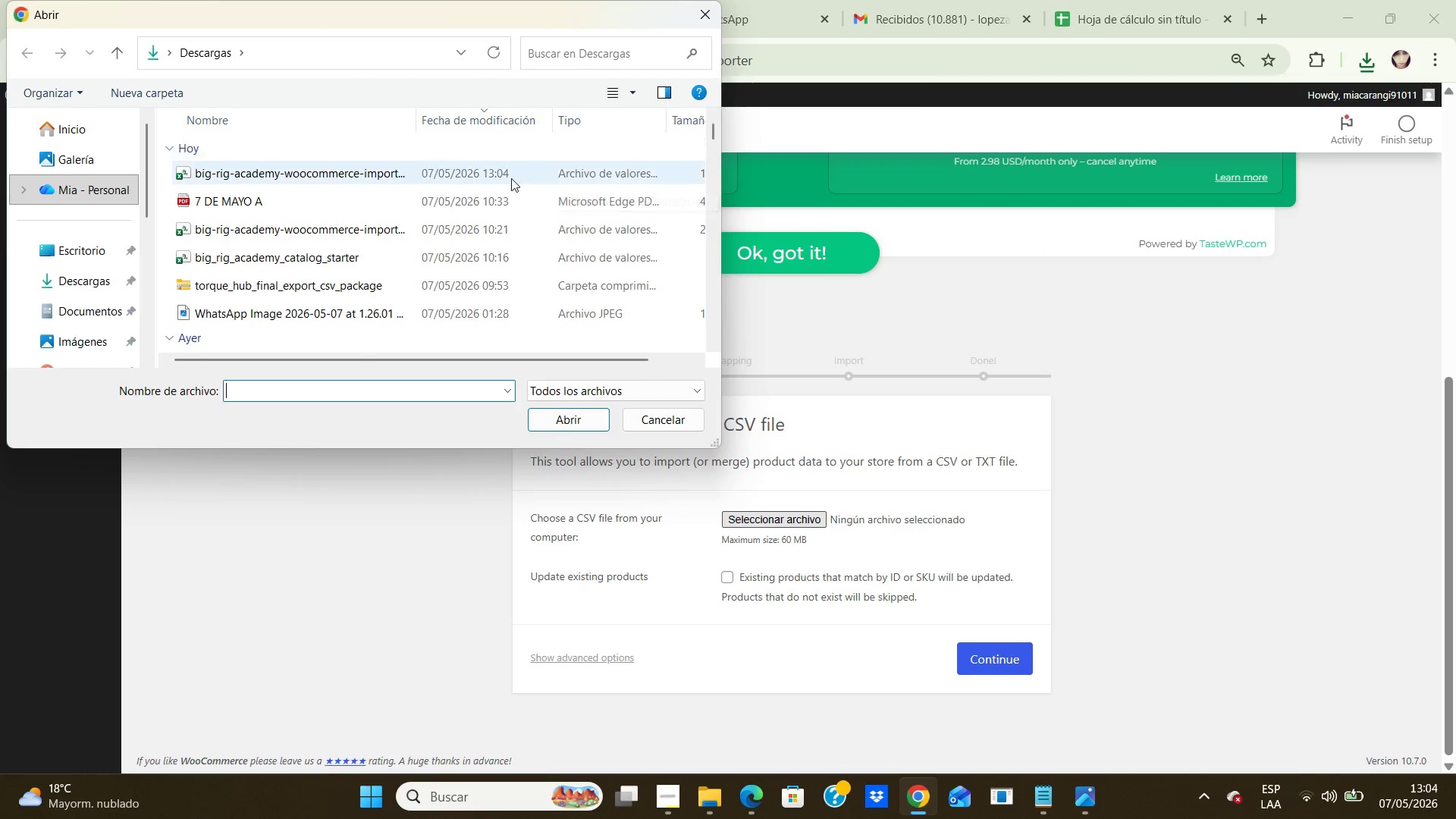 
left_click([507, 180])
 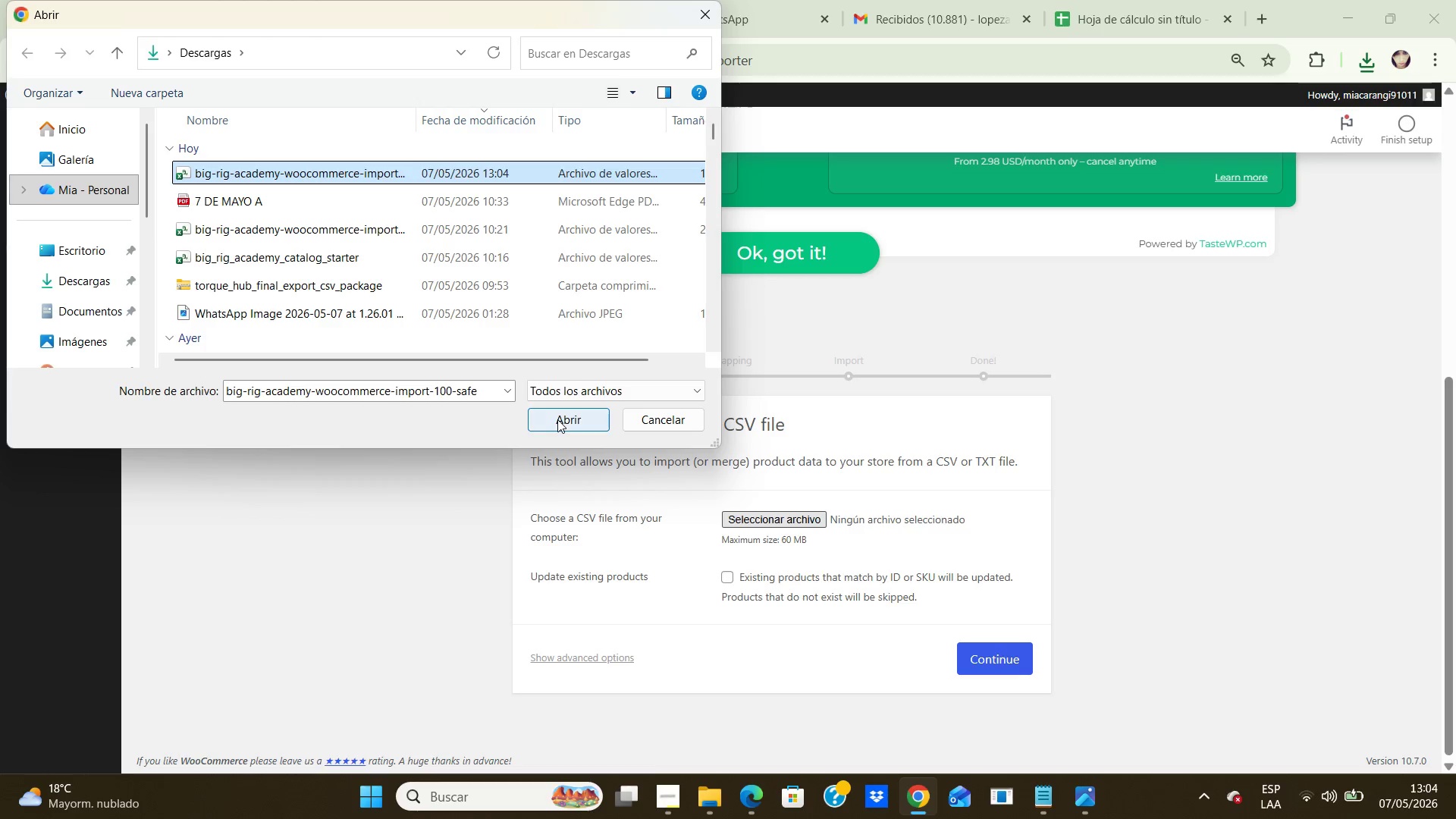 
left_click([557, 419])
 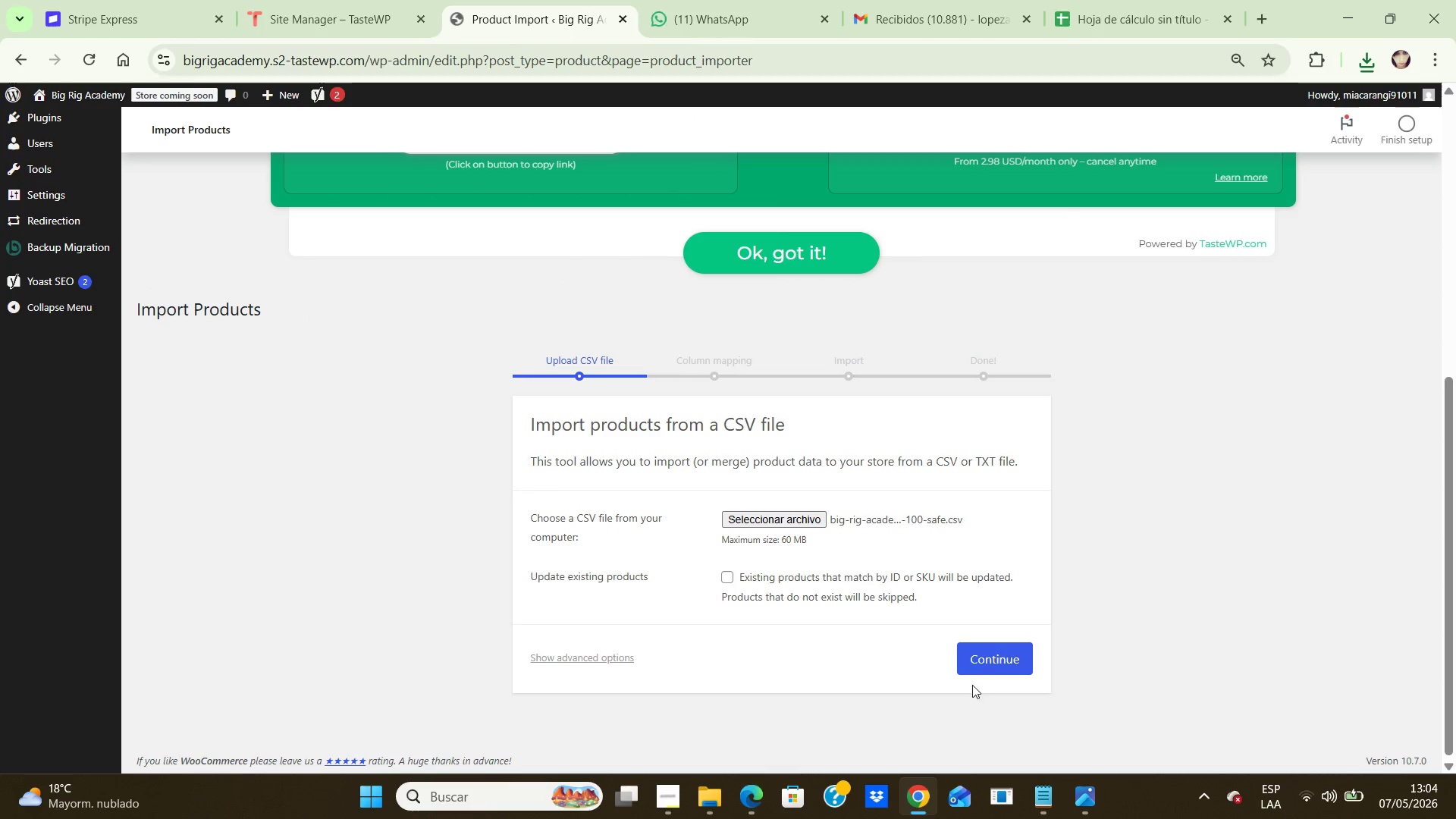 
wait(6.22)
 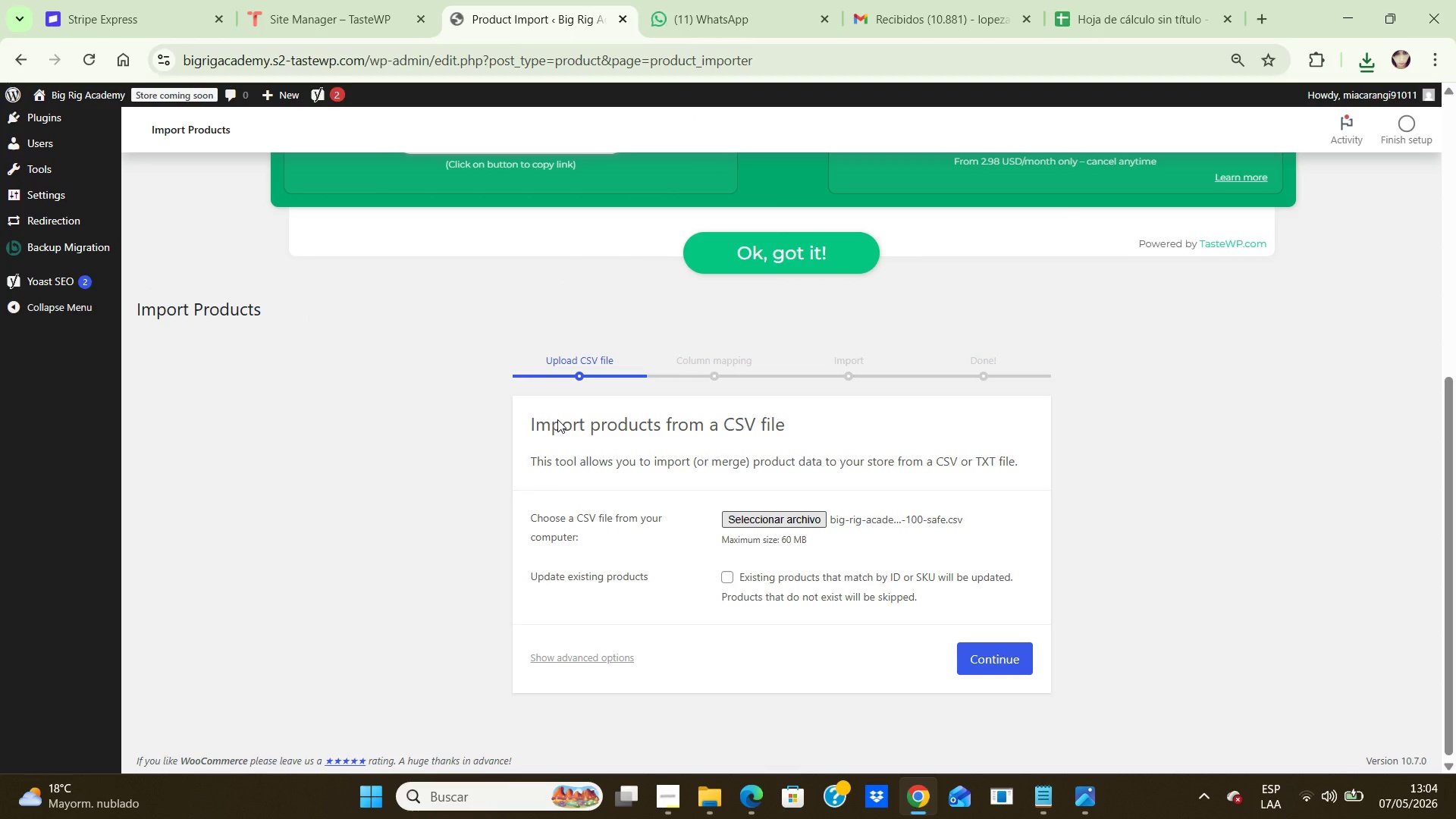 
left_click([1008, 655])
 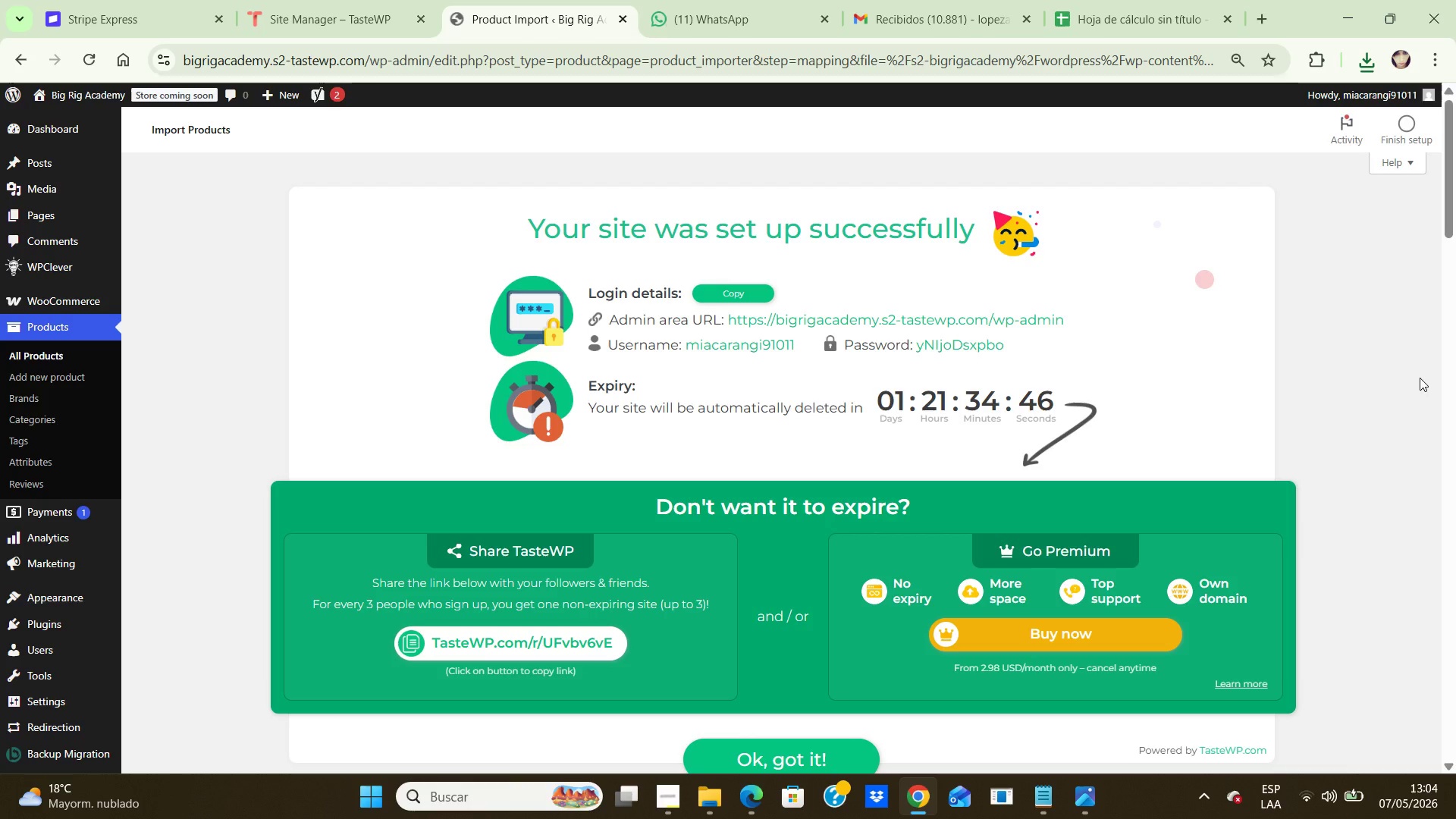 
wait(13.22)
 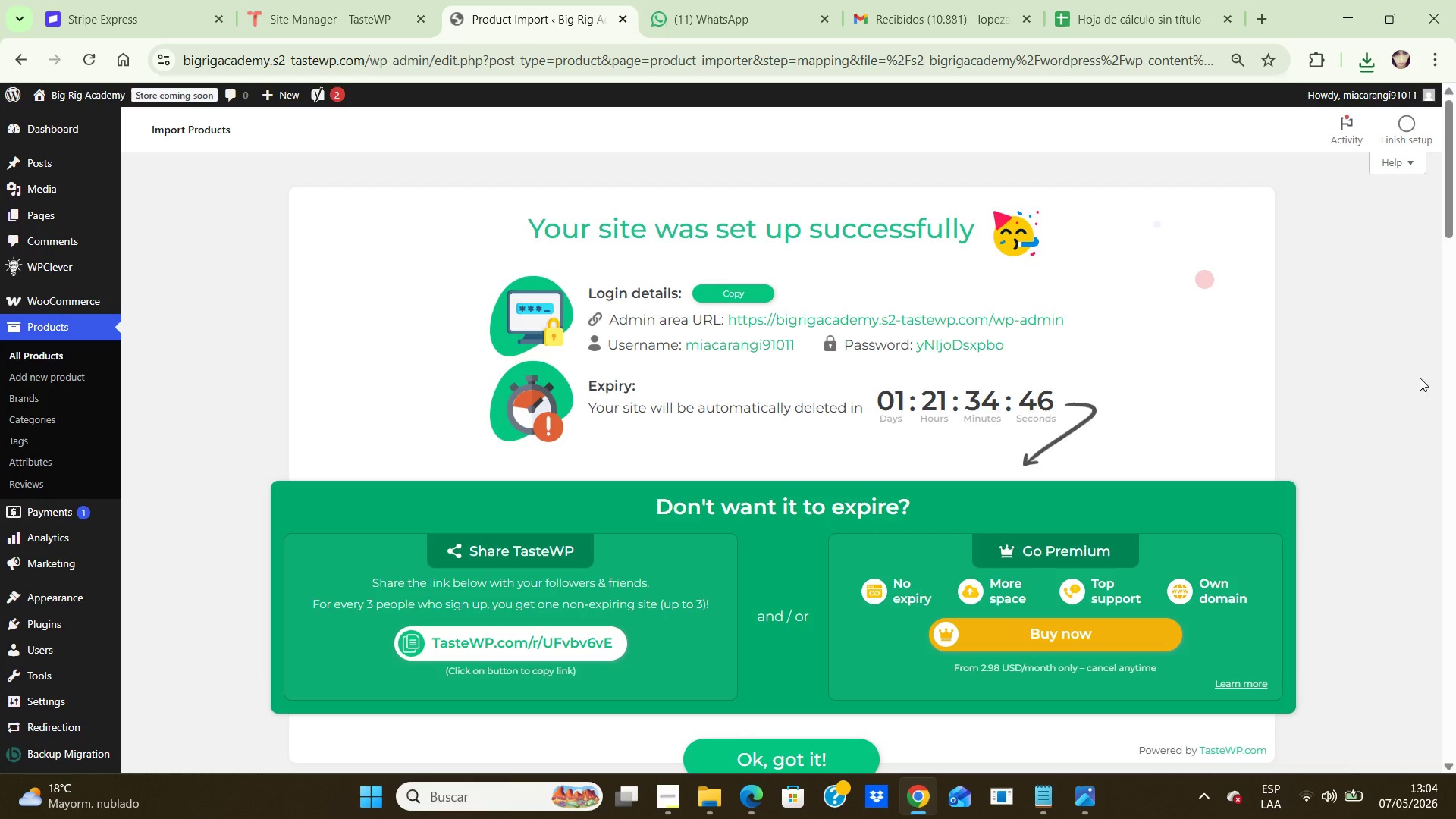 
key(ArrowDown)
 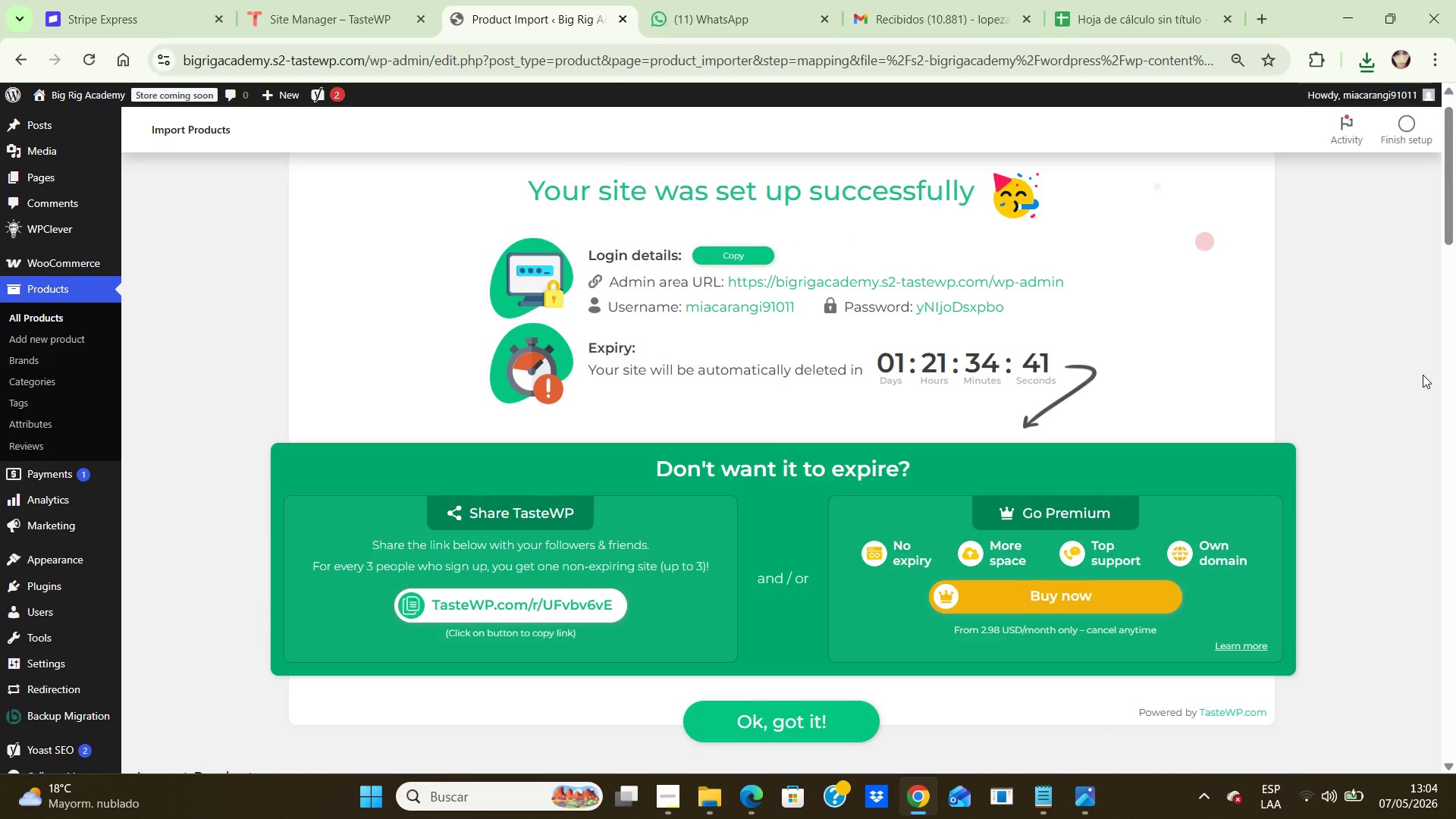 
key(ArrowDown)
 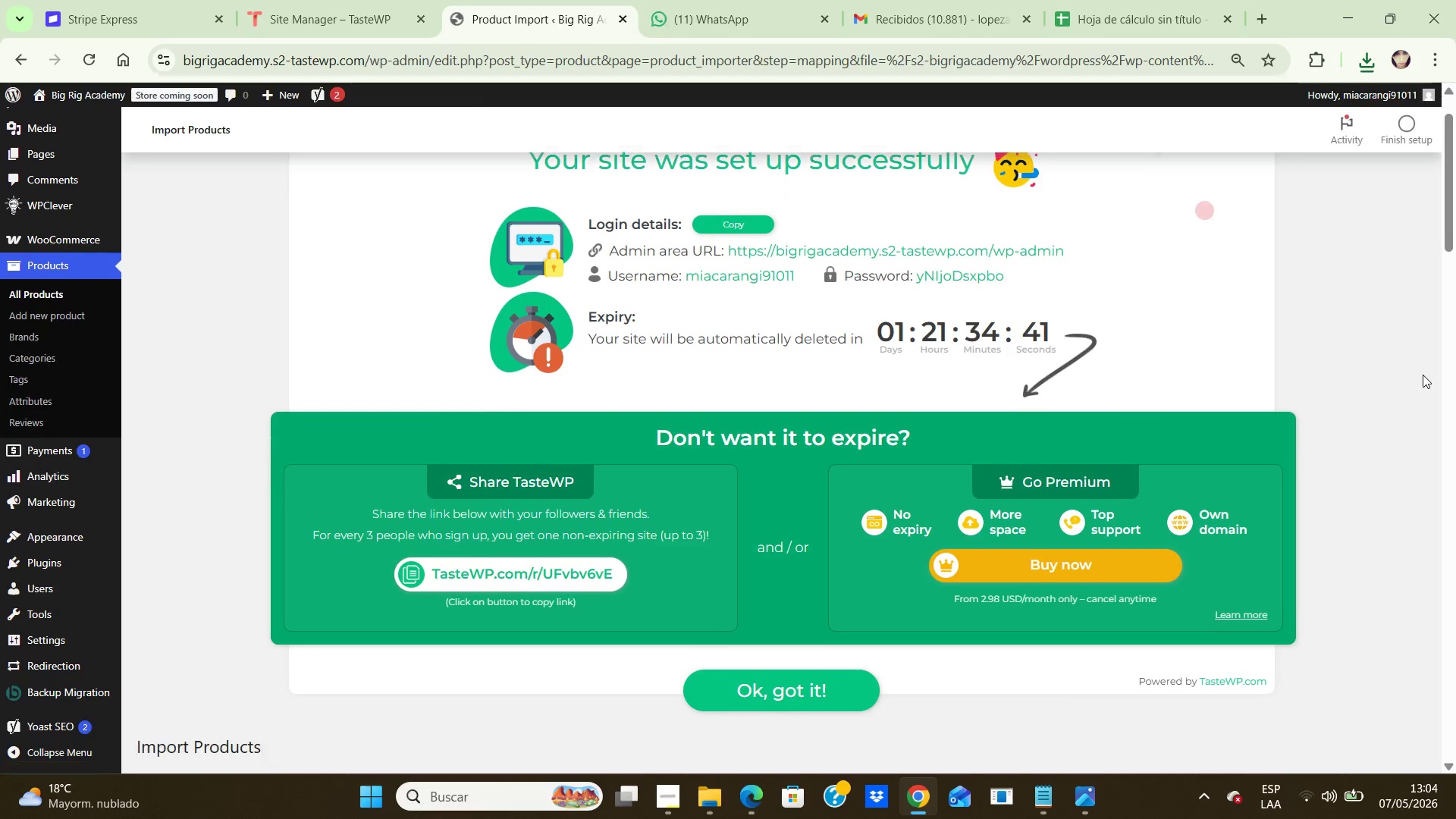 
key(ArrowDown)
 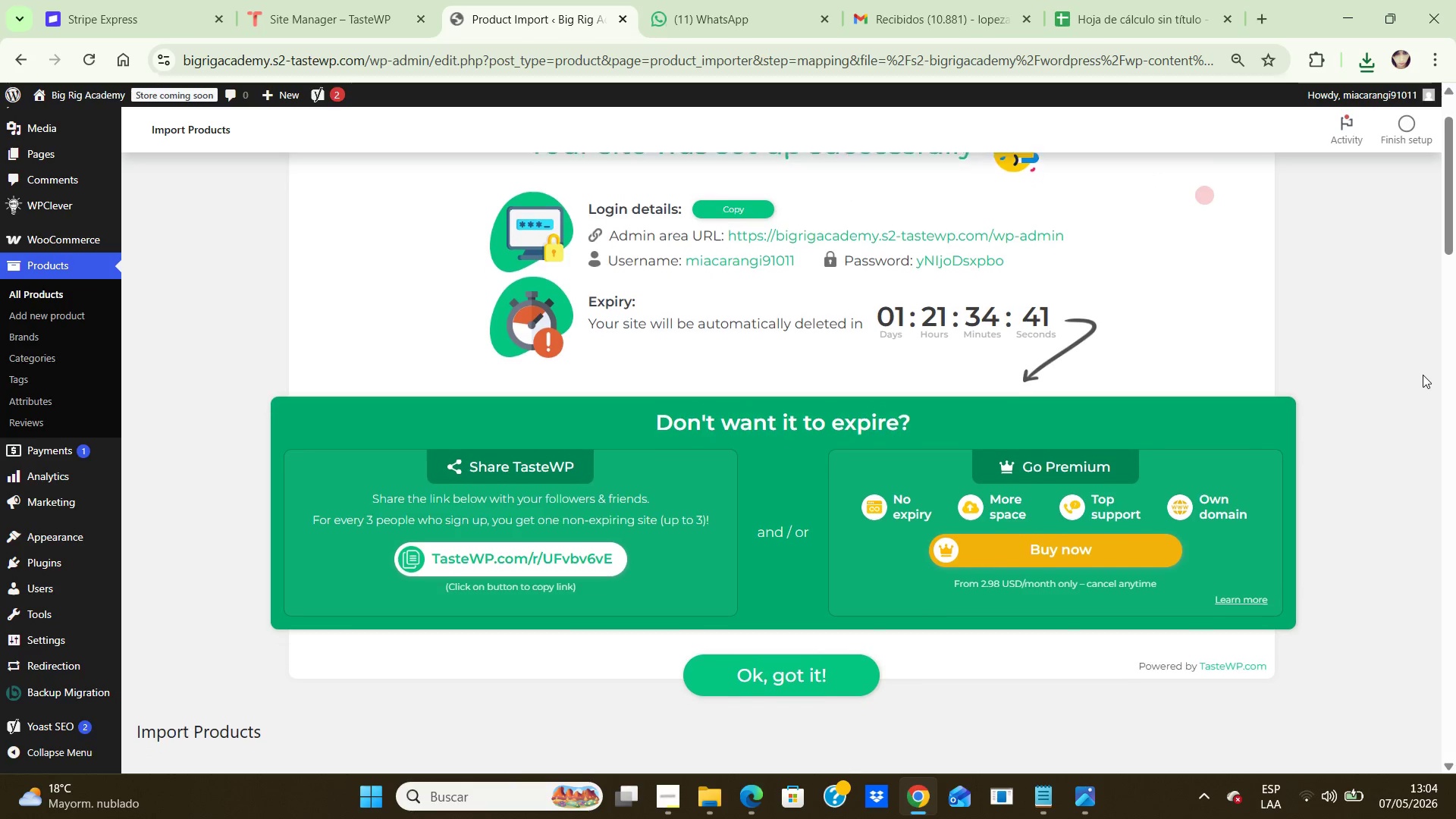 
key(E)
 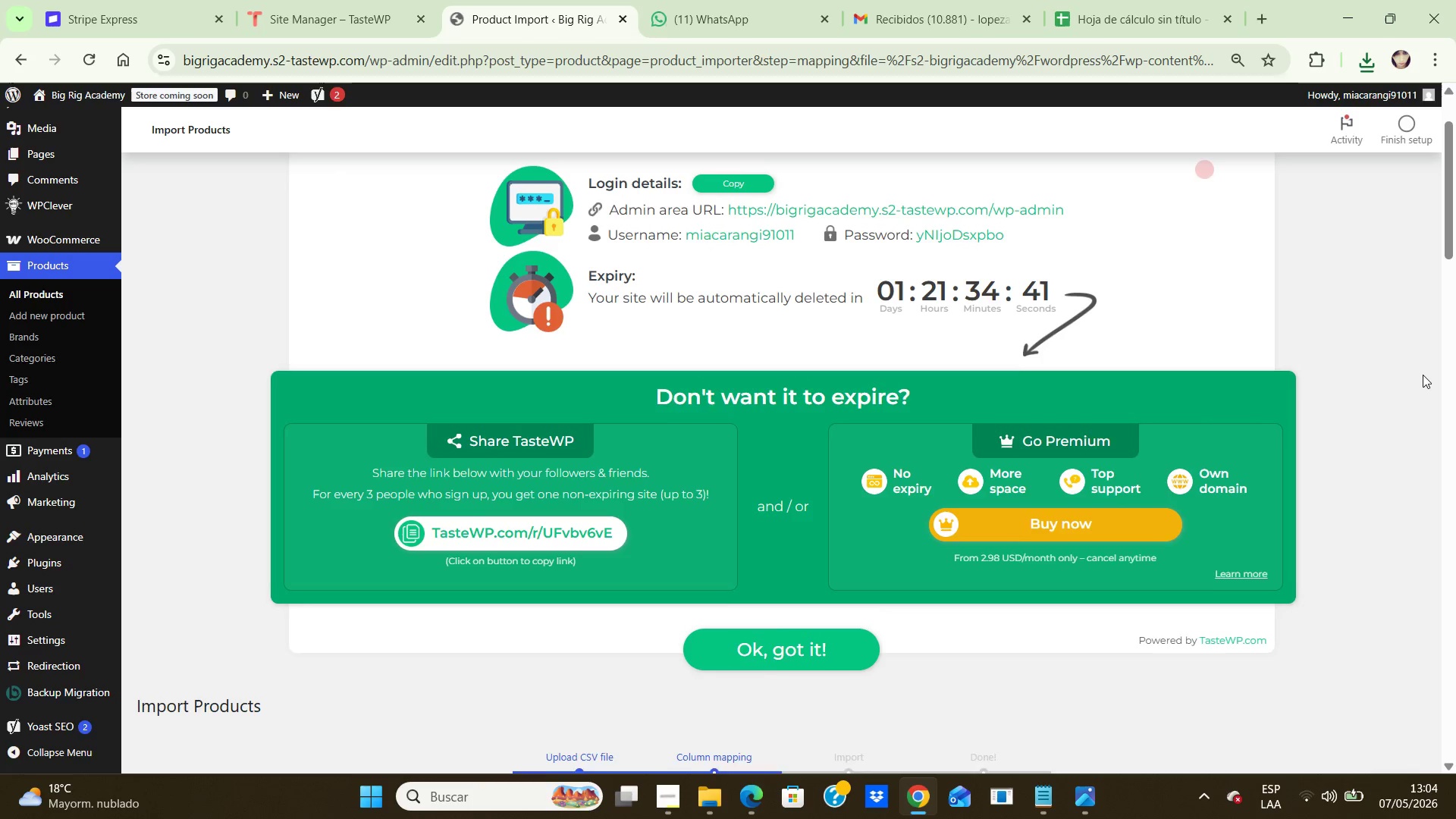 
key(ArrowDown)
 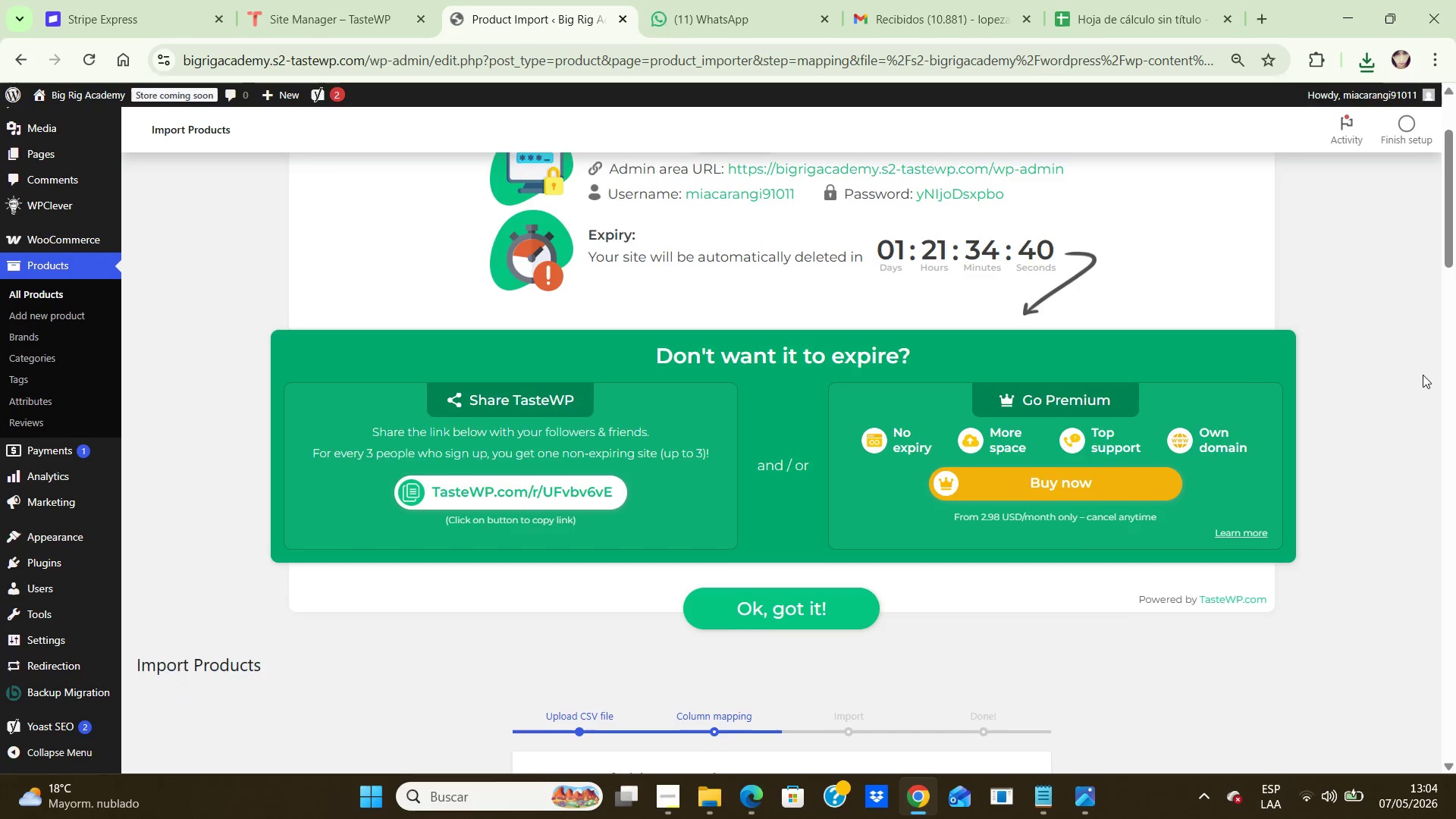 
hold_key(key=ArrowDown, duration=0.88)
 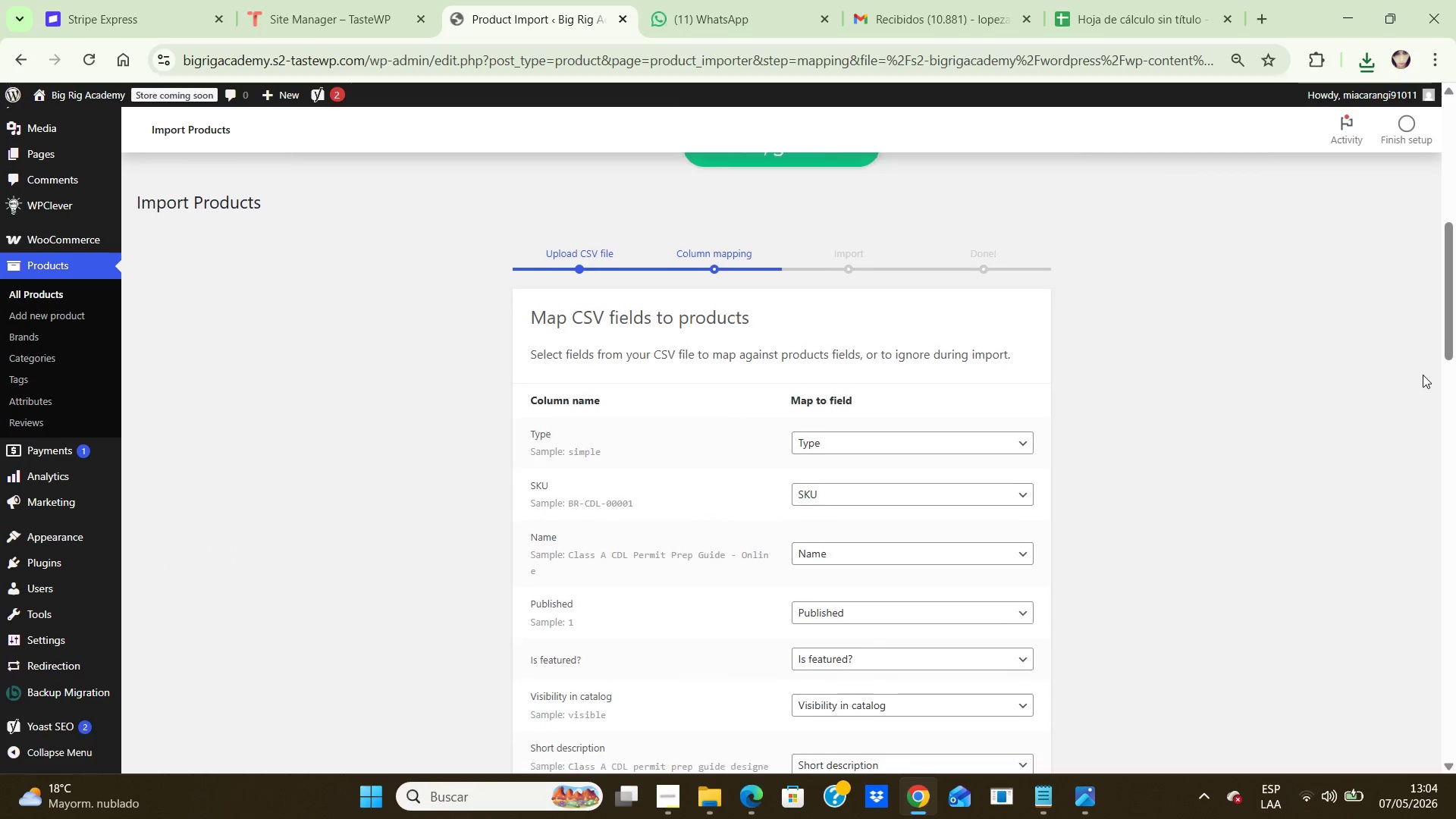 
hold_key(key=ArrowDown, duration=0.48)
 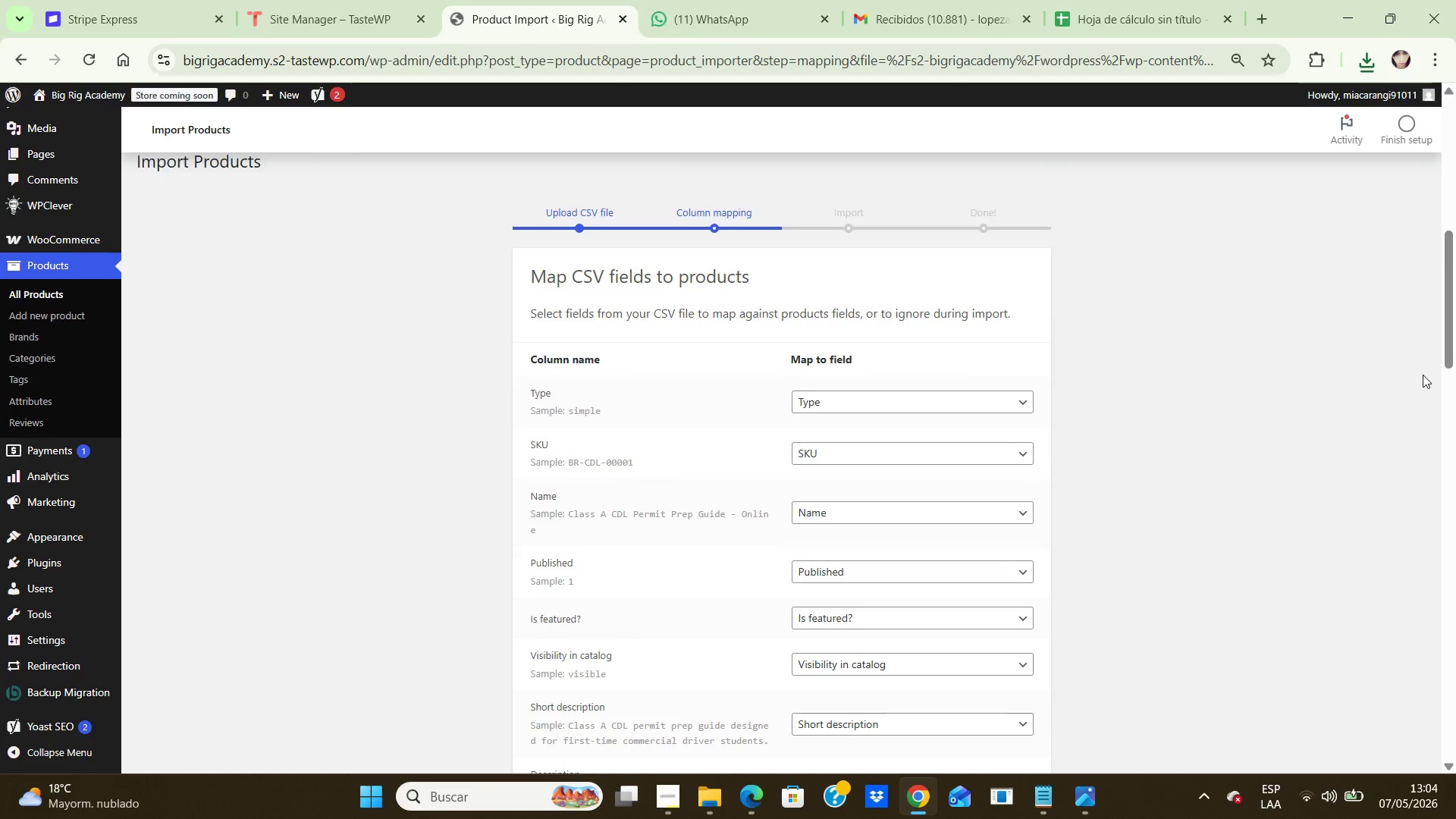 
hold_key(key=ArrowDown, duration=0.69)
 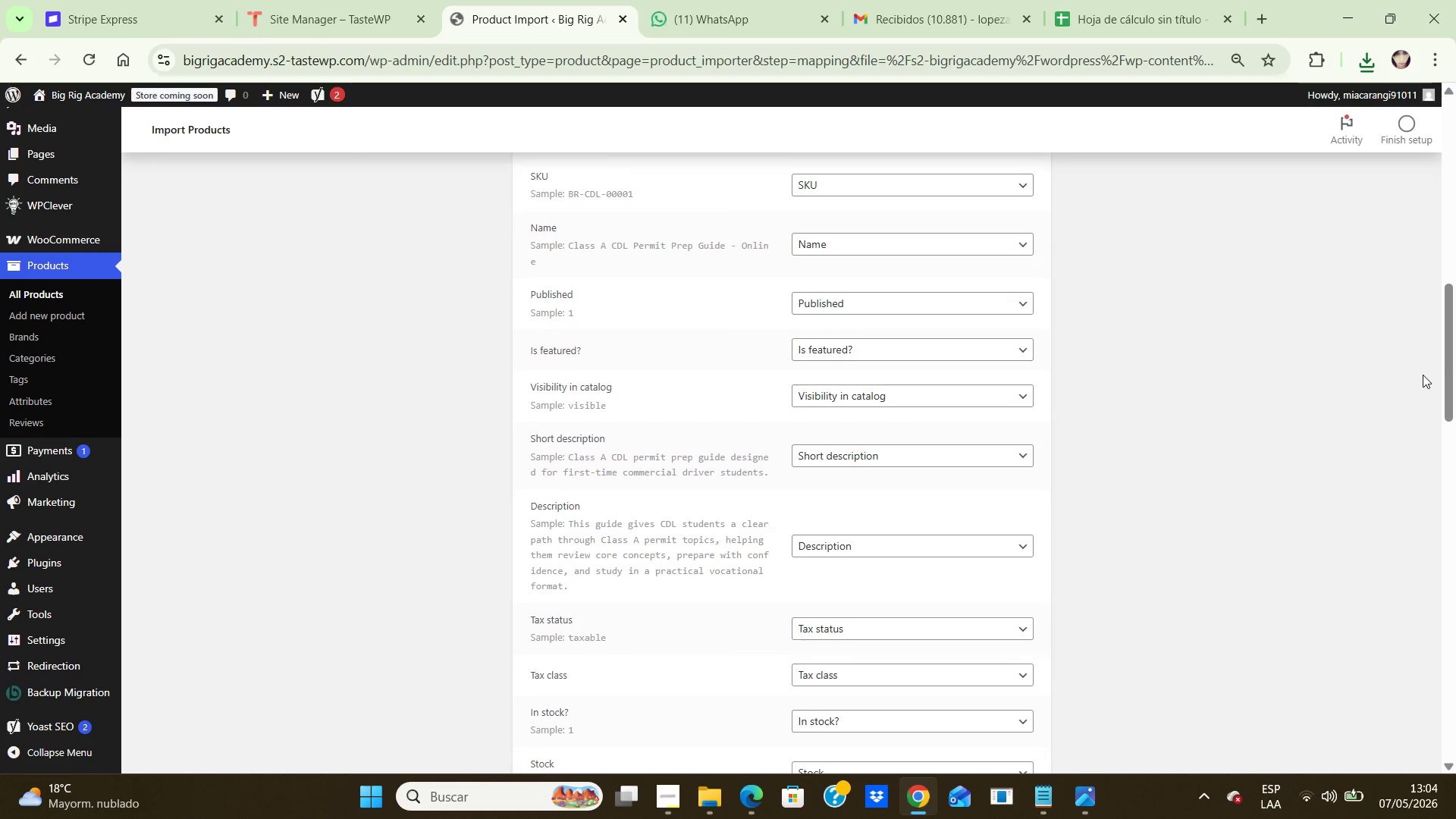 
hold_key(key=ArrowDown, duration=0.58)
 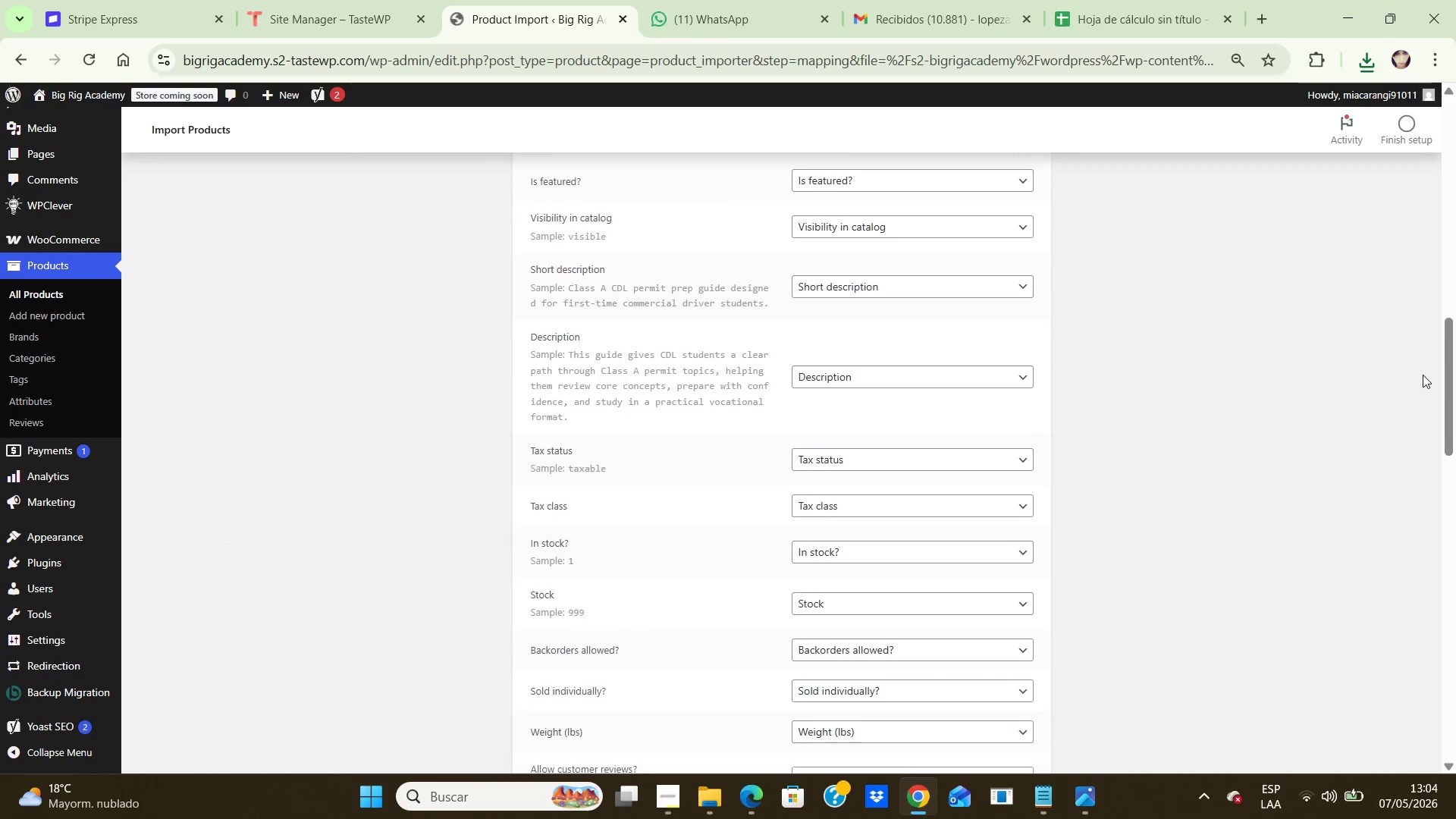 
hold_key(key=ArrowDown, duration=0.67)
 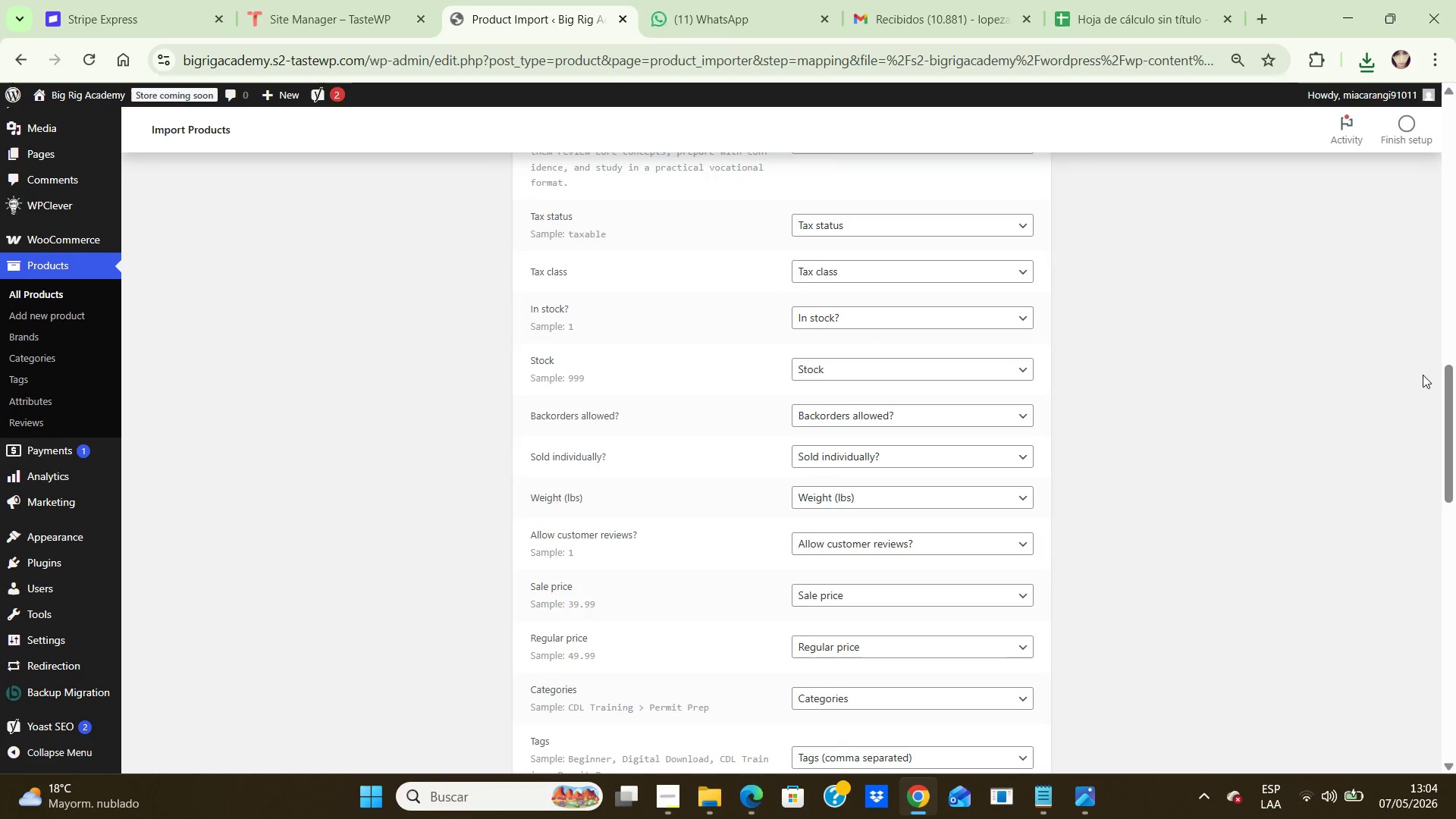 
hold_key(key=ArrowDown, duration=0.73)
 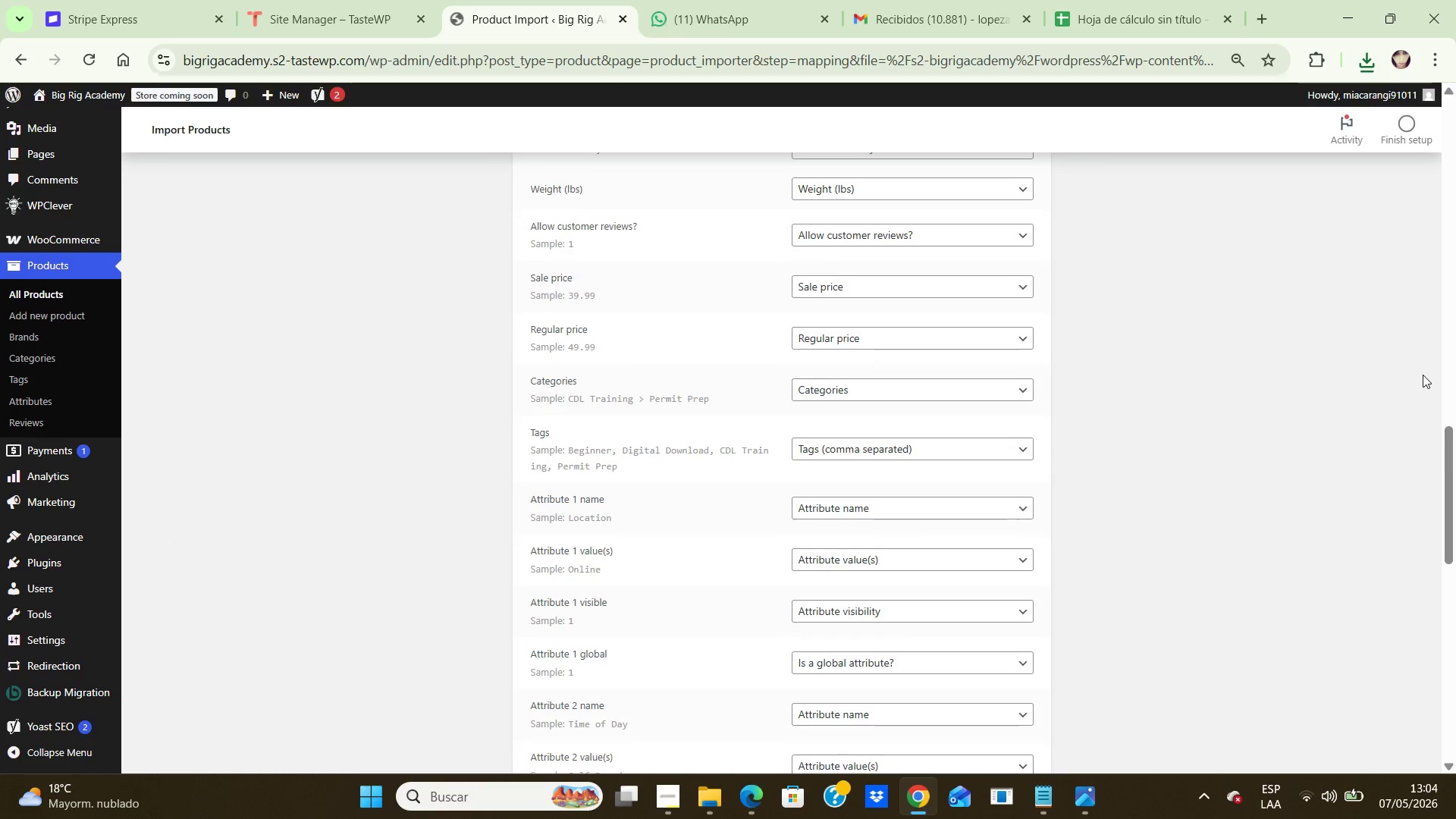 
hold_key(key=ArrowDown, duration=0.53)
 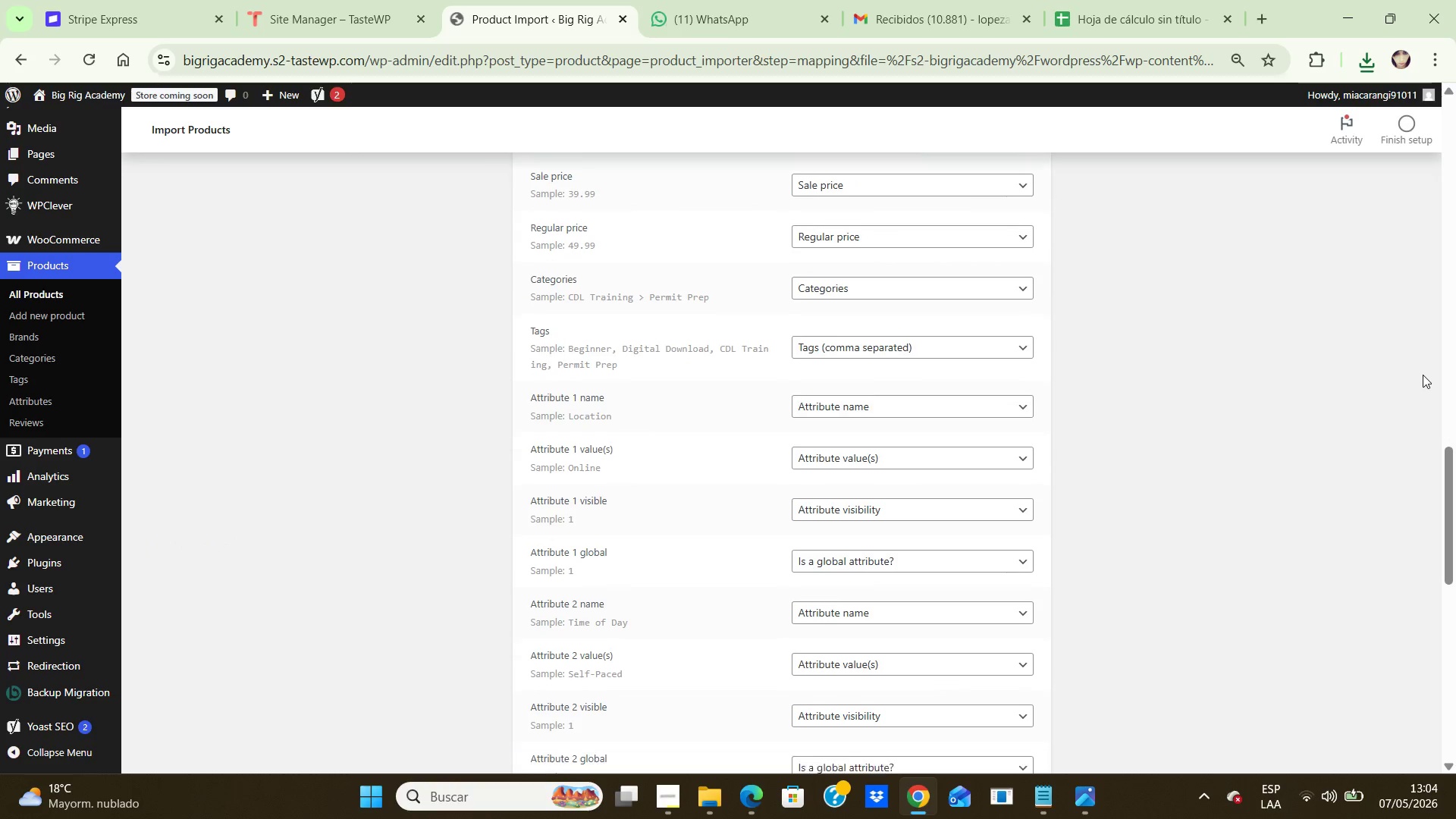 
hold_key(key=ArrowDown, duration=0.58)
 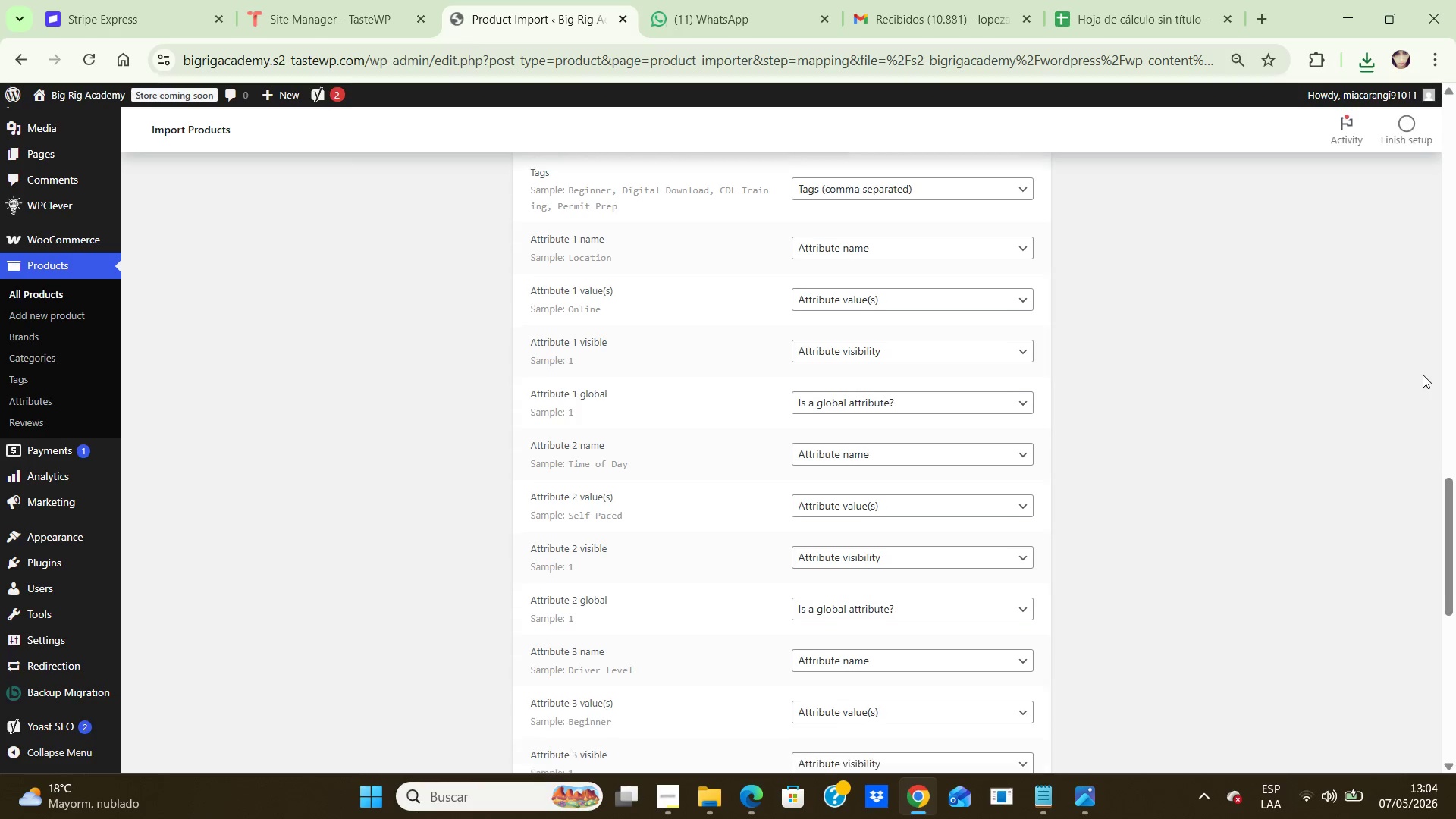 
hold_key(key=ArrowDown, duration=1.24)
 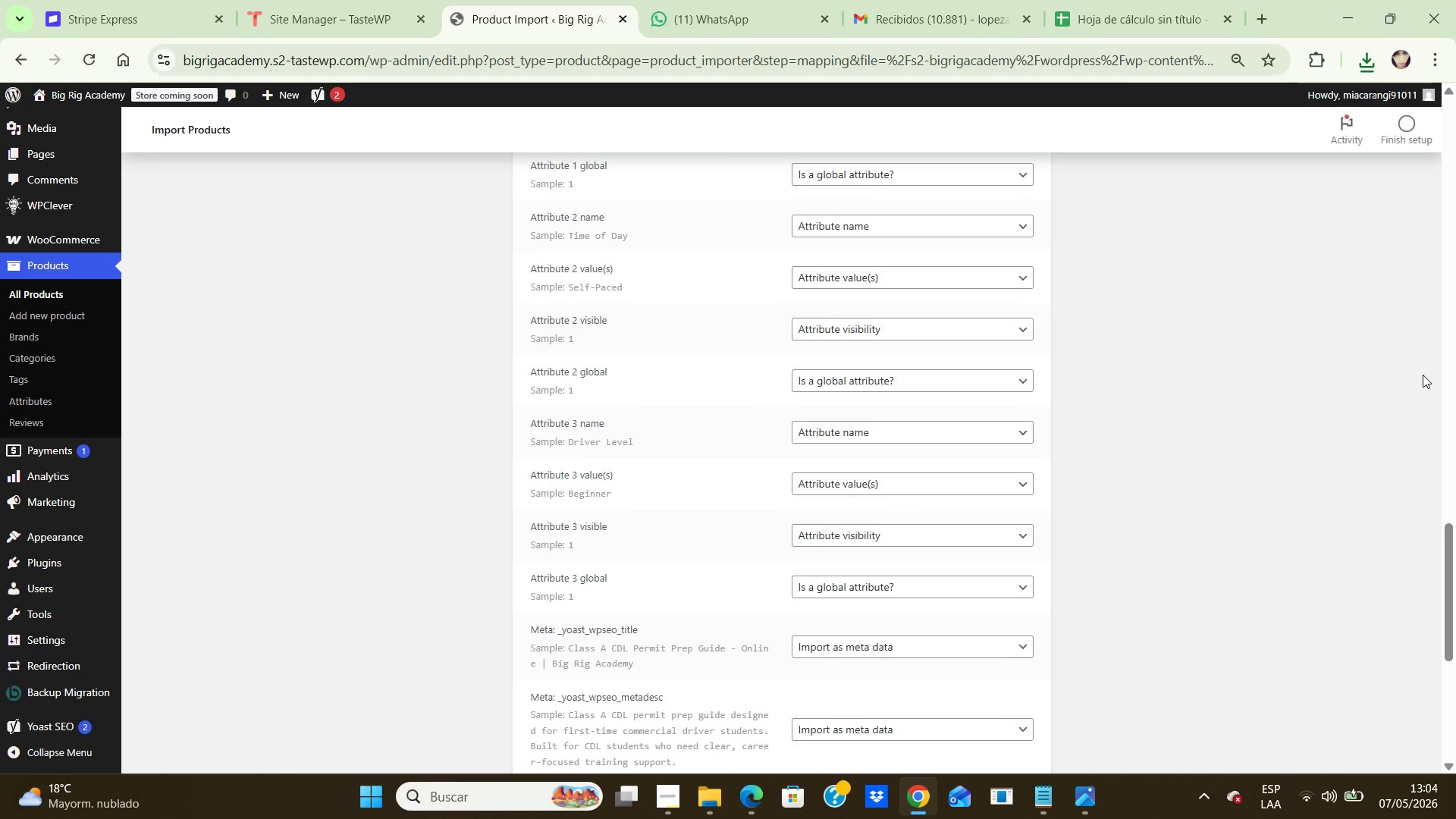 
hold_key(key=ArrowDown, duration=1.08)
 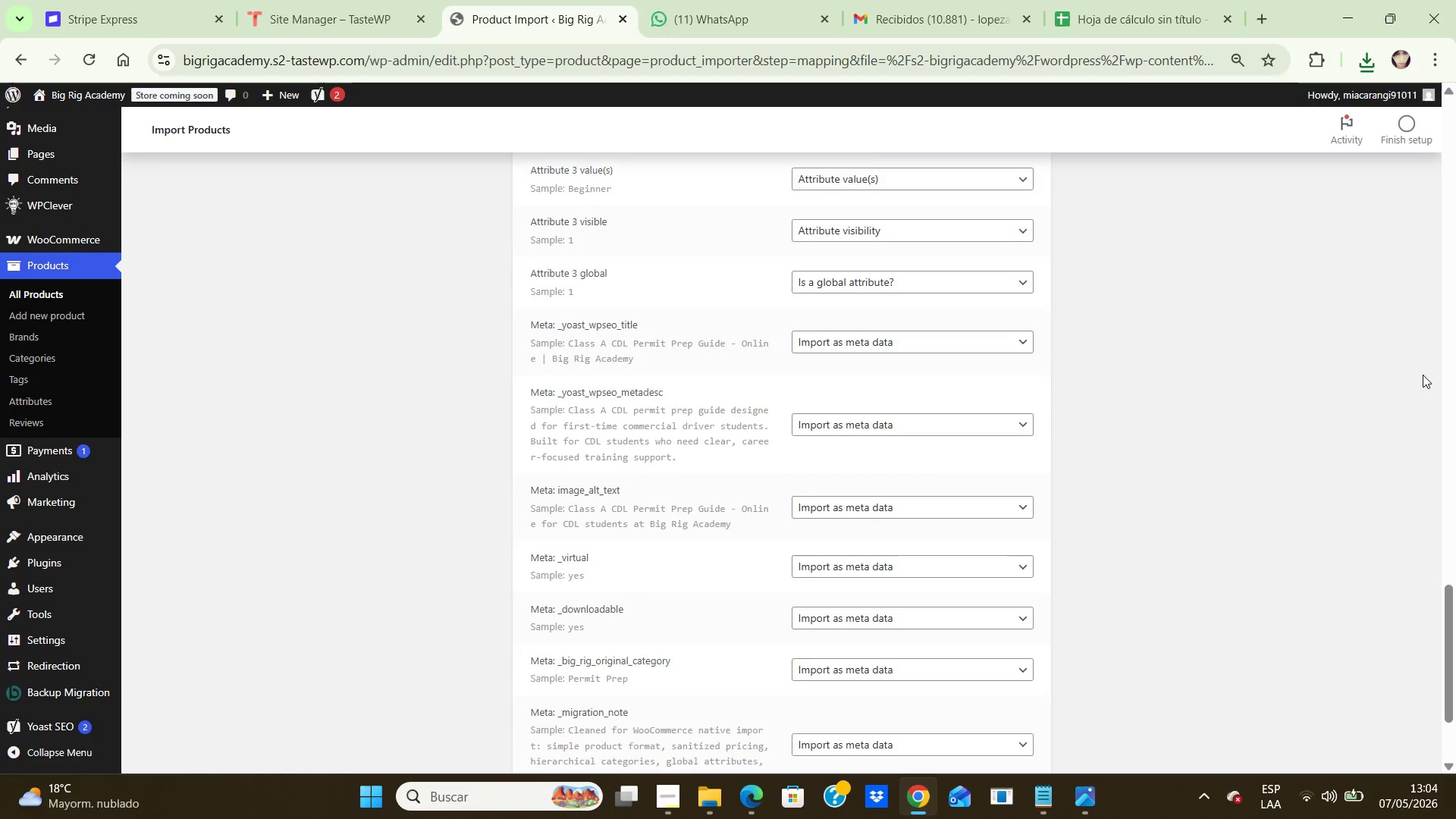 
hold_key(key=ArrowDown, duration=1.34)
 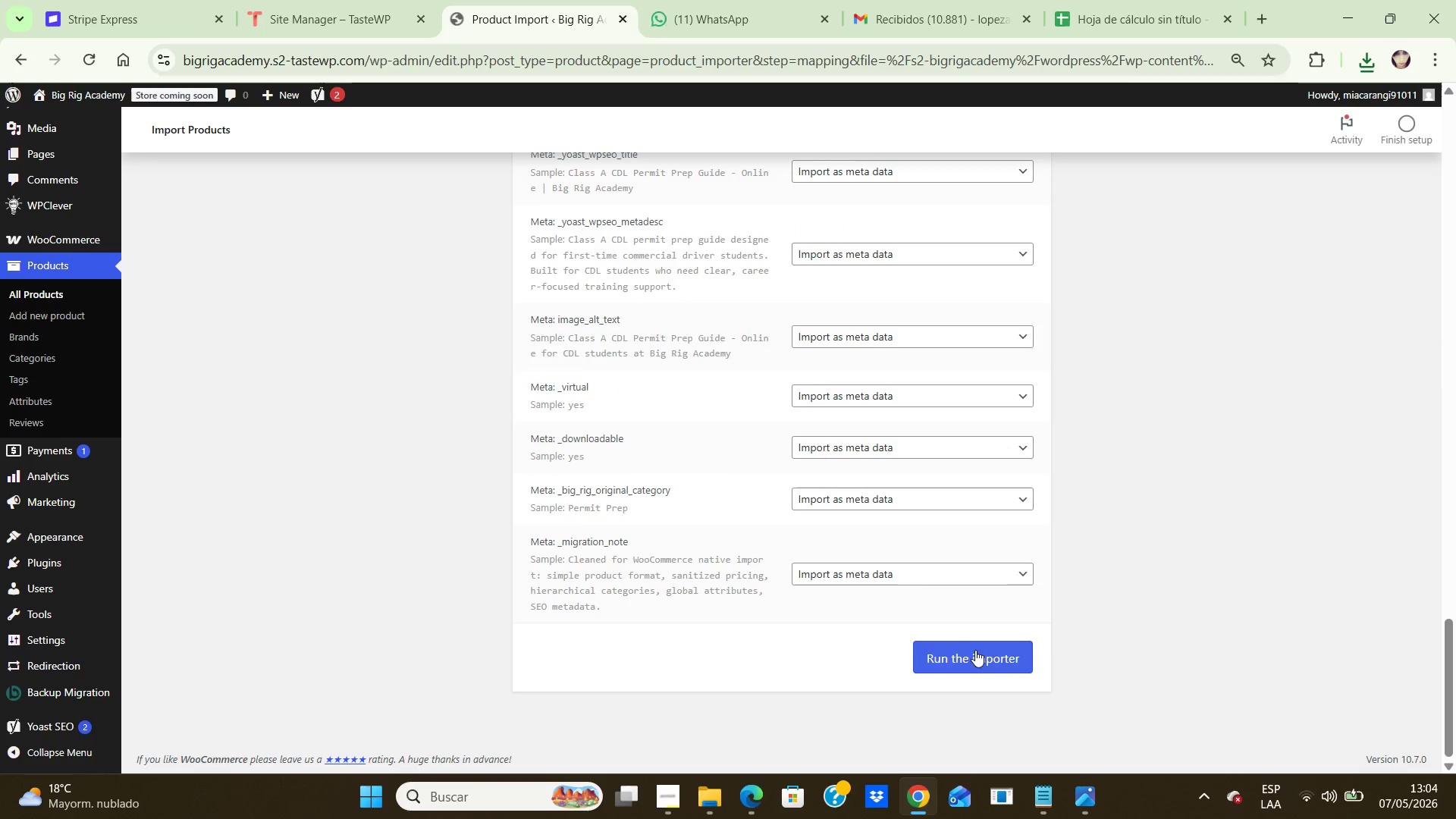 
left_click([954, 659])
 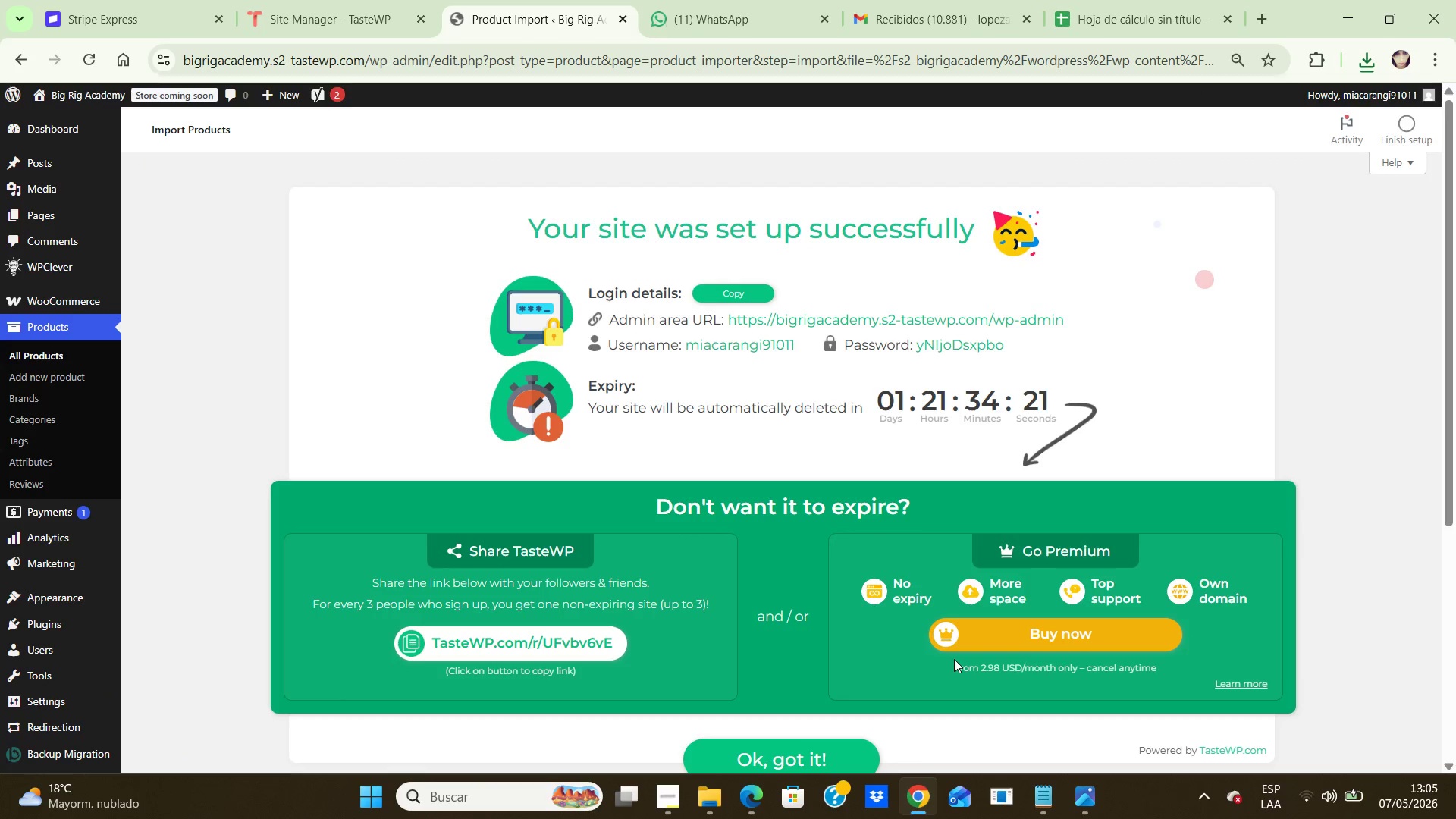 
hold_key(key=ArrowDown, duration=0.98)
 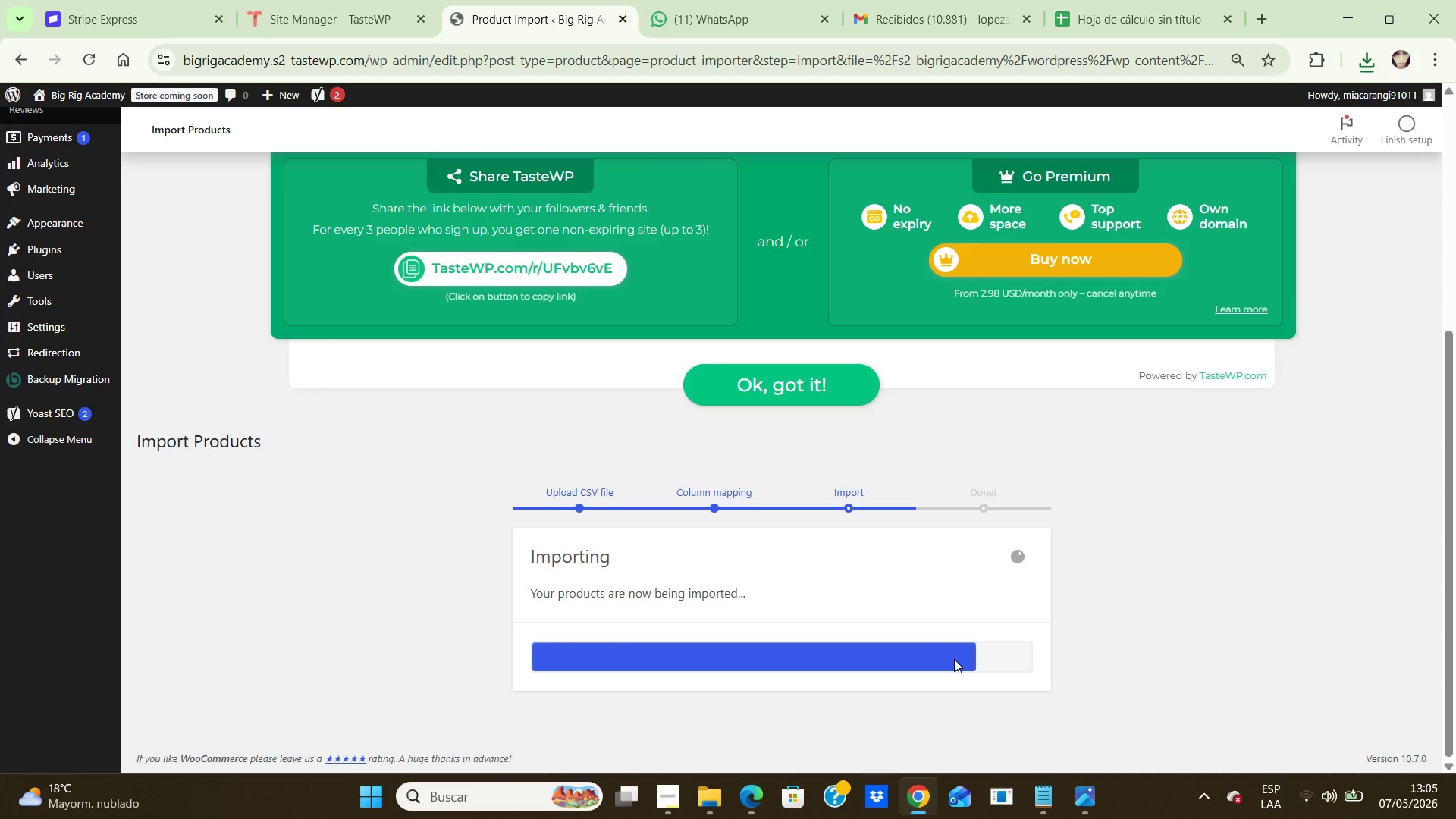 
wait(12.28)
 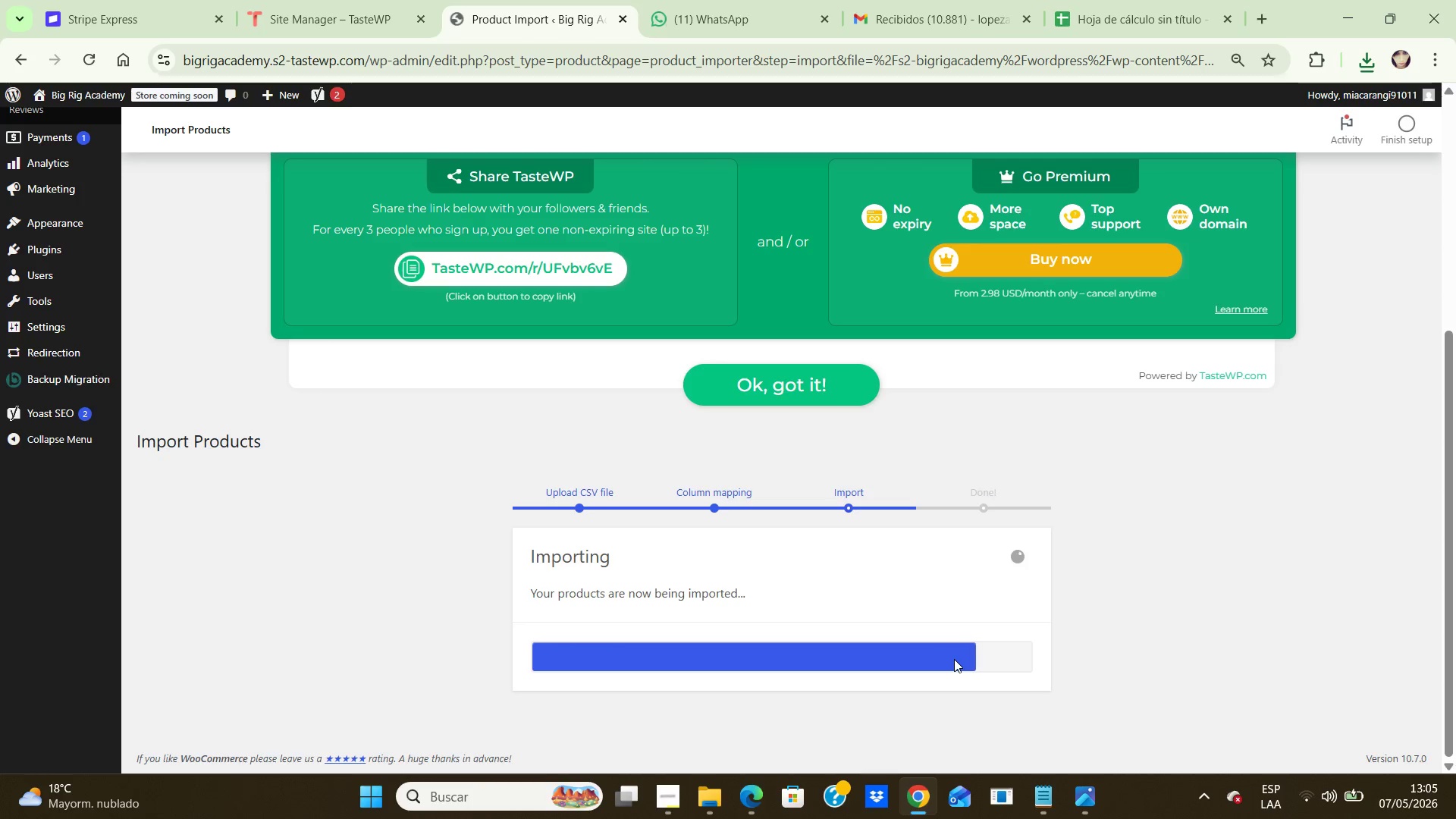 
left_click([1370, 457])
 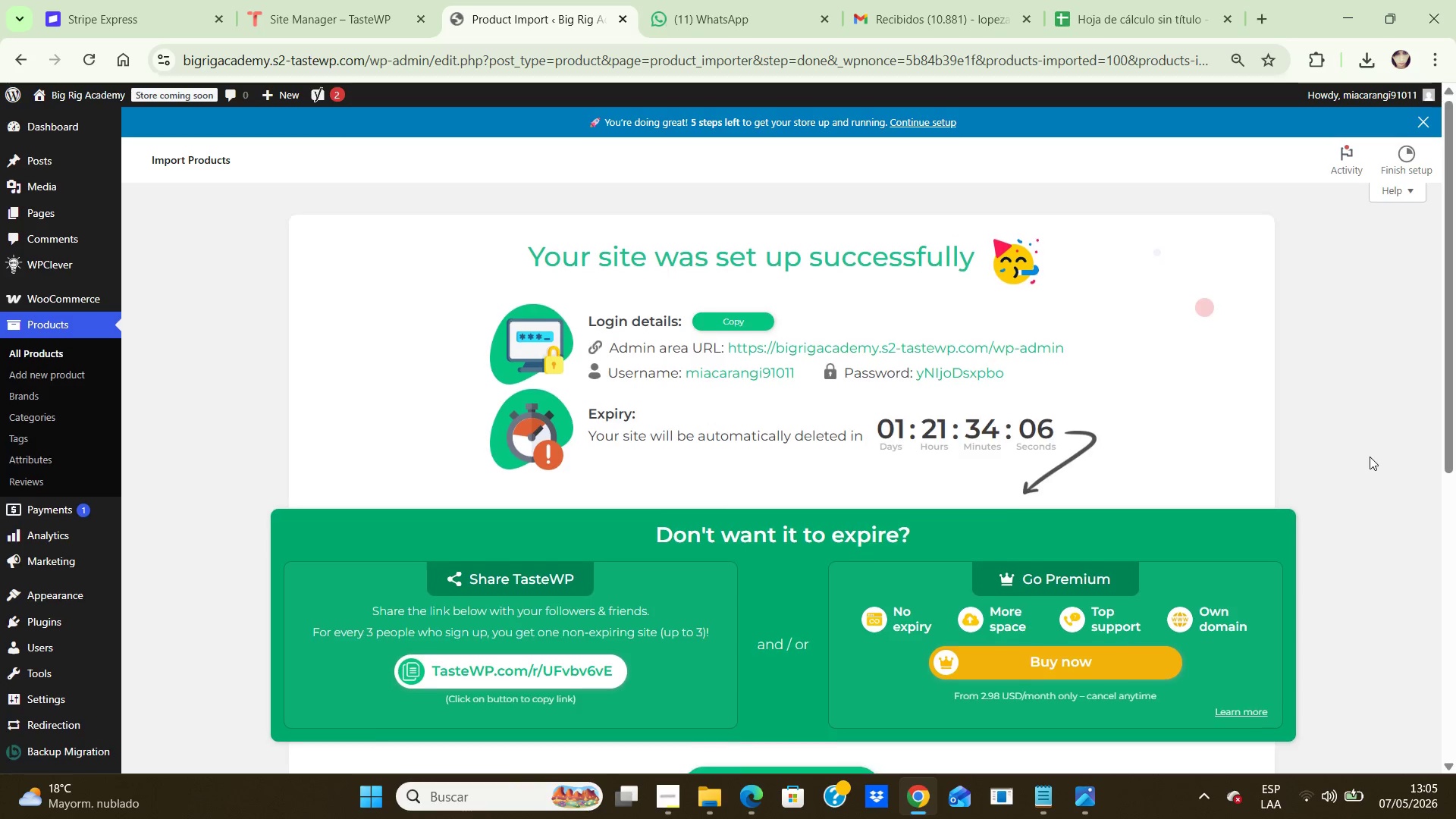 
hold_key(key=ArrowDown, duration=1.0)
 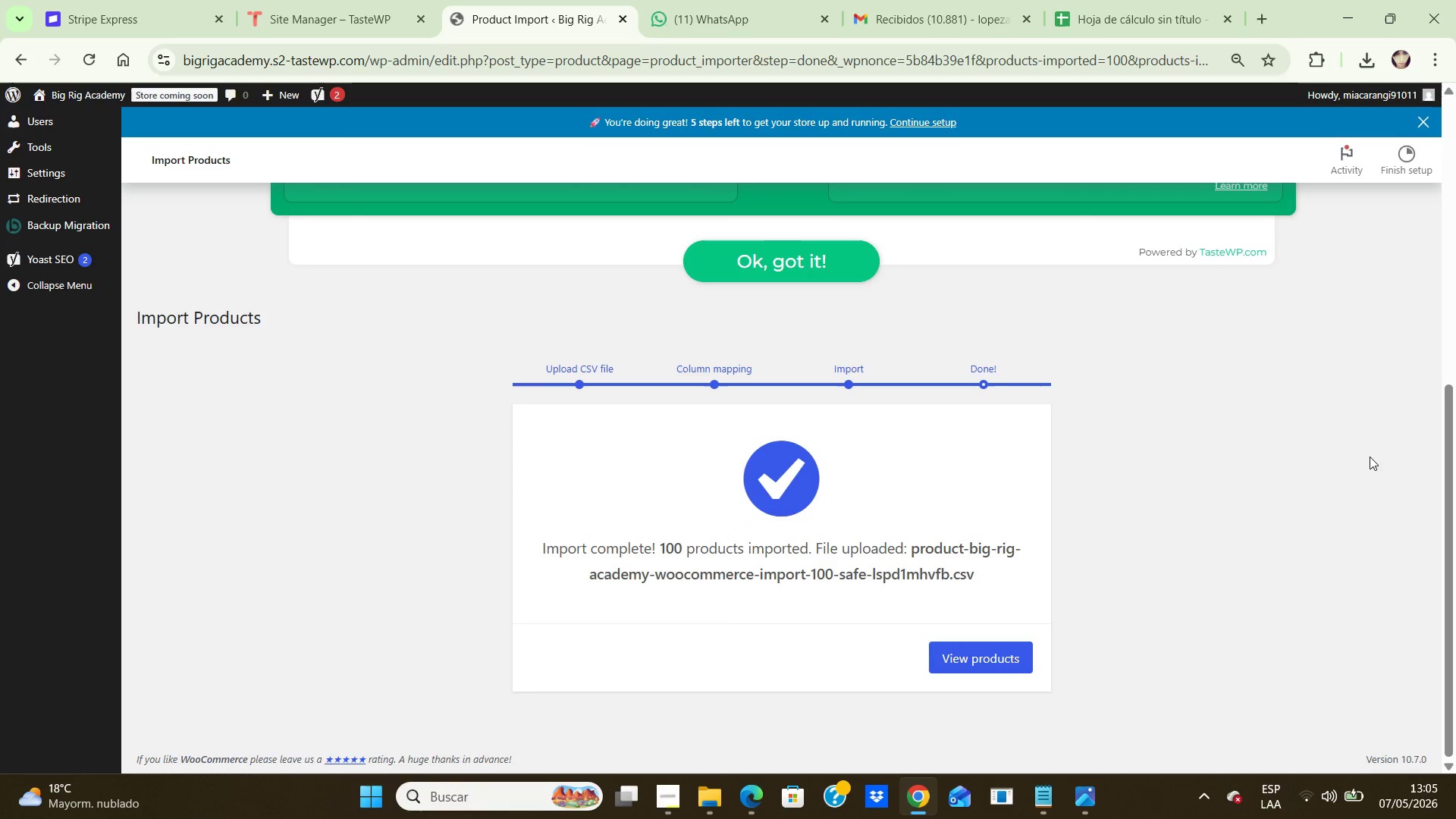 
hold_key(key=ArrowDown, duration=0.8)
 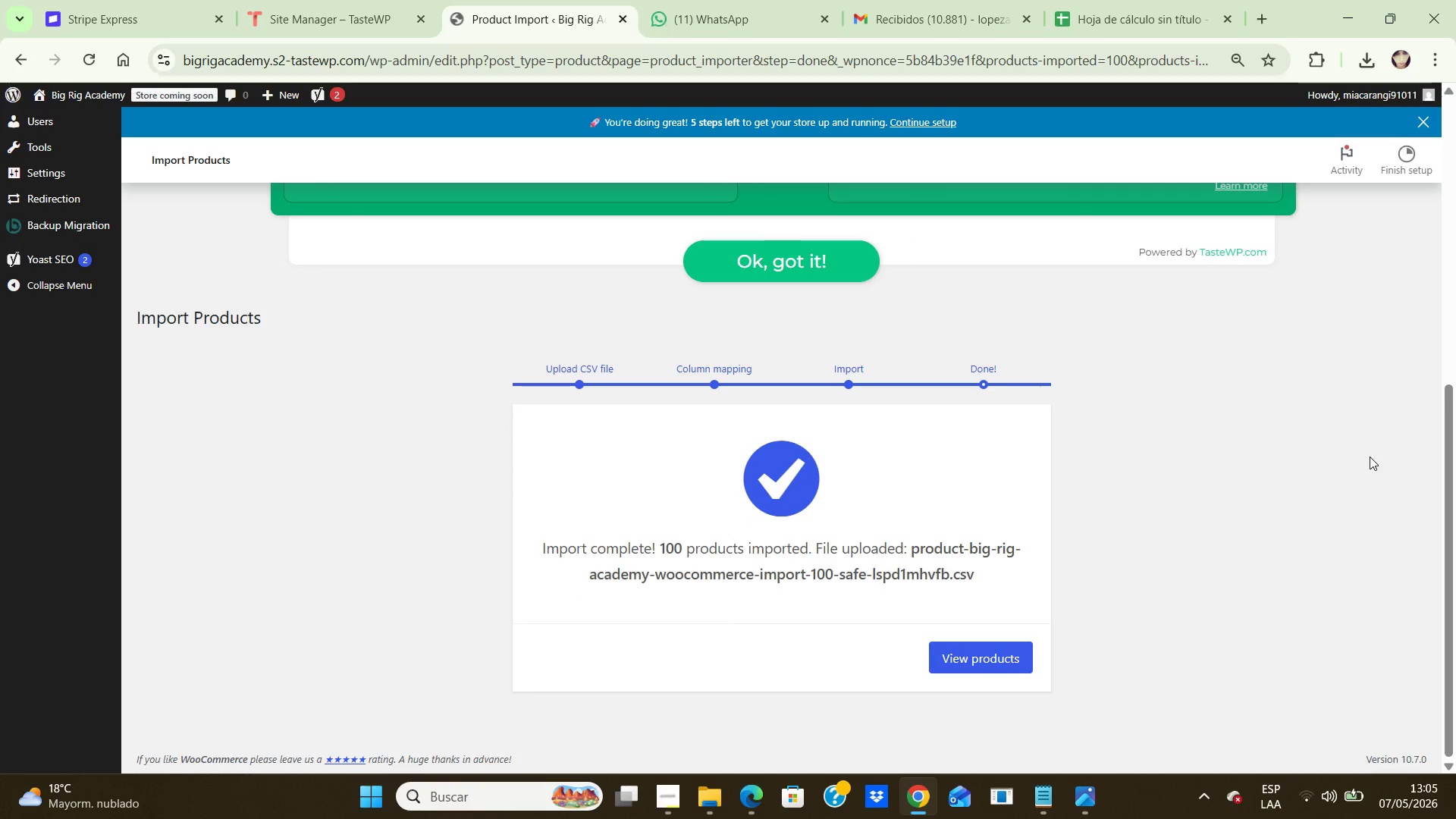 
key(ArrowDown)
 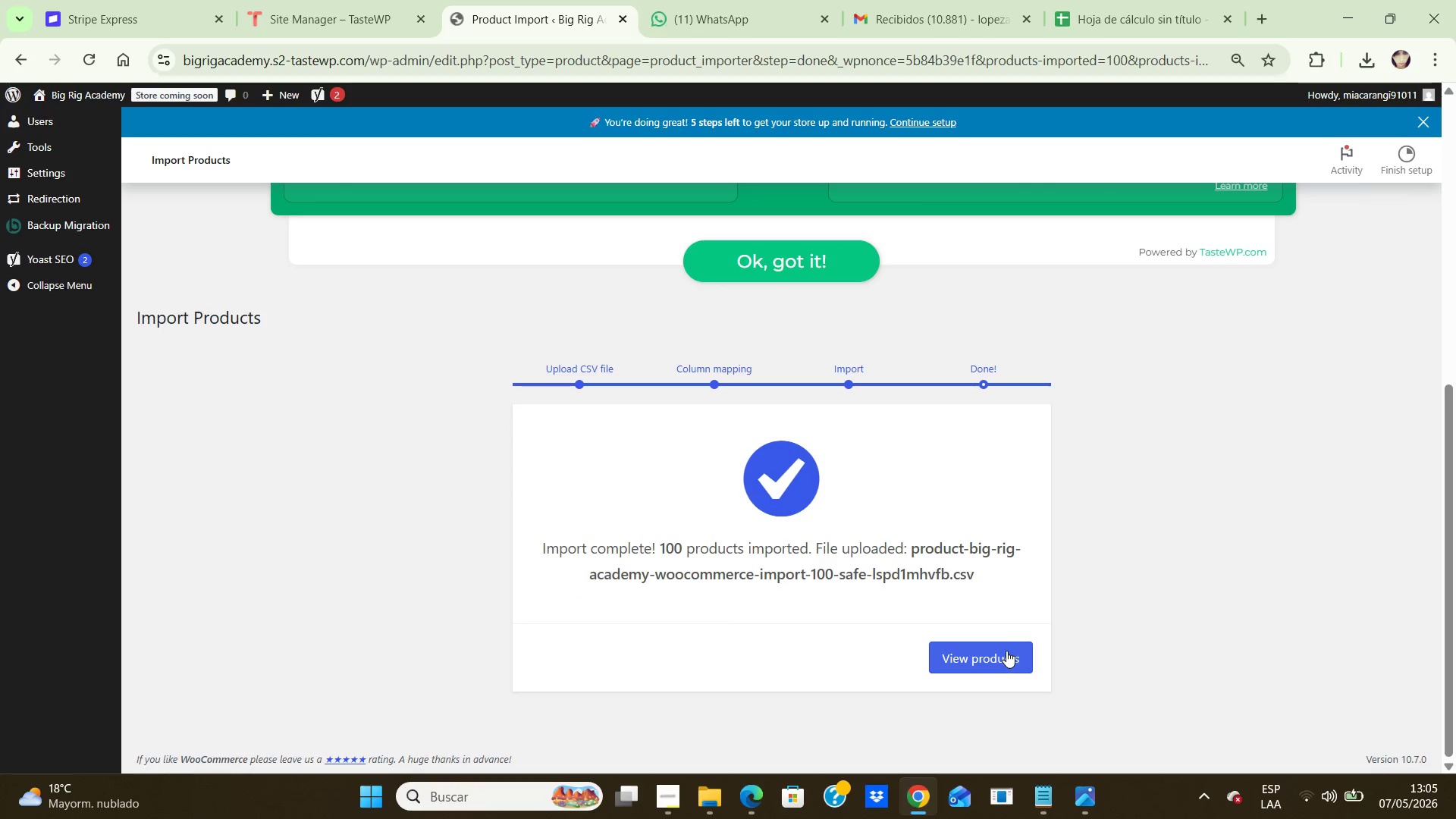 
left_click([1004, 651])
 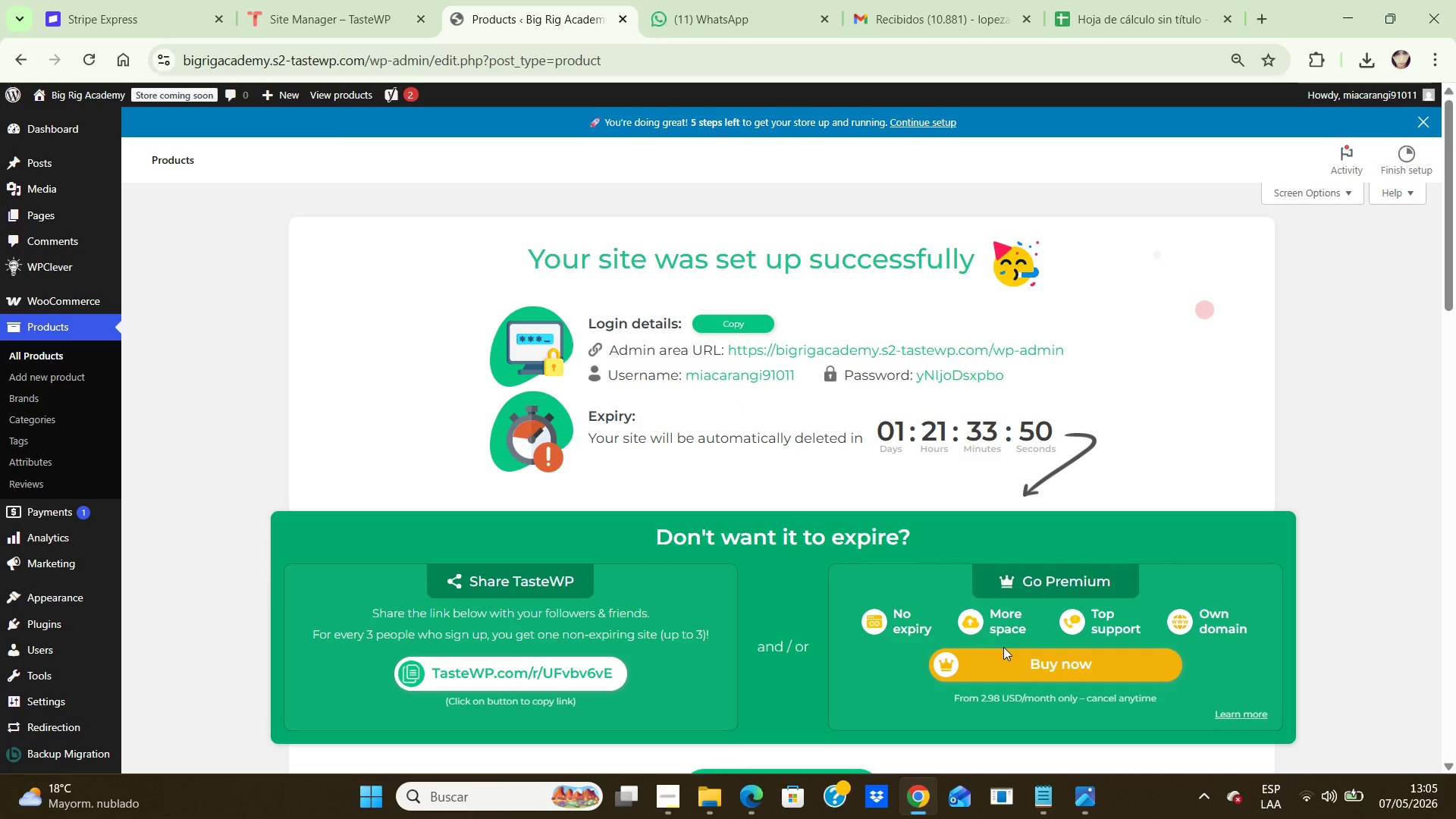 
wait(17.27)
 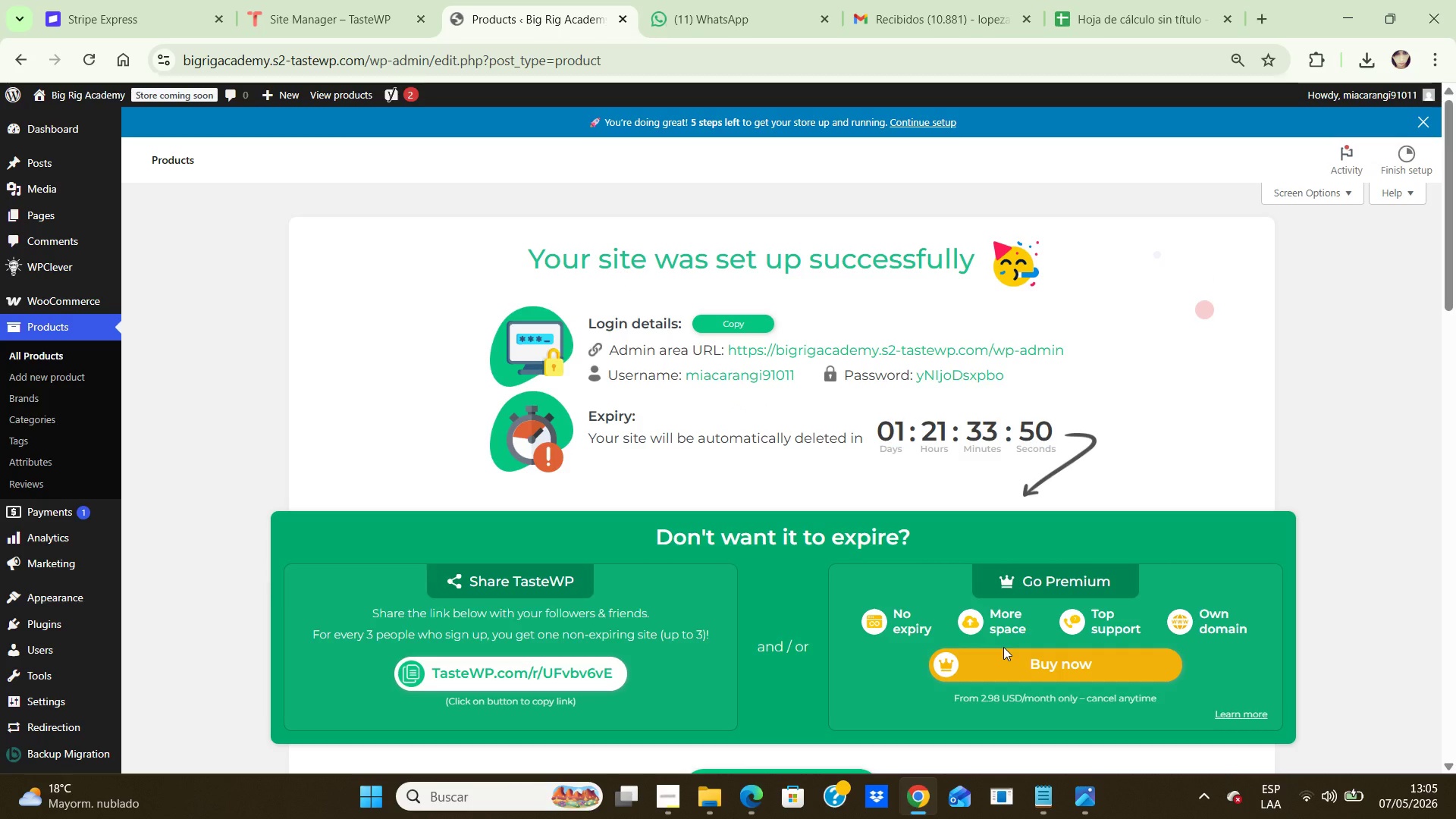 
left_click([1343, 389])
 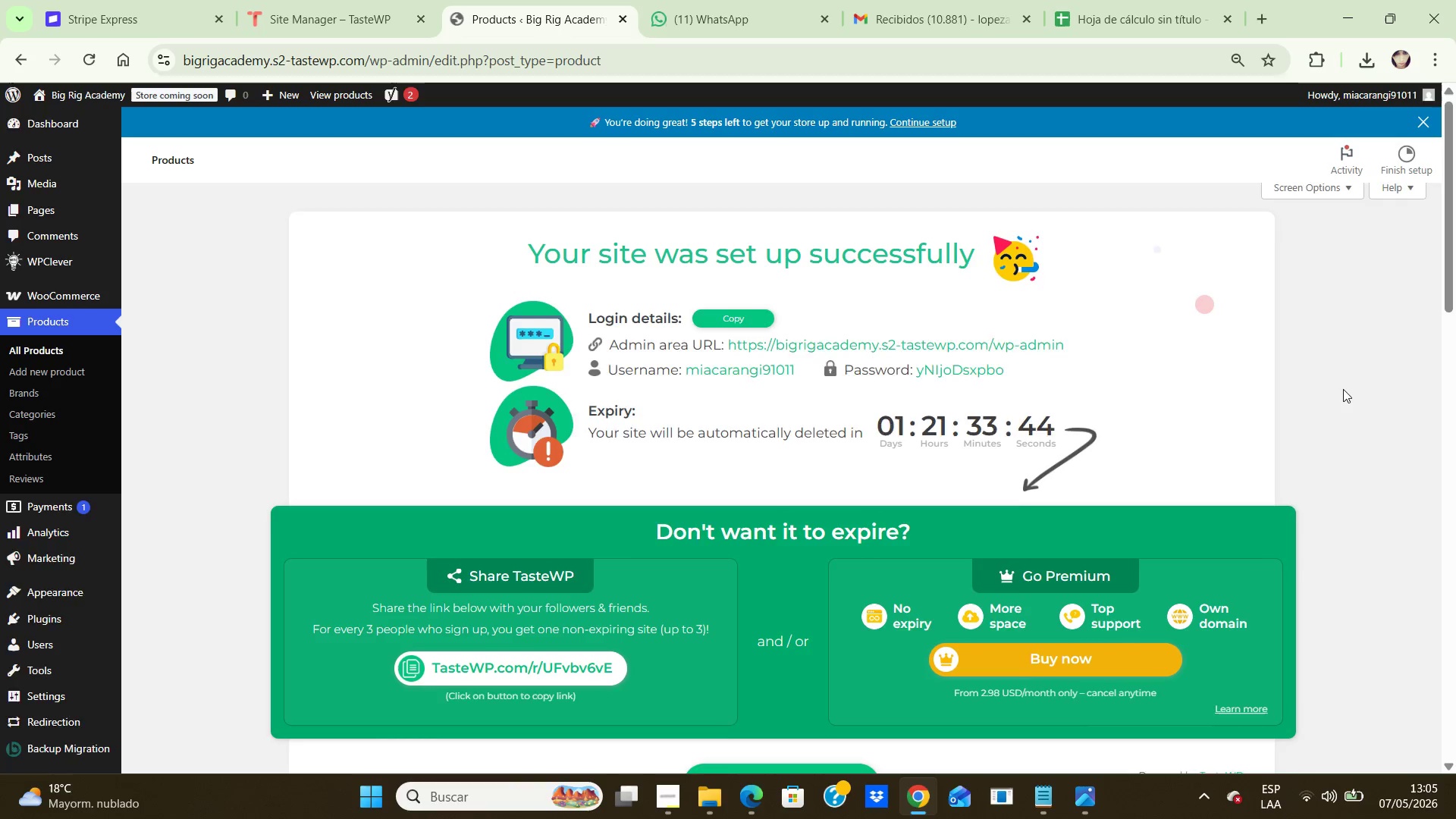 
key(ArrowDown)
 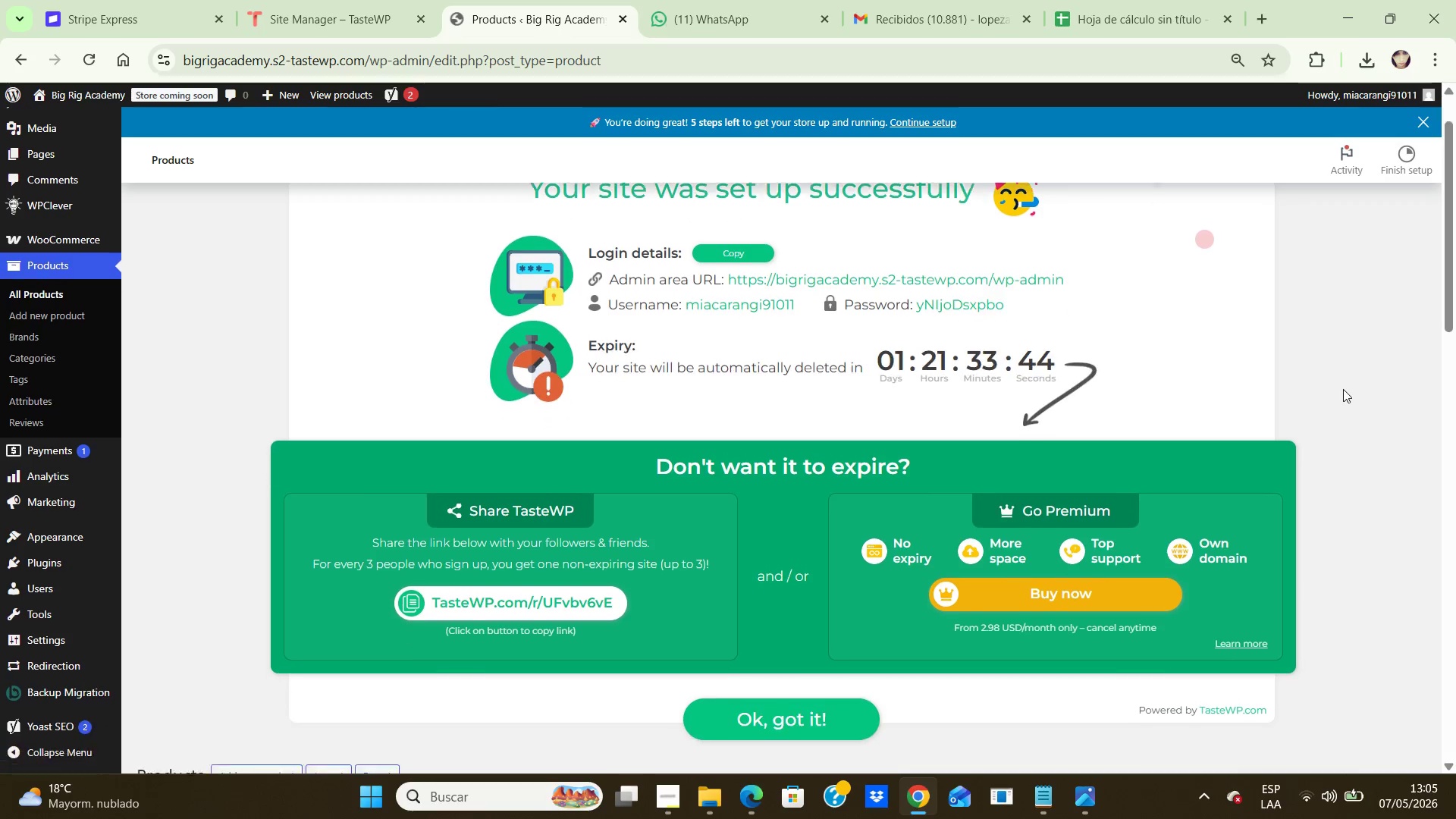 
key(ArrowDown)
 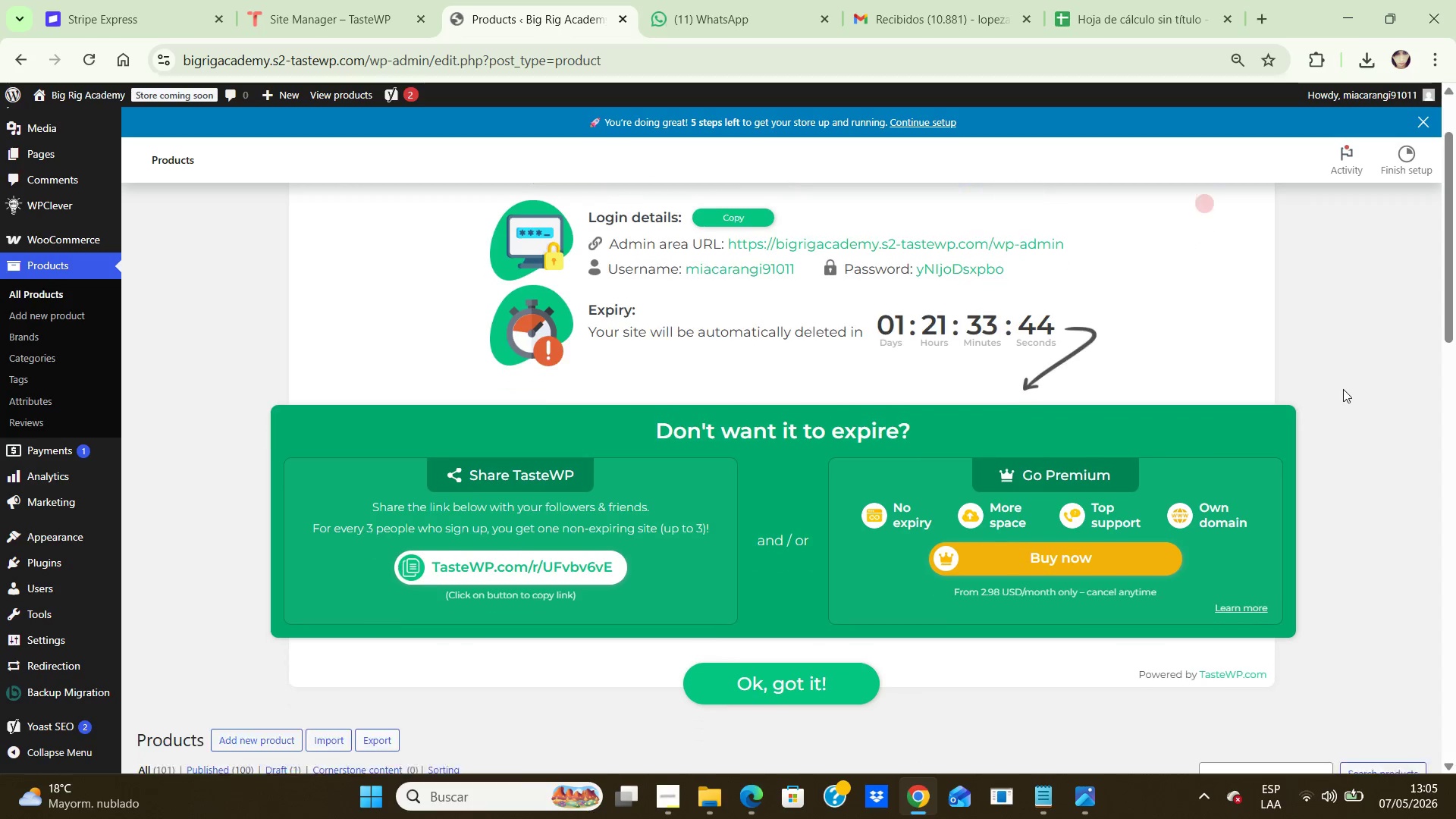 
hold_key(key=ArrowDown, duration=0.91)
 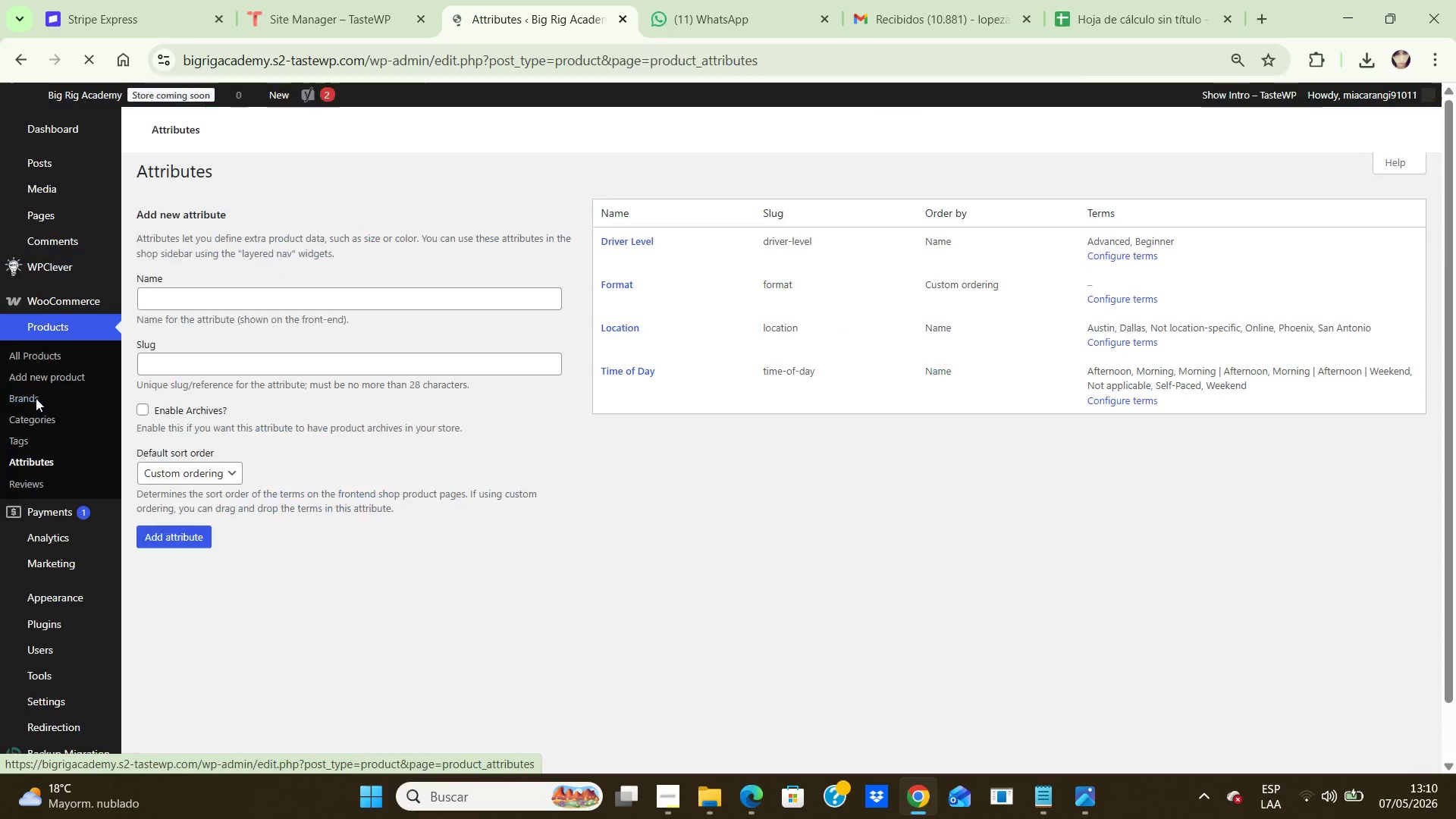 
wait(285.64)
 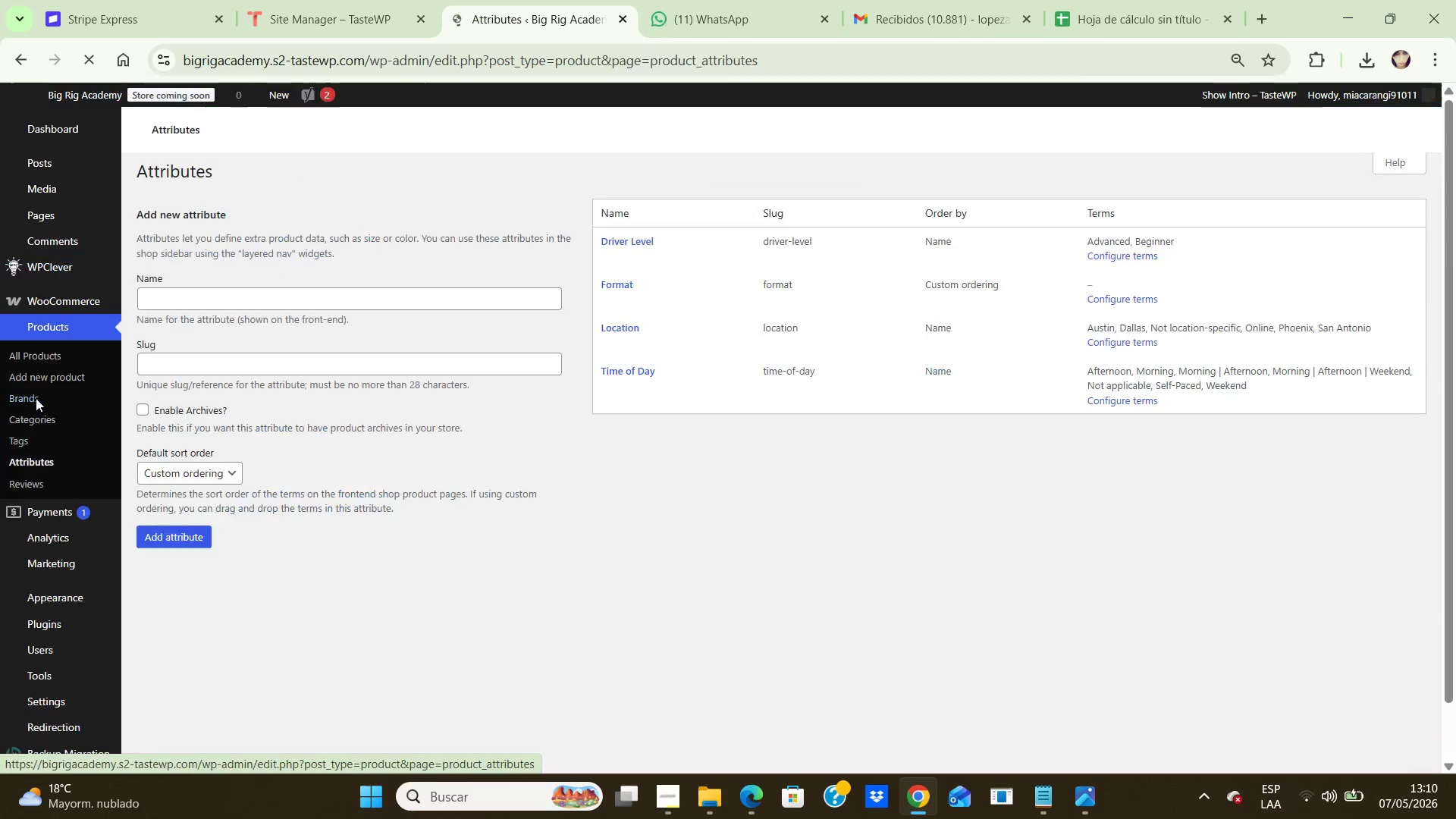 
scroll: coordinate [350, 387], scroll_direction: down, amount: 5.0
 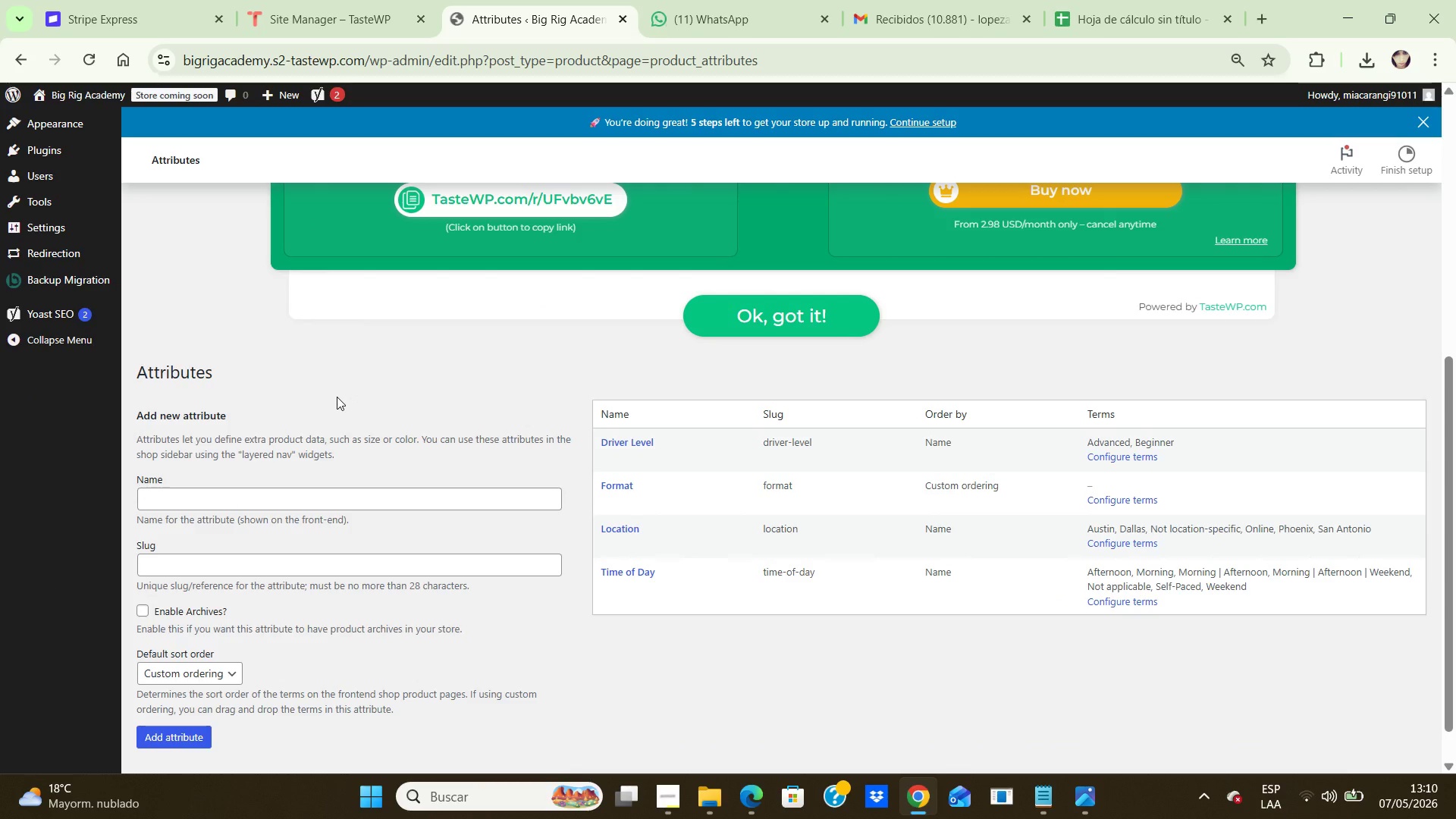 
wait(10.56)
 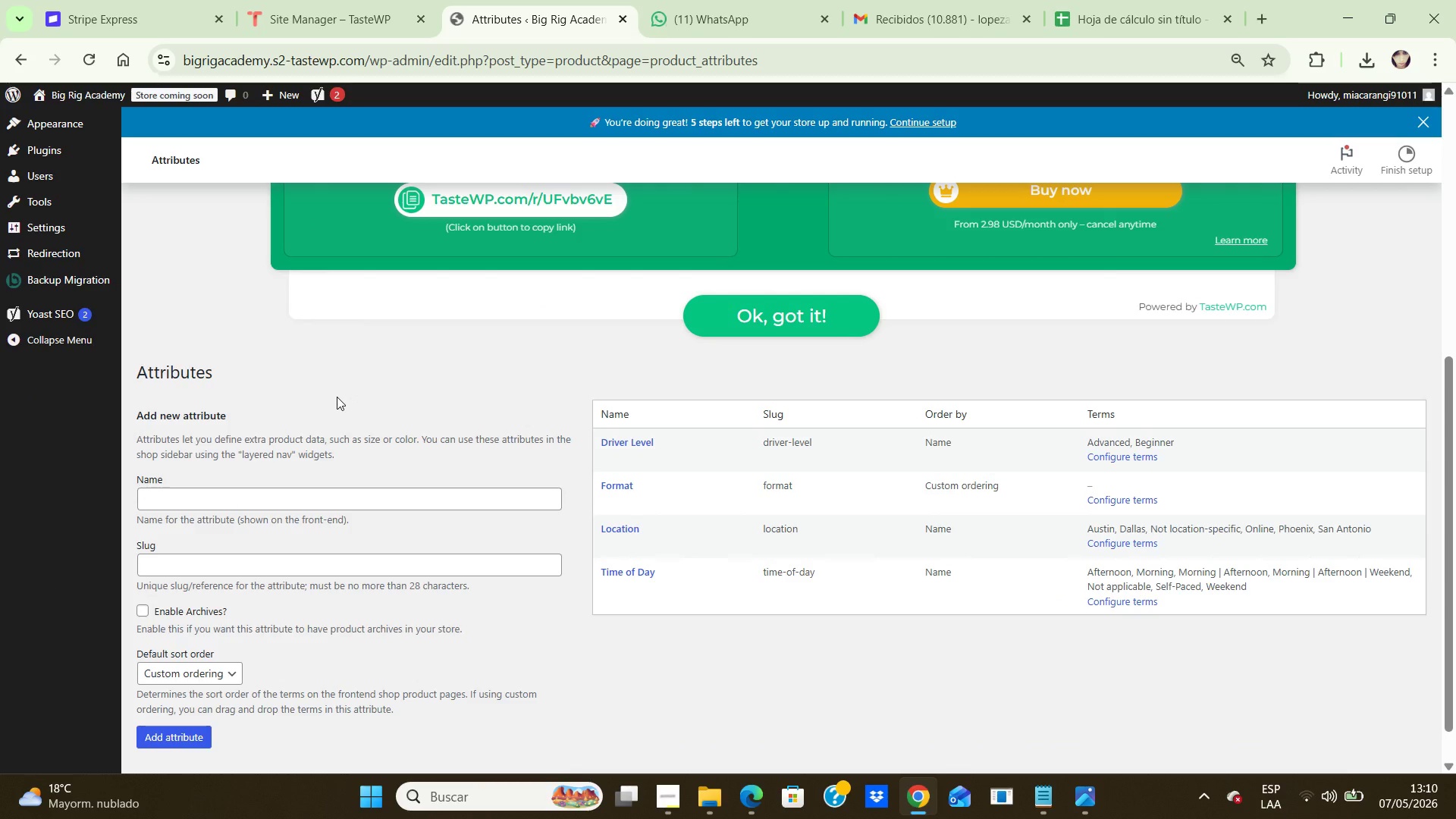 
mouse_move([208, -8])
 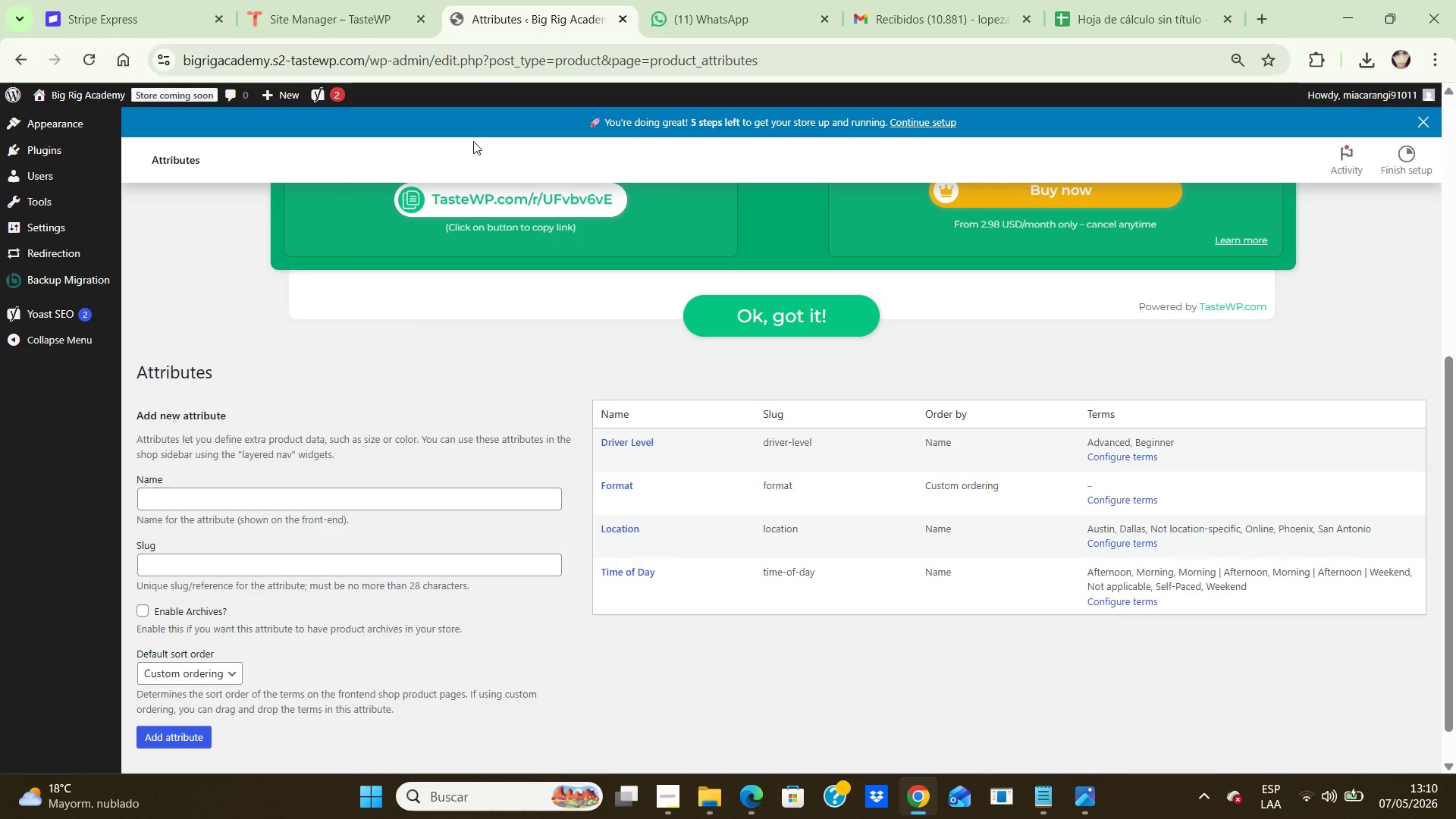 
key(PrintScreen)
 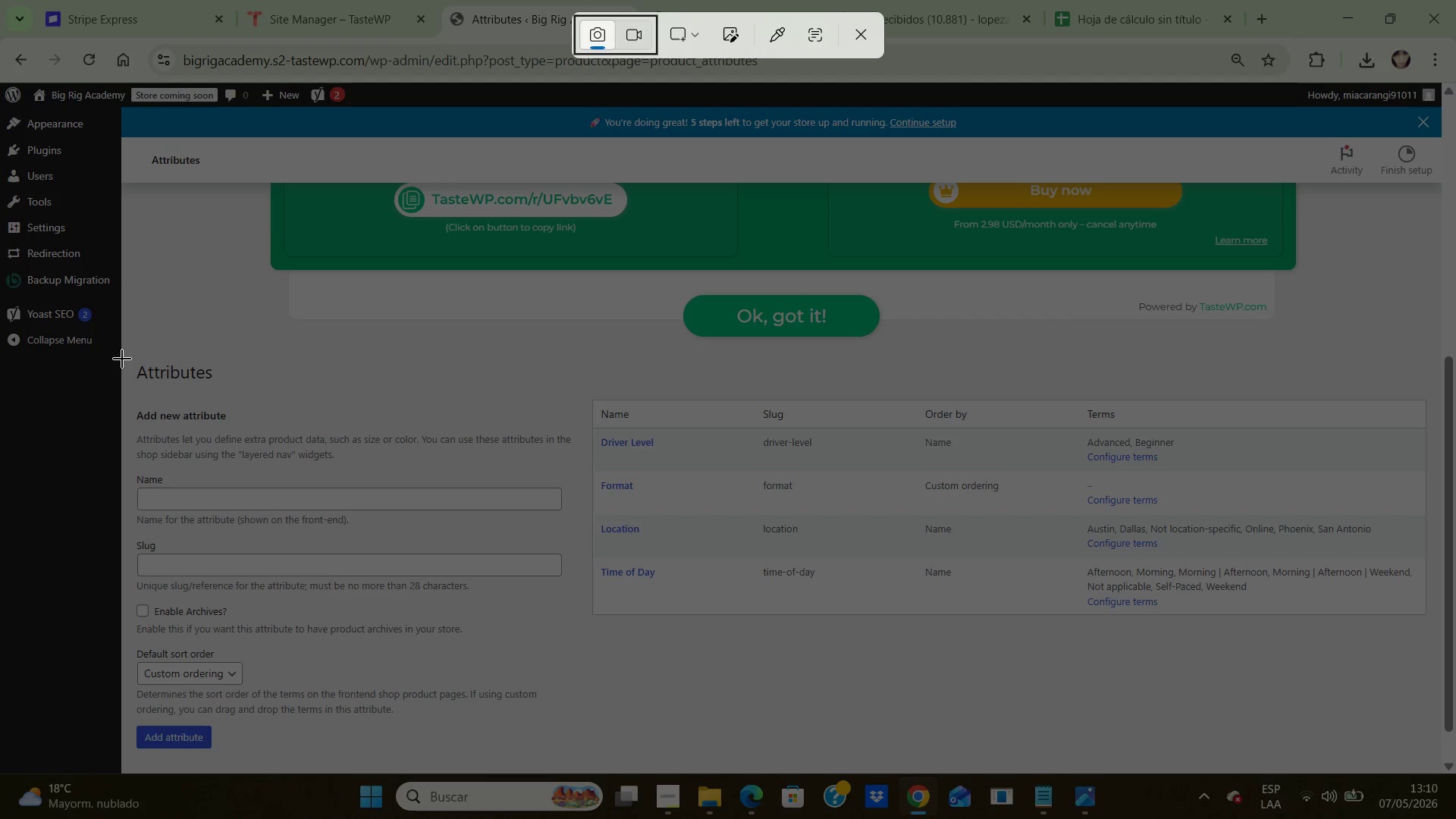 
left_click_drag(start_coordinate=[123, 353], to_coordinate=[1442, 769])
 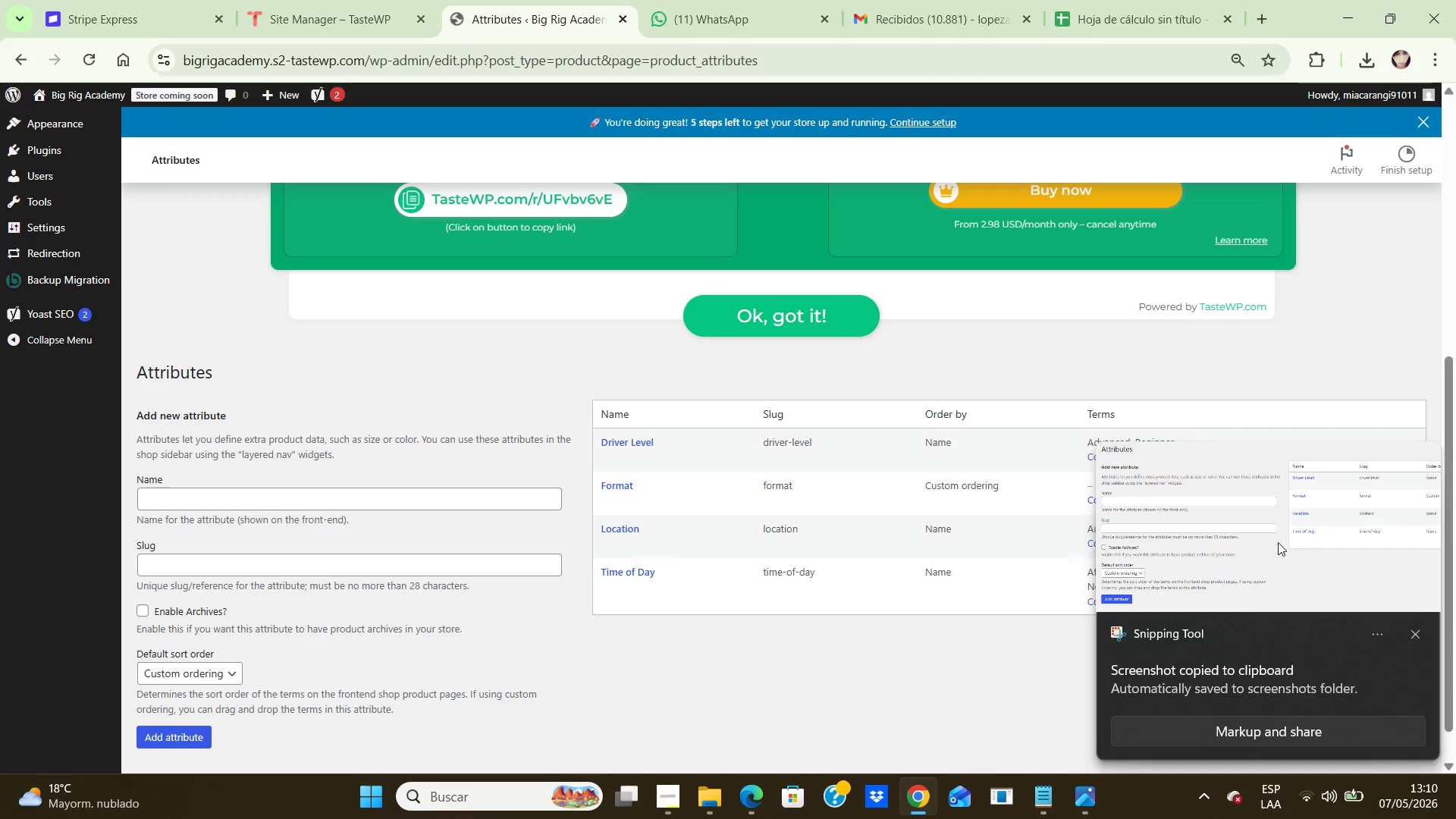 
double_click([1263, 535])
 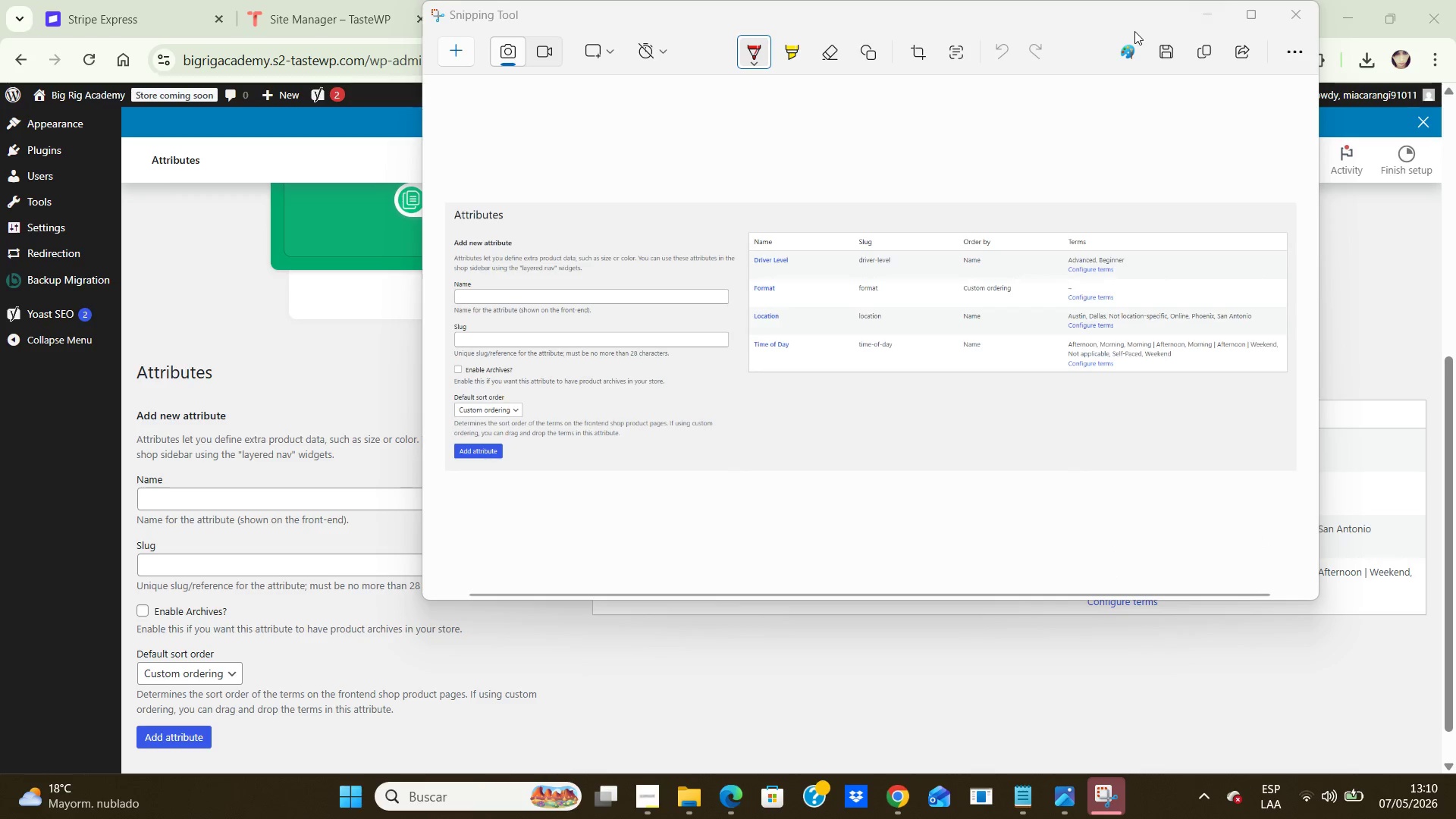 
left_click([1164, 46])
 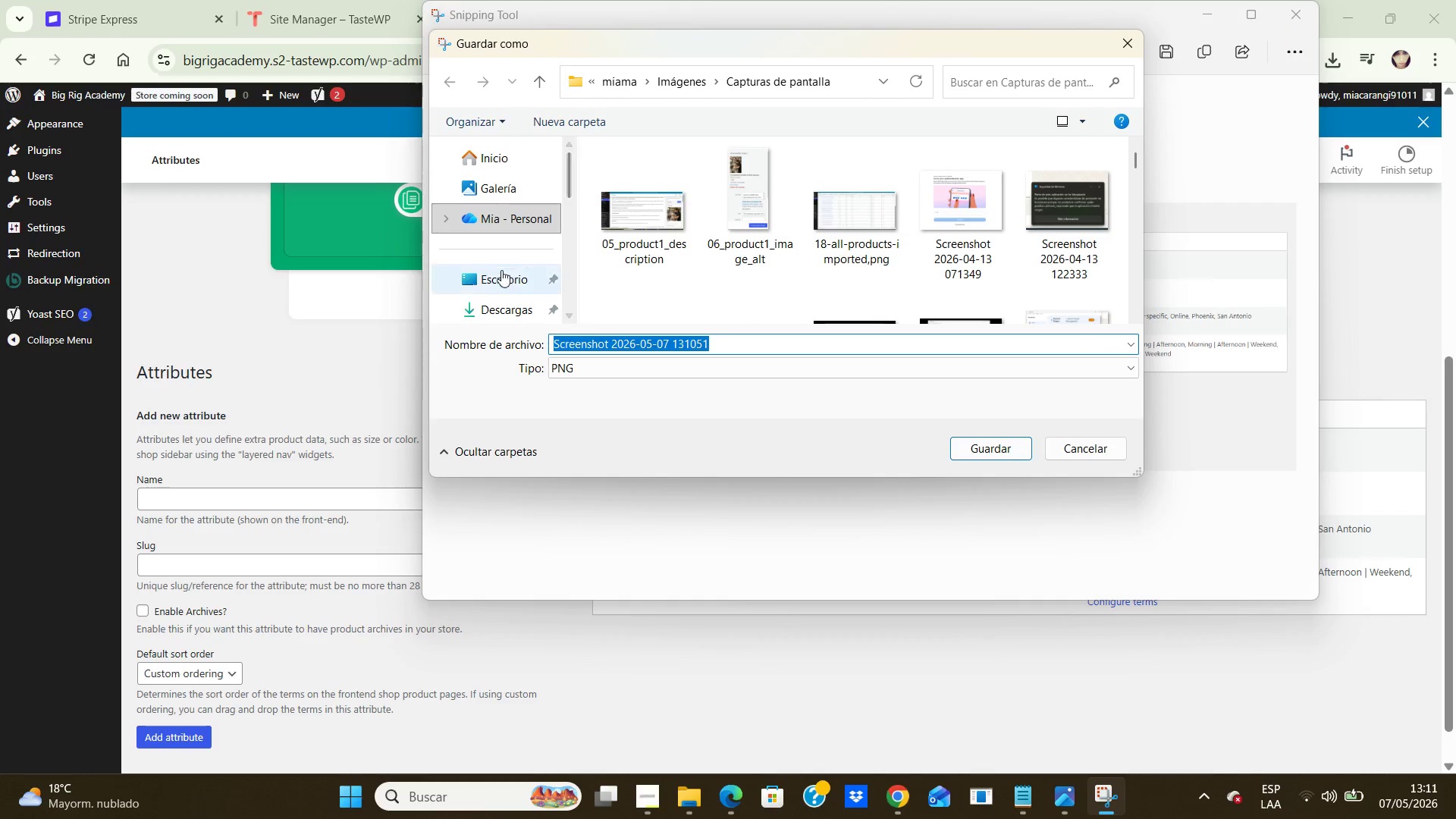 
double_click([498, 271])
 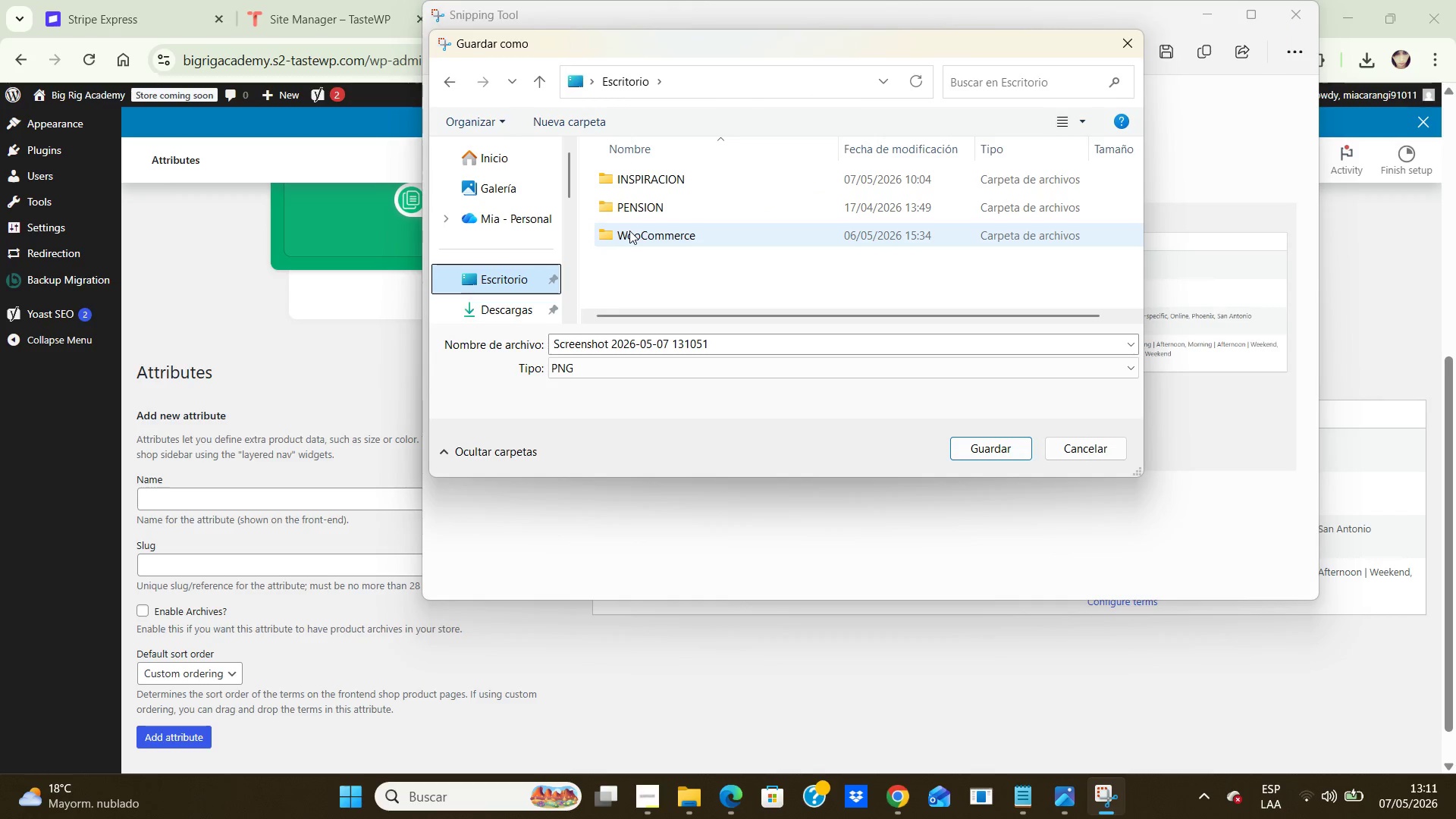 
double_click([629, 231])
 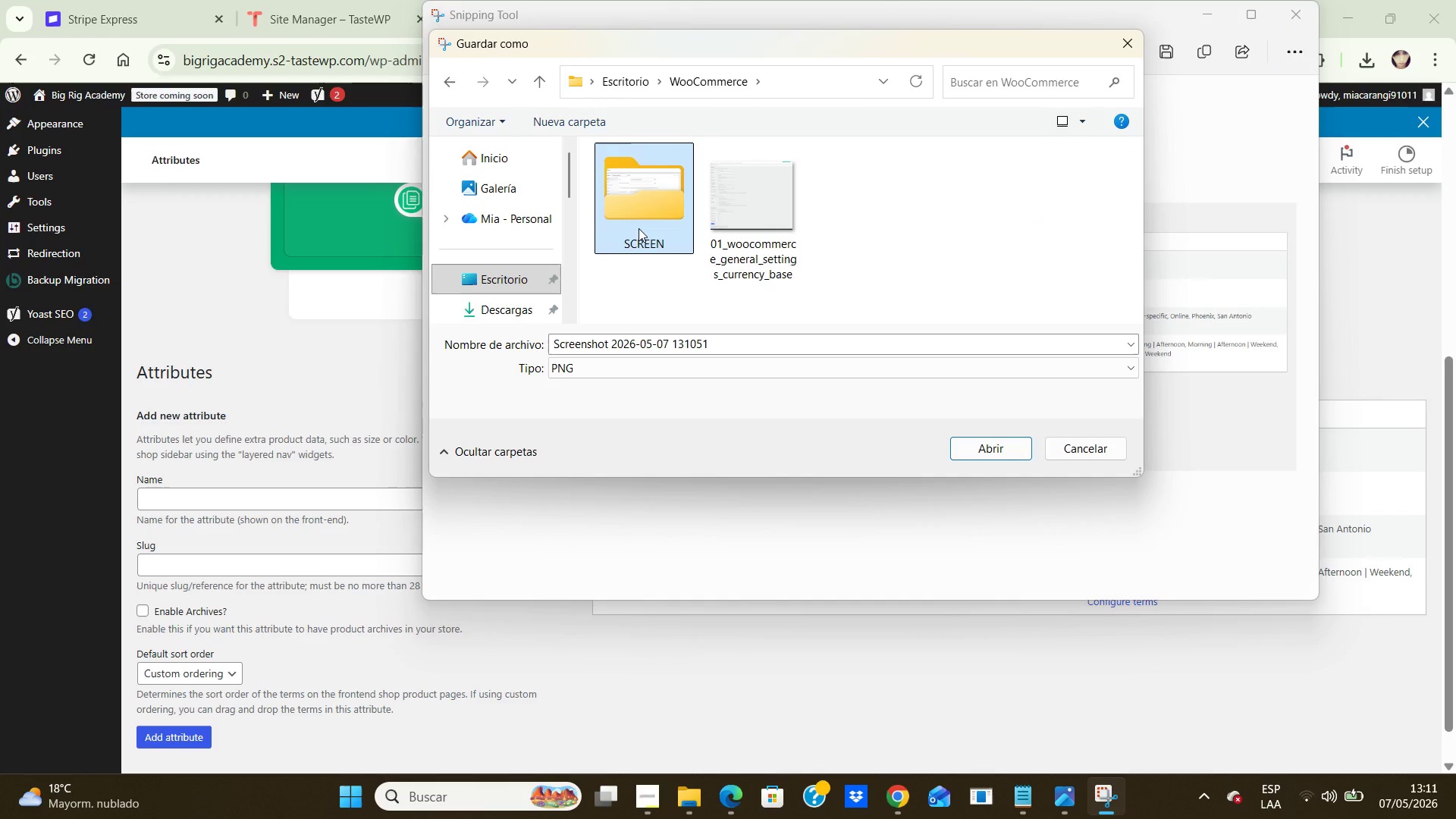 
double_click([639, 228])
 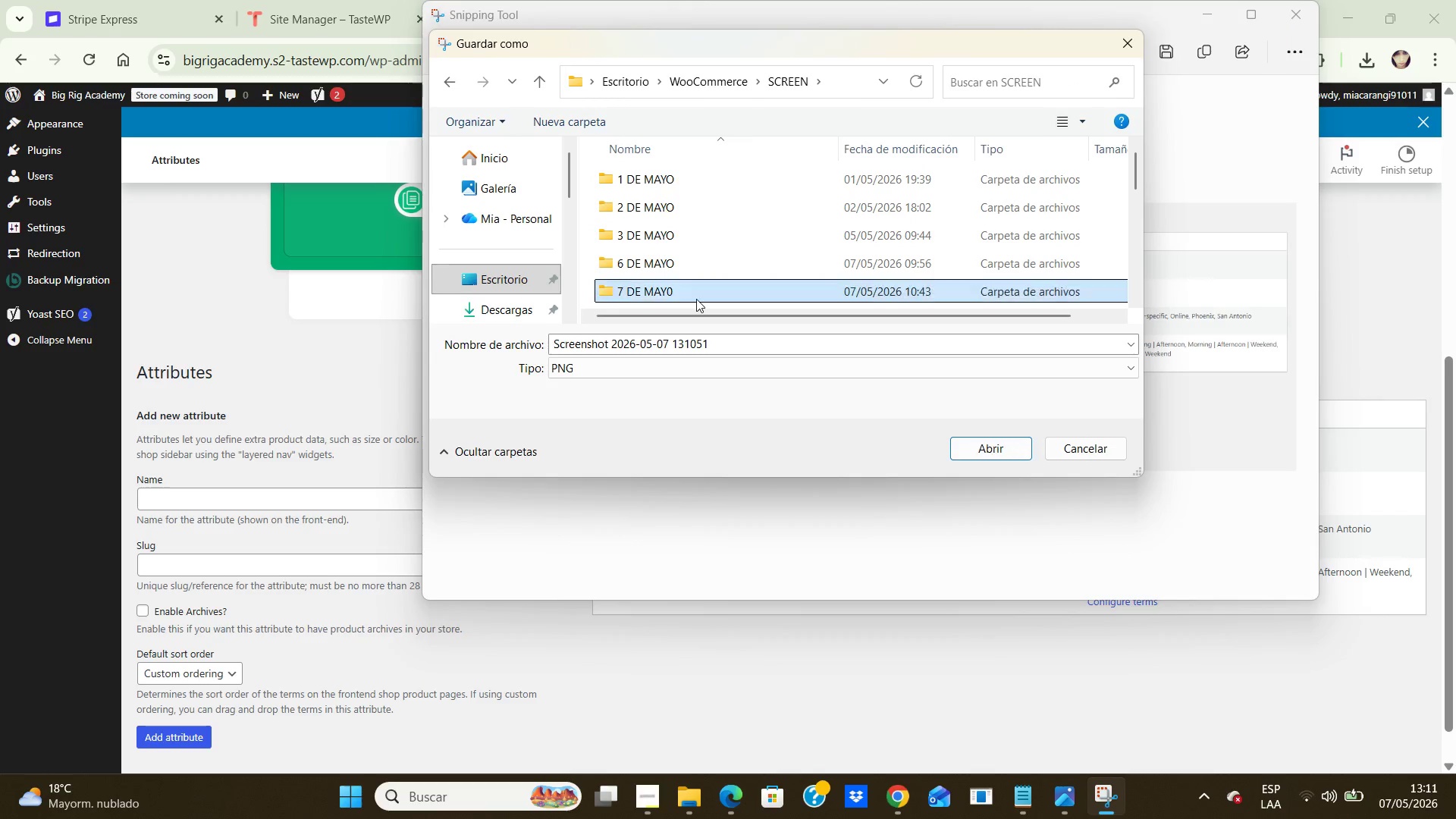 
double_click([696, 299])
 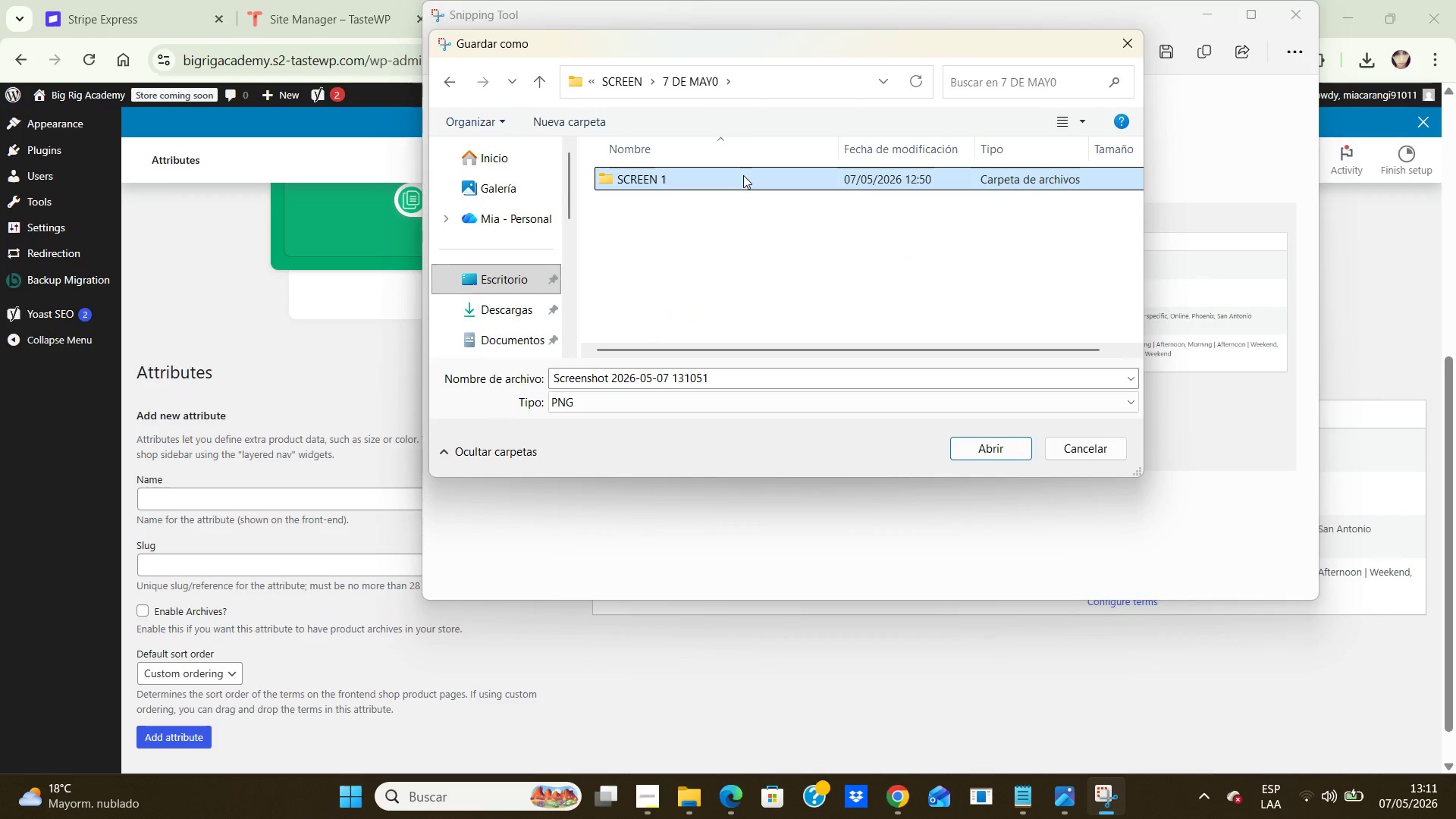 
double_click([743, 175])
 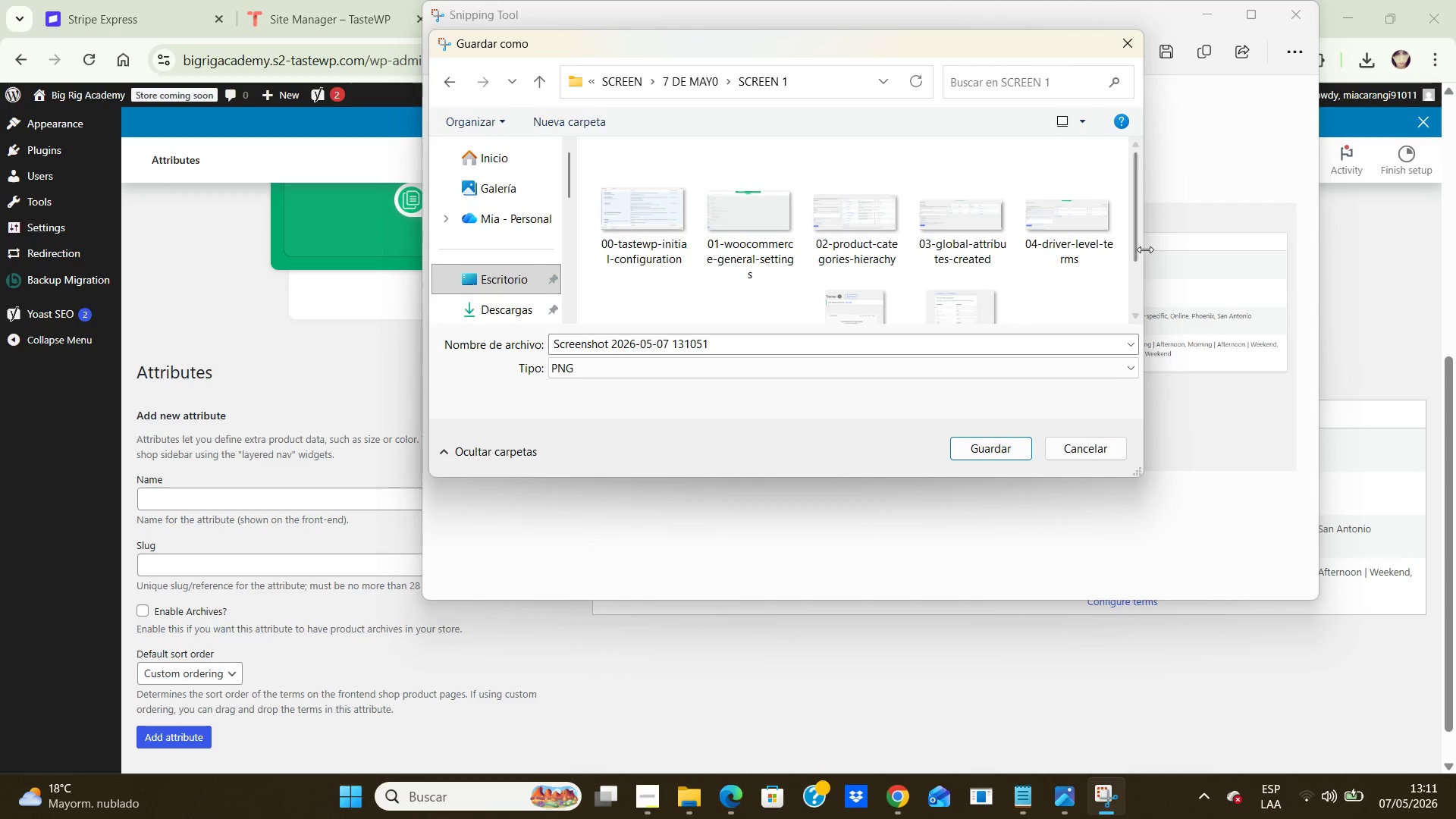 
left_click([1145, 249])
 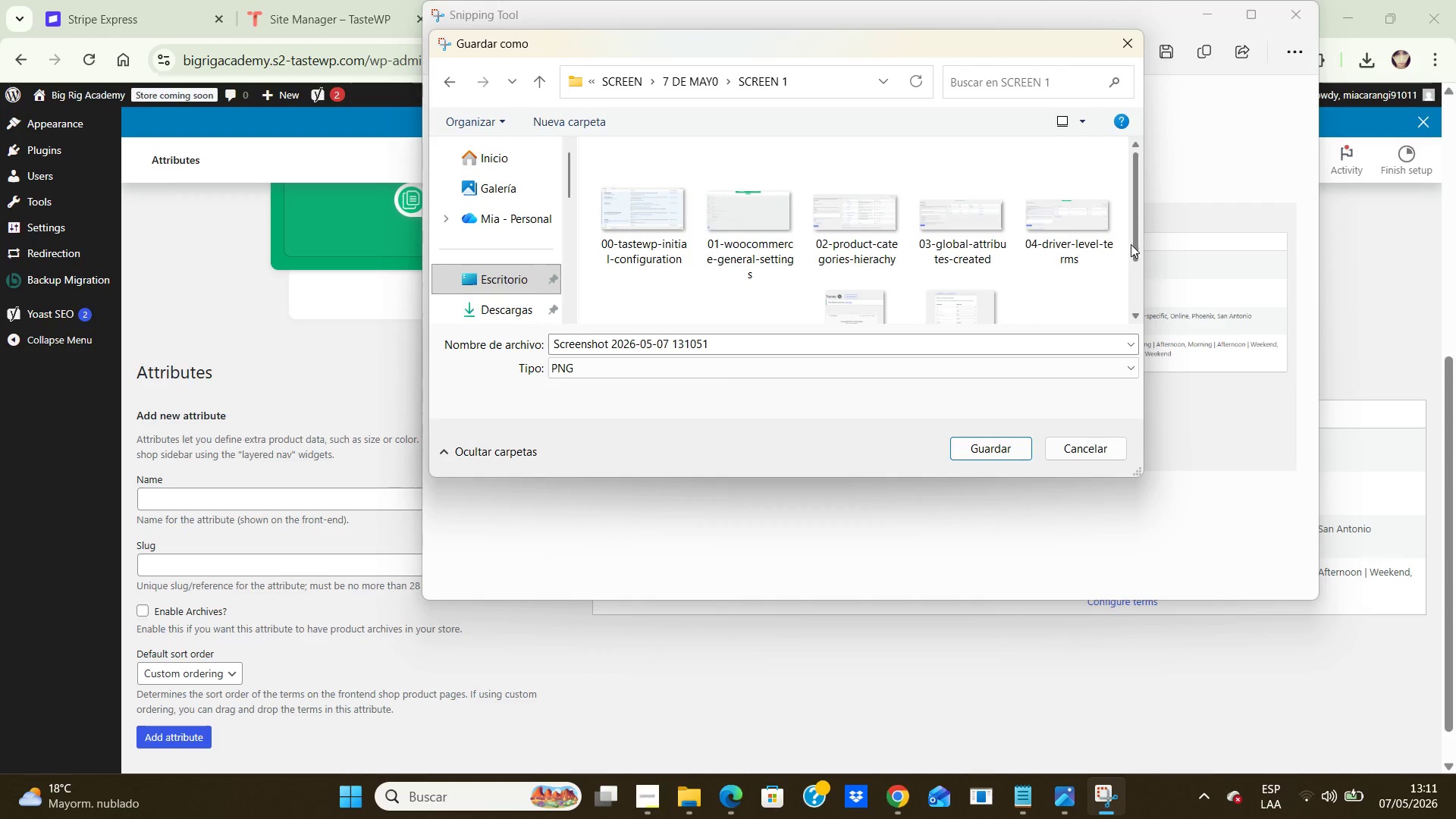 
left_click_drag(start_coordinate=[1131, 244], to_coordinate=[1104, 346])
 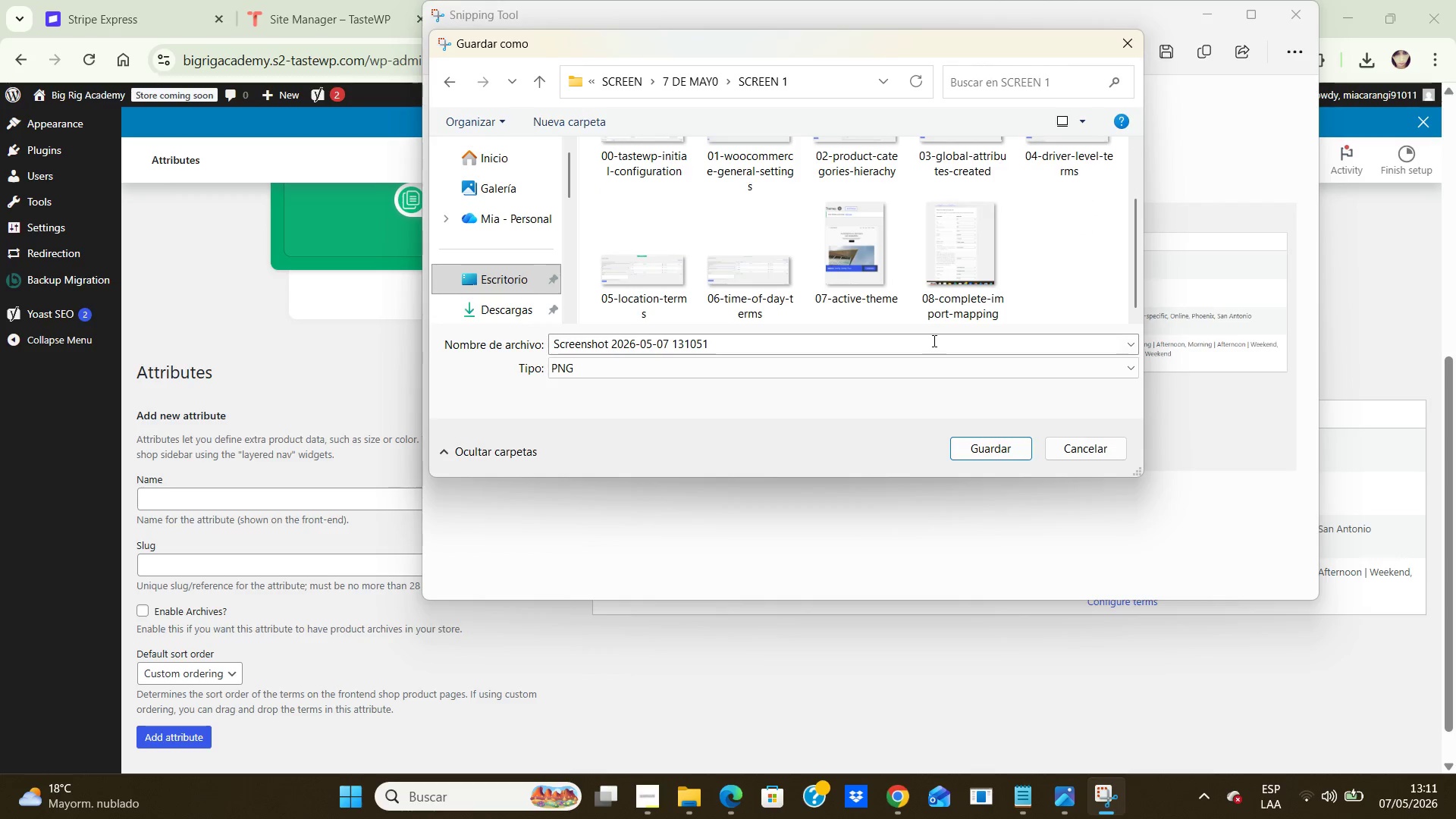 
left_click([933, 340])
 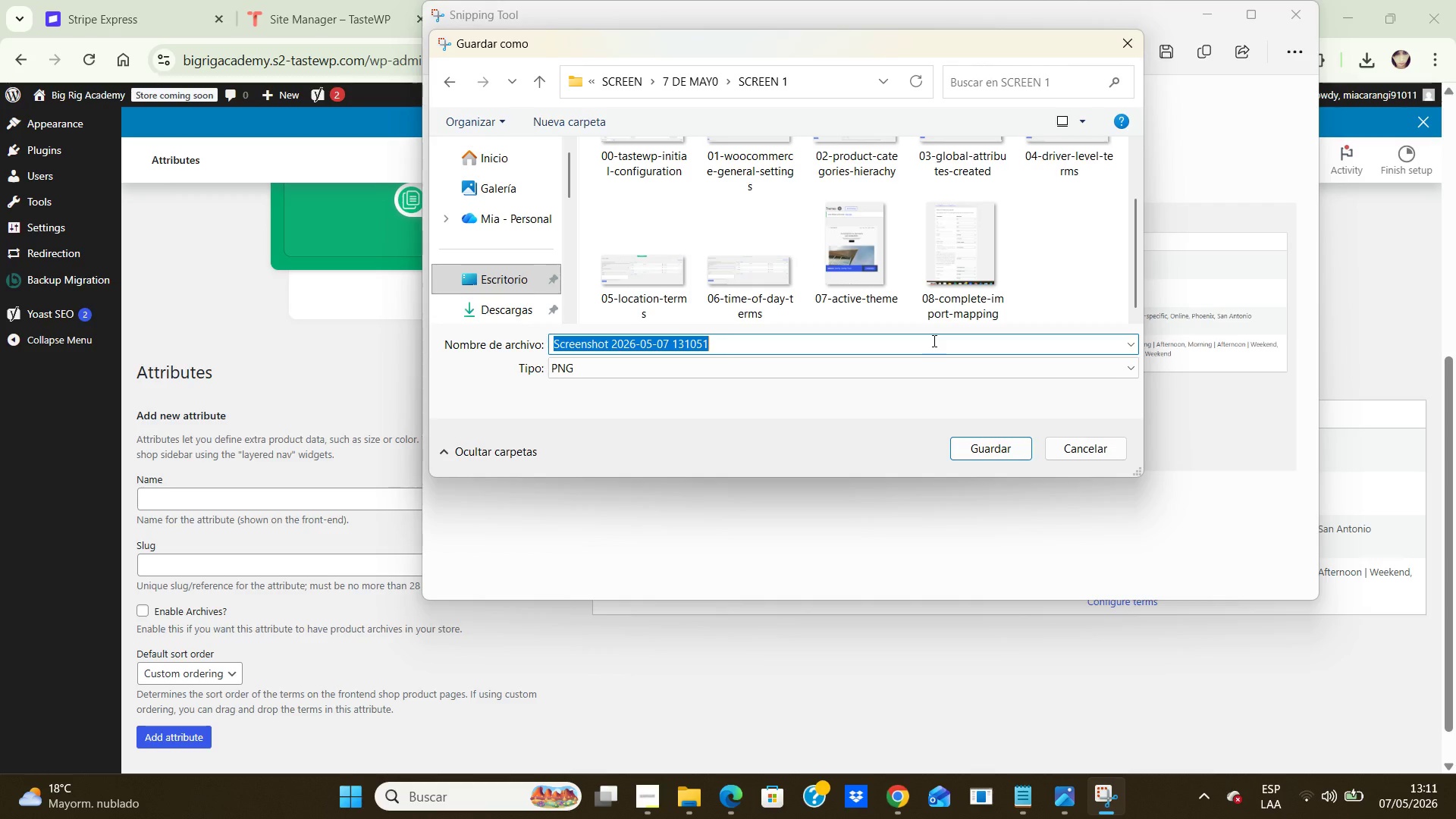 
wait(10.64)
 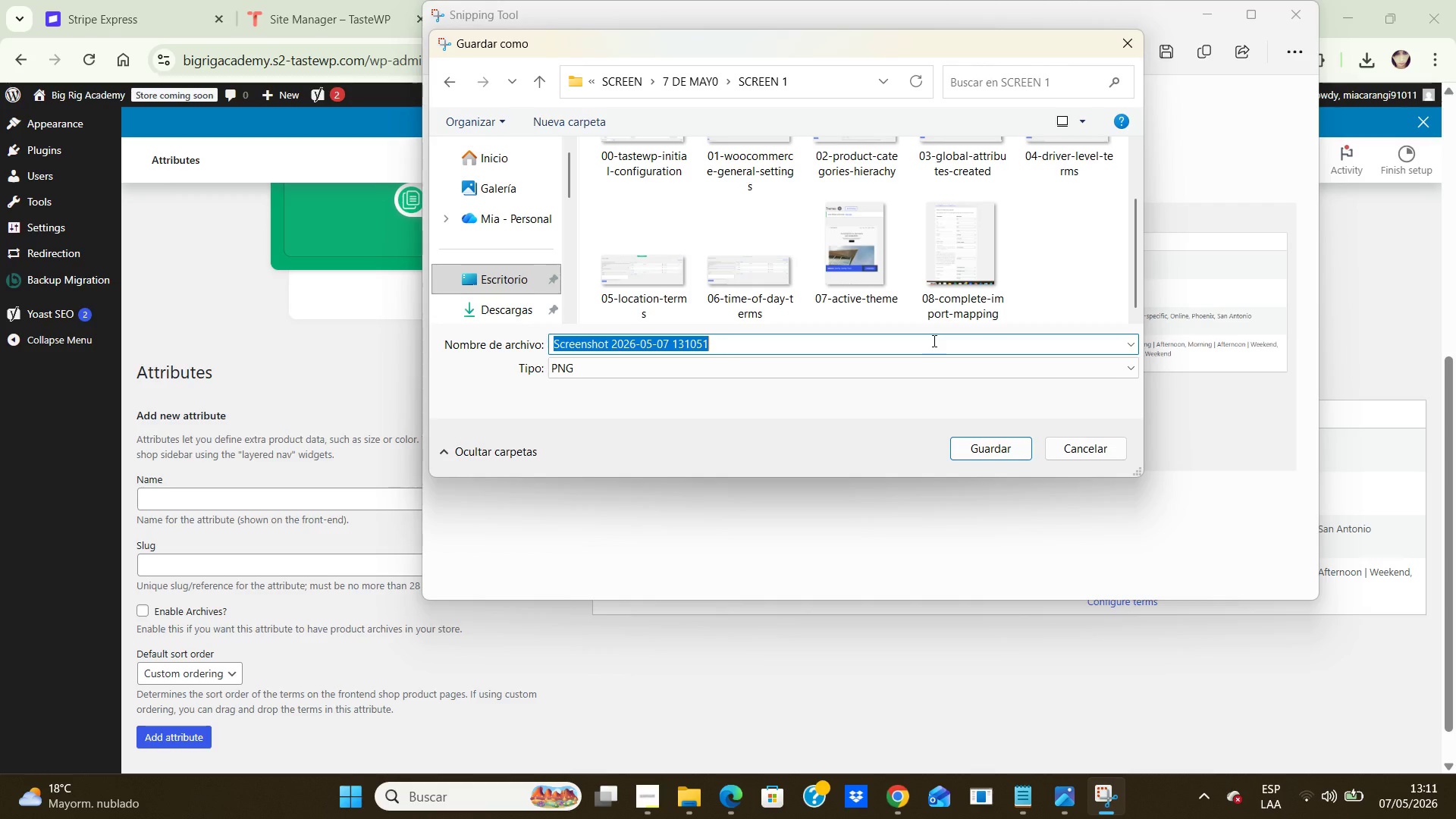 
key(Numpad0)
 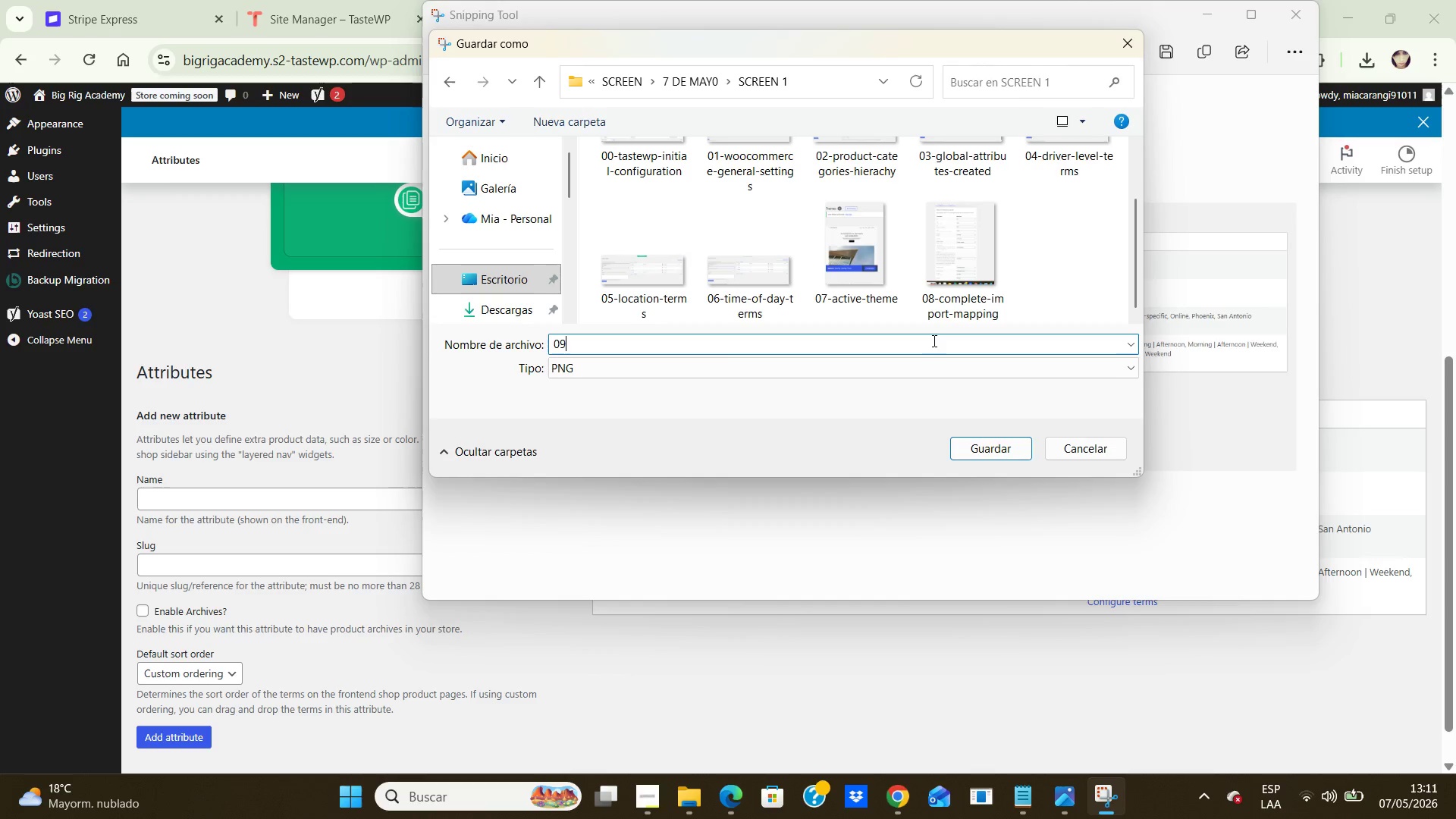 
key(Numpad9)
 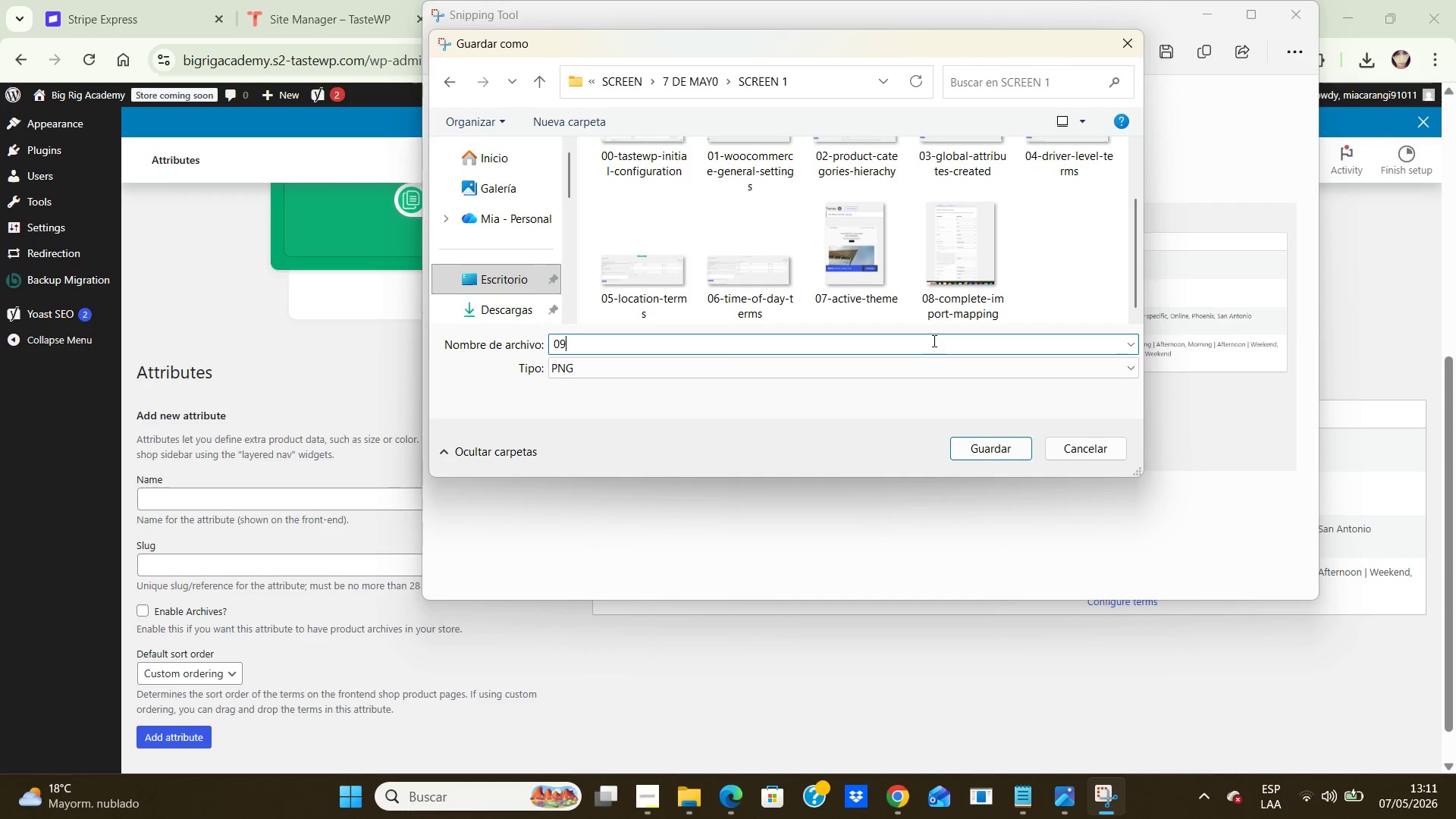 
wait(5.53)
 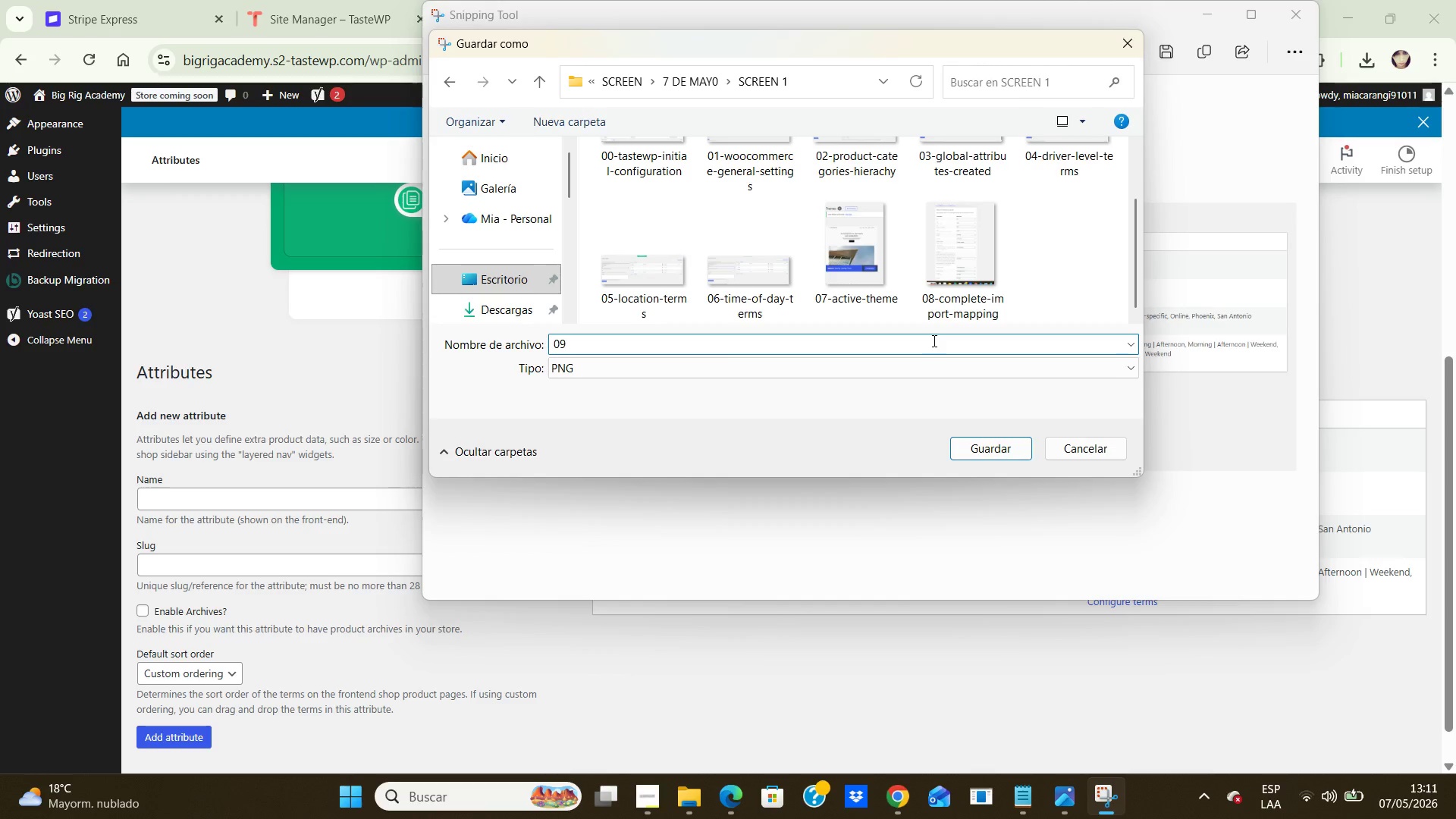 
type(-global-filter-attributes-created.png)
 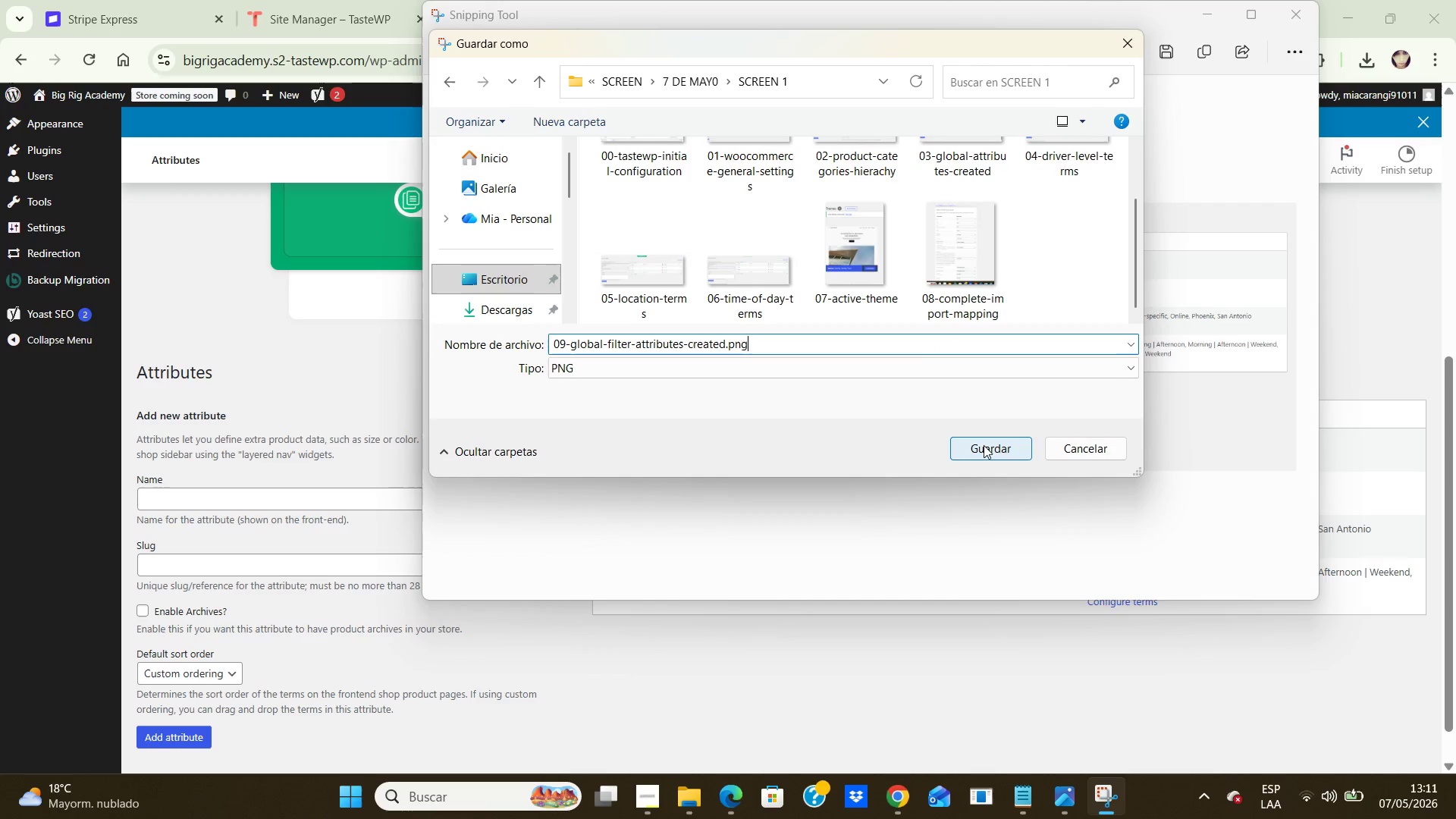 
left_click([984, 445])
 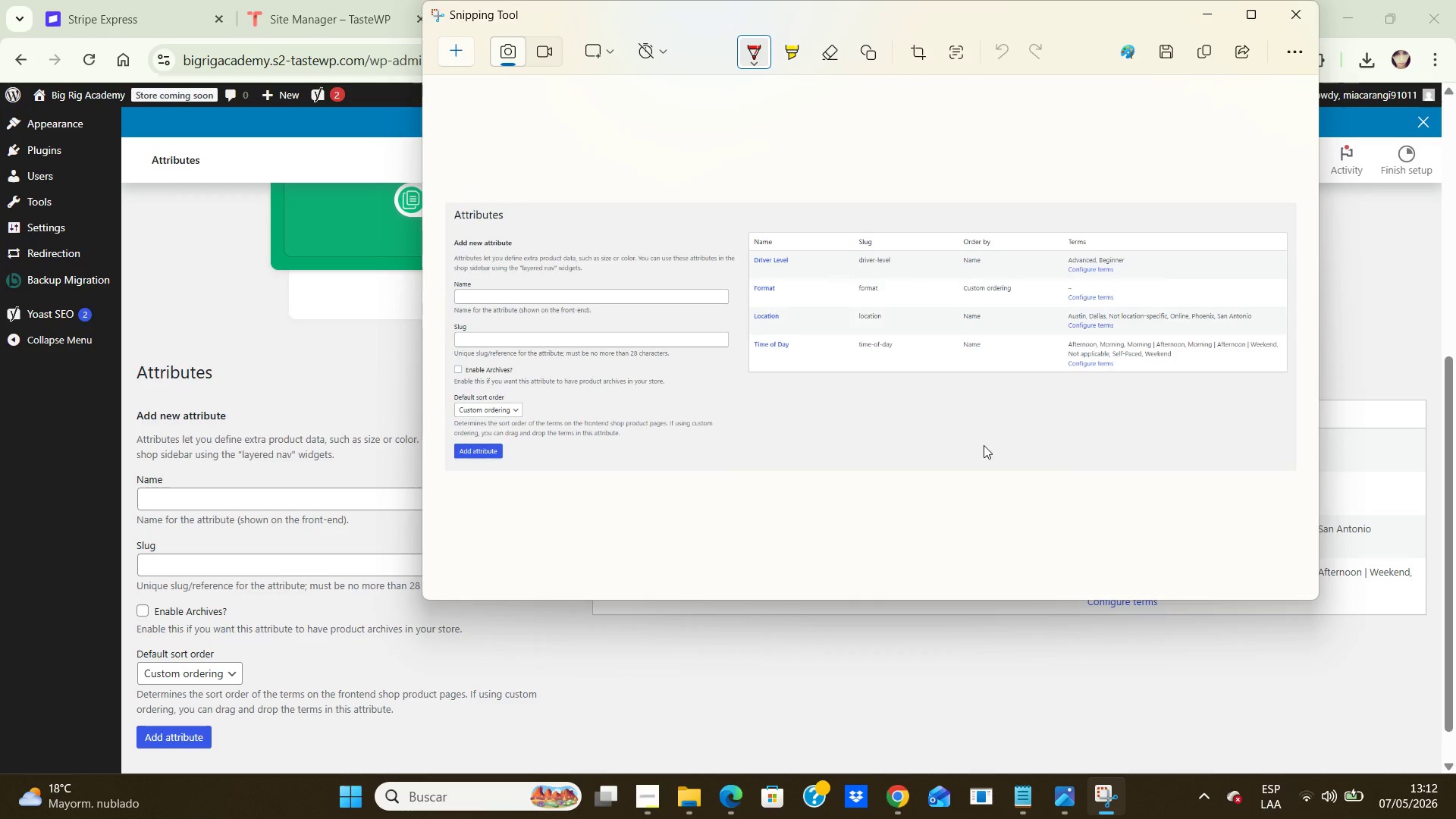 
wait(12.67)
 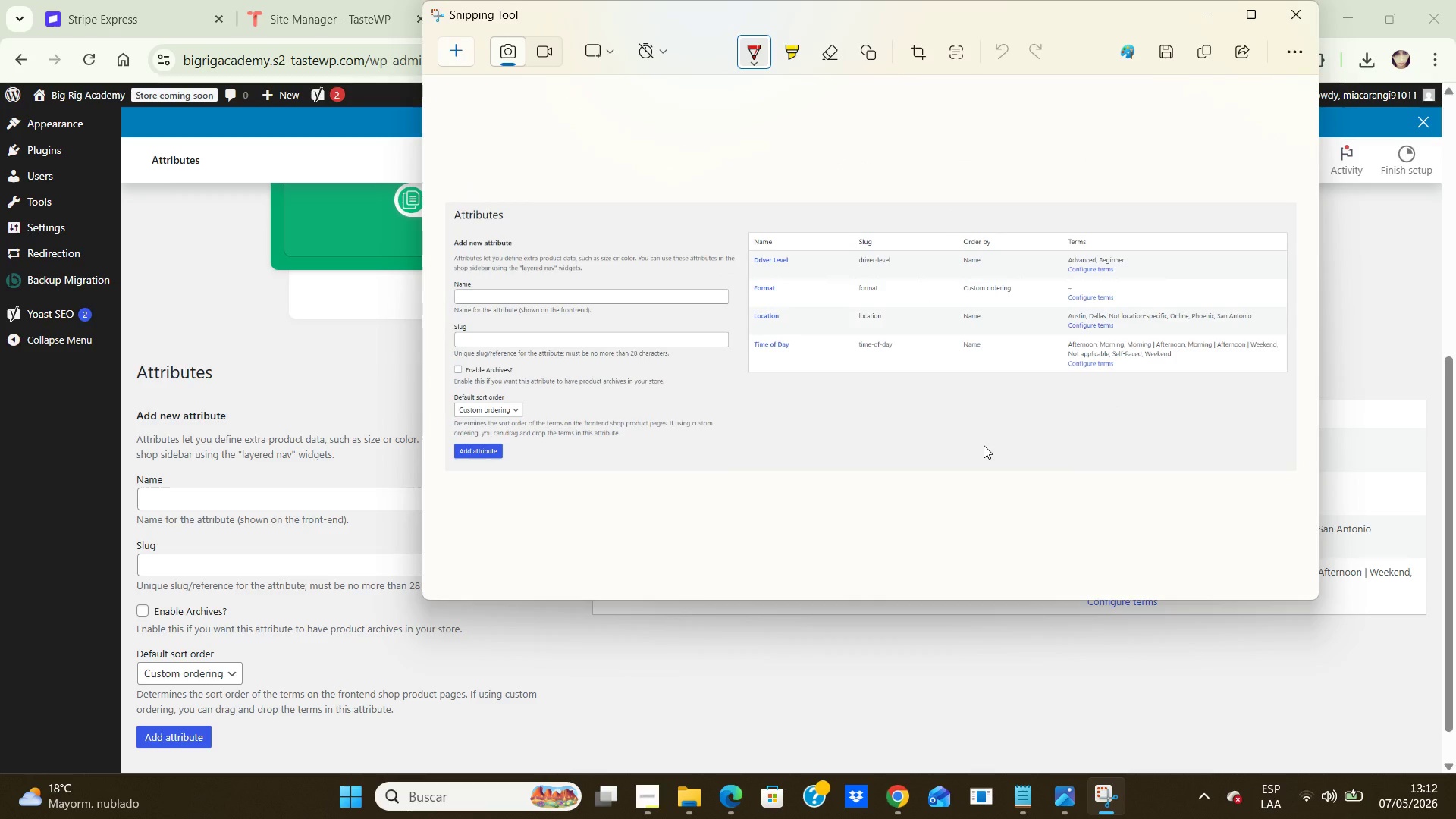 
left_click([1310, 24])
 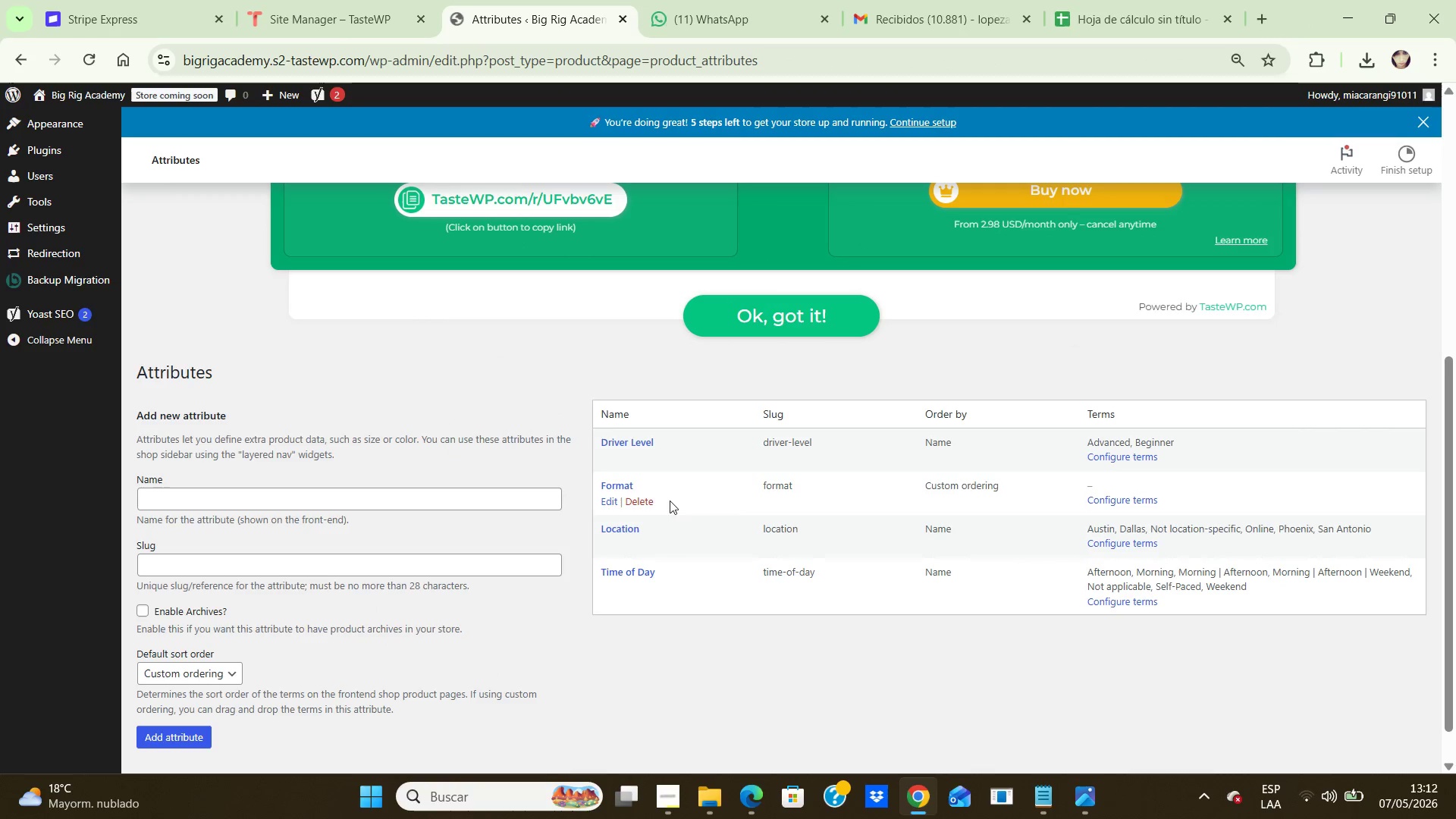 
wait(6.2)
 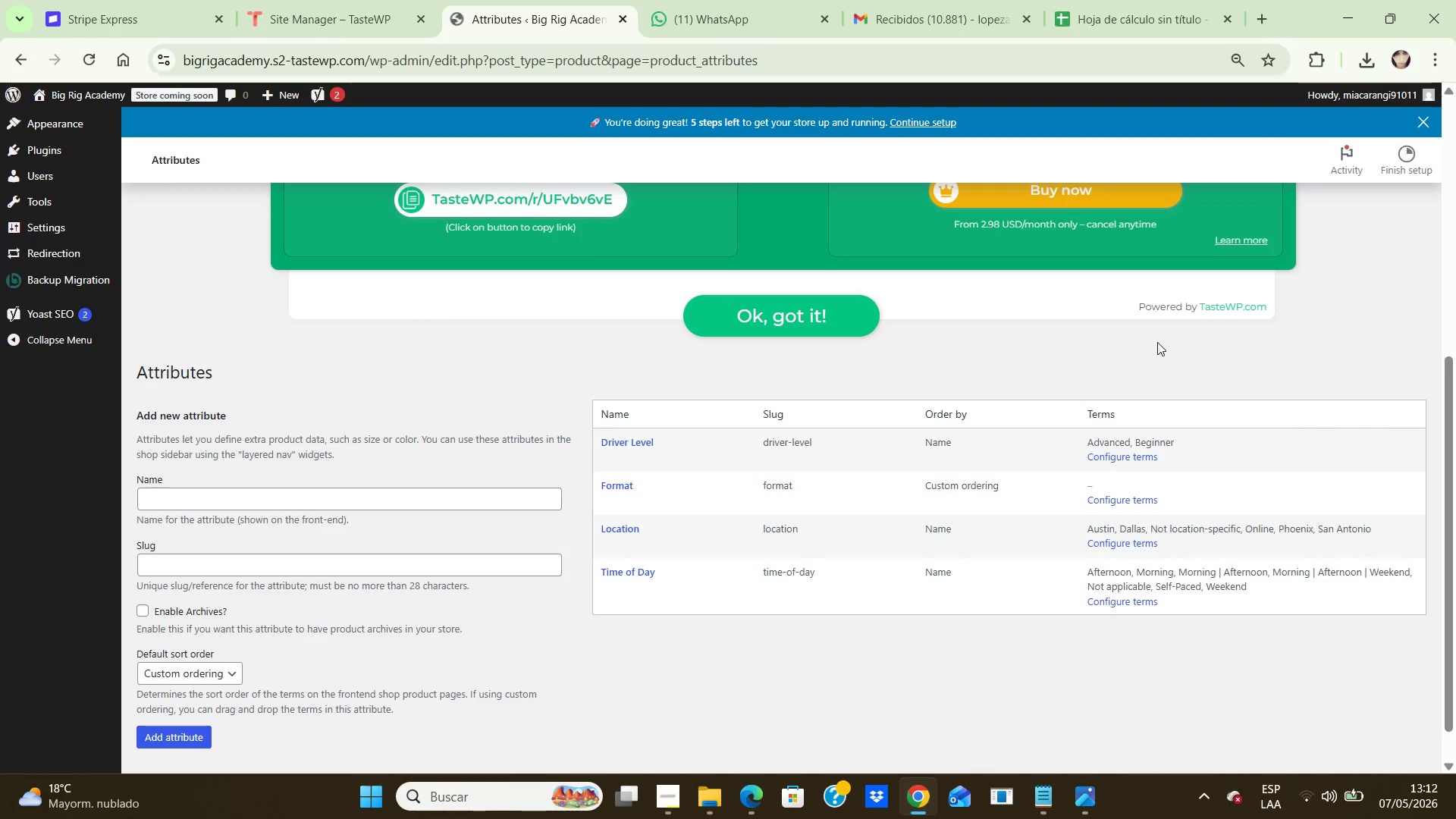 
left_click([637, 505])
 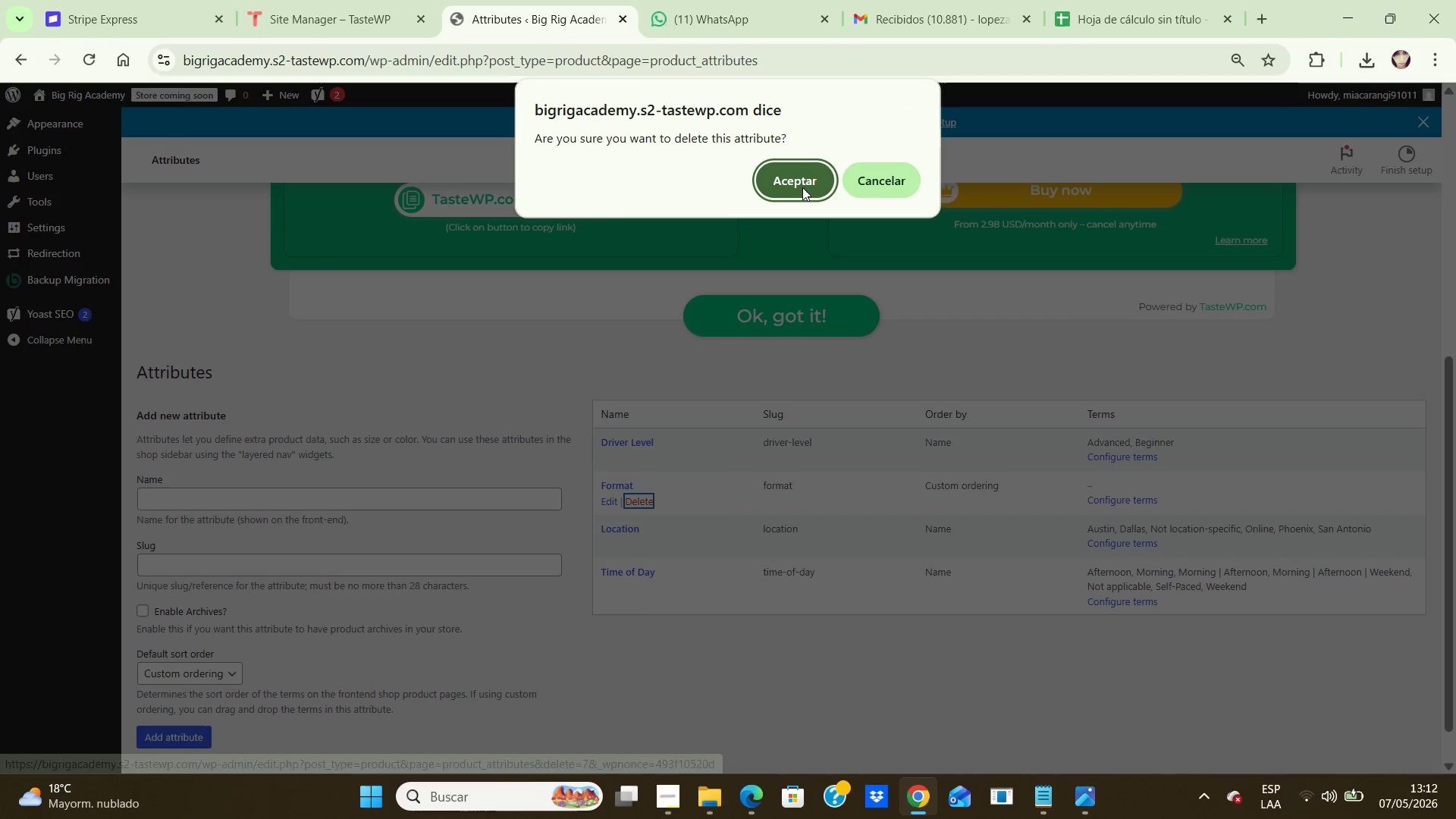 
left_click([799, 185])
 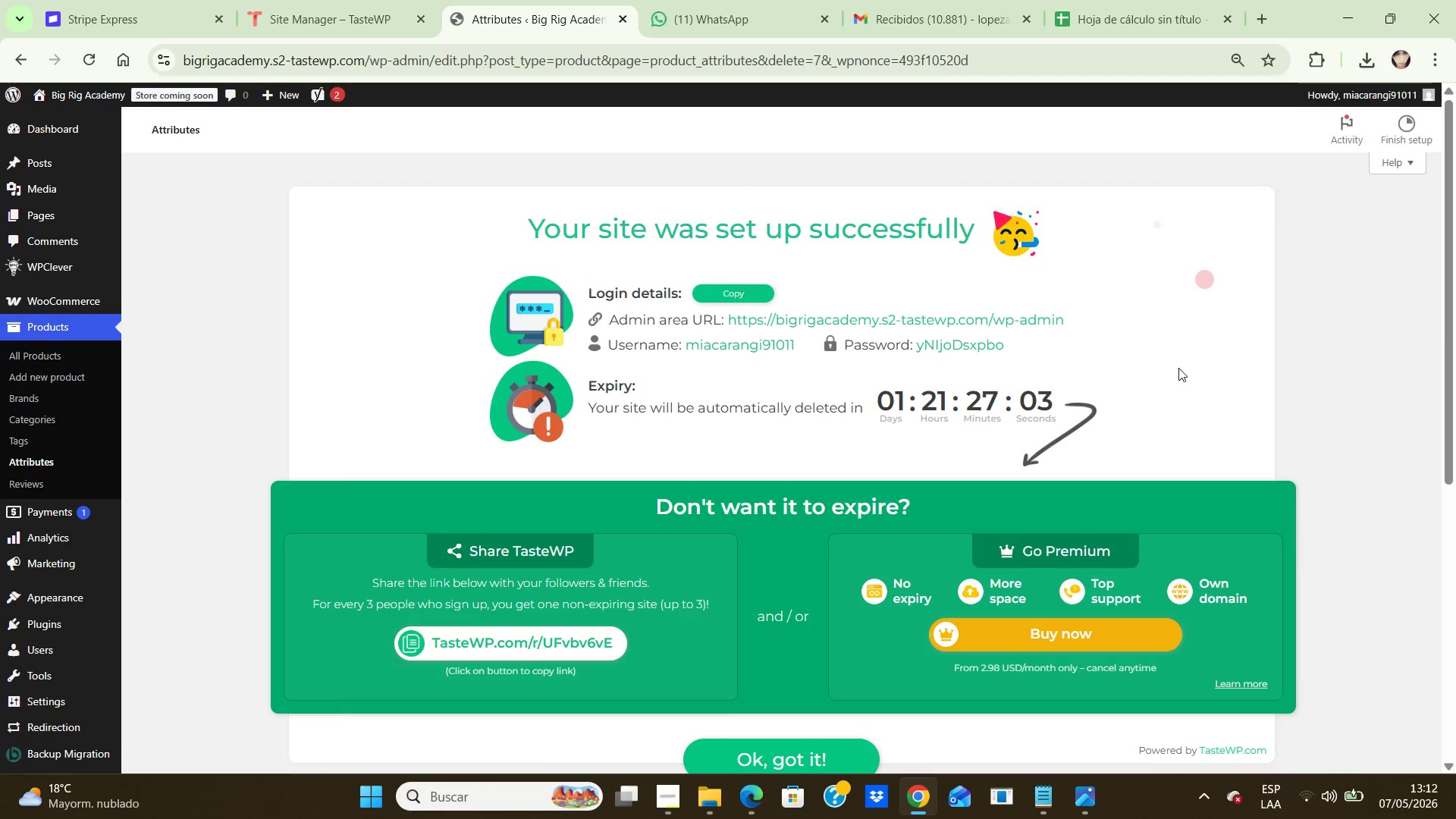 
left_click([1298, 369])
 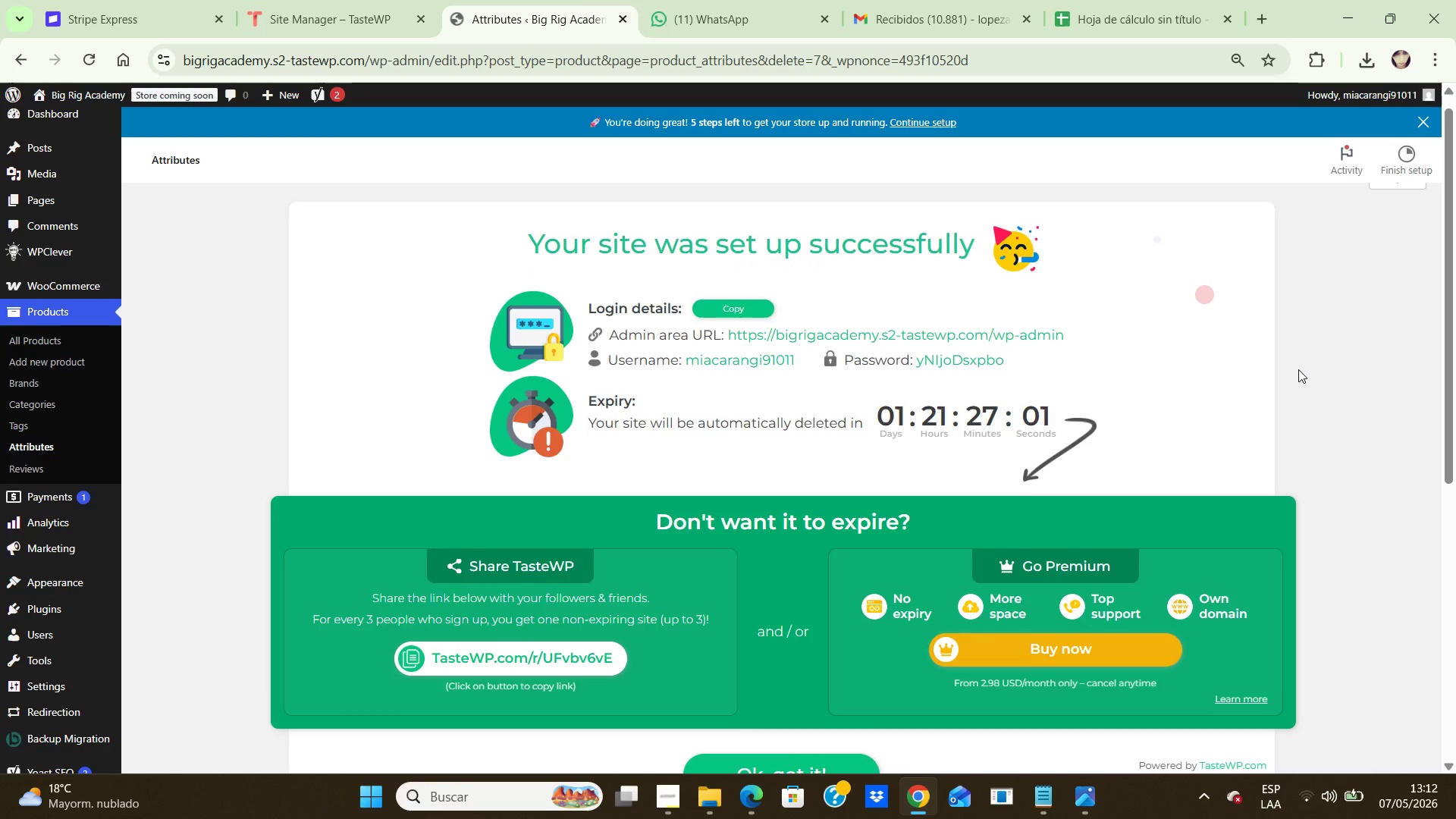 
hold_key(key=ArrowDown, duration=0.8)
 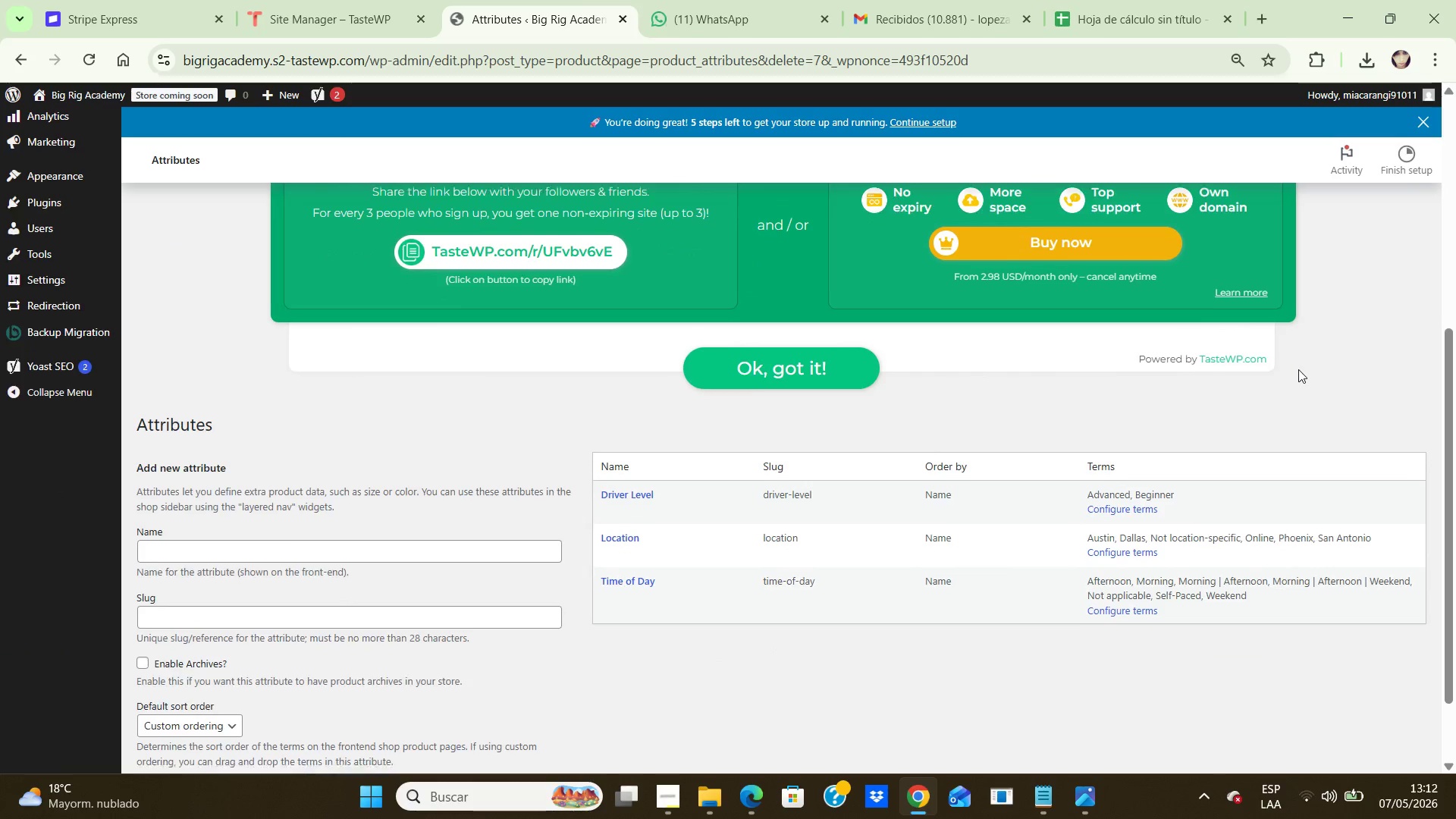 
key(ArrowDown)
 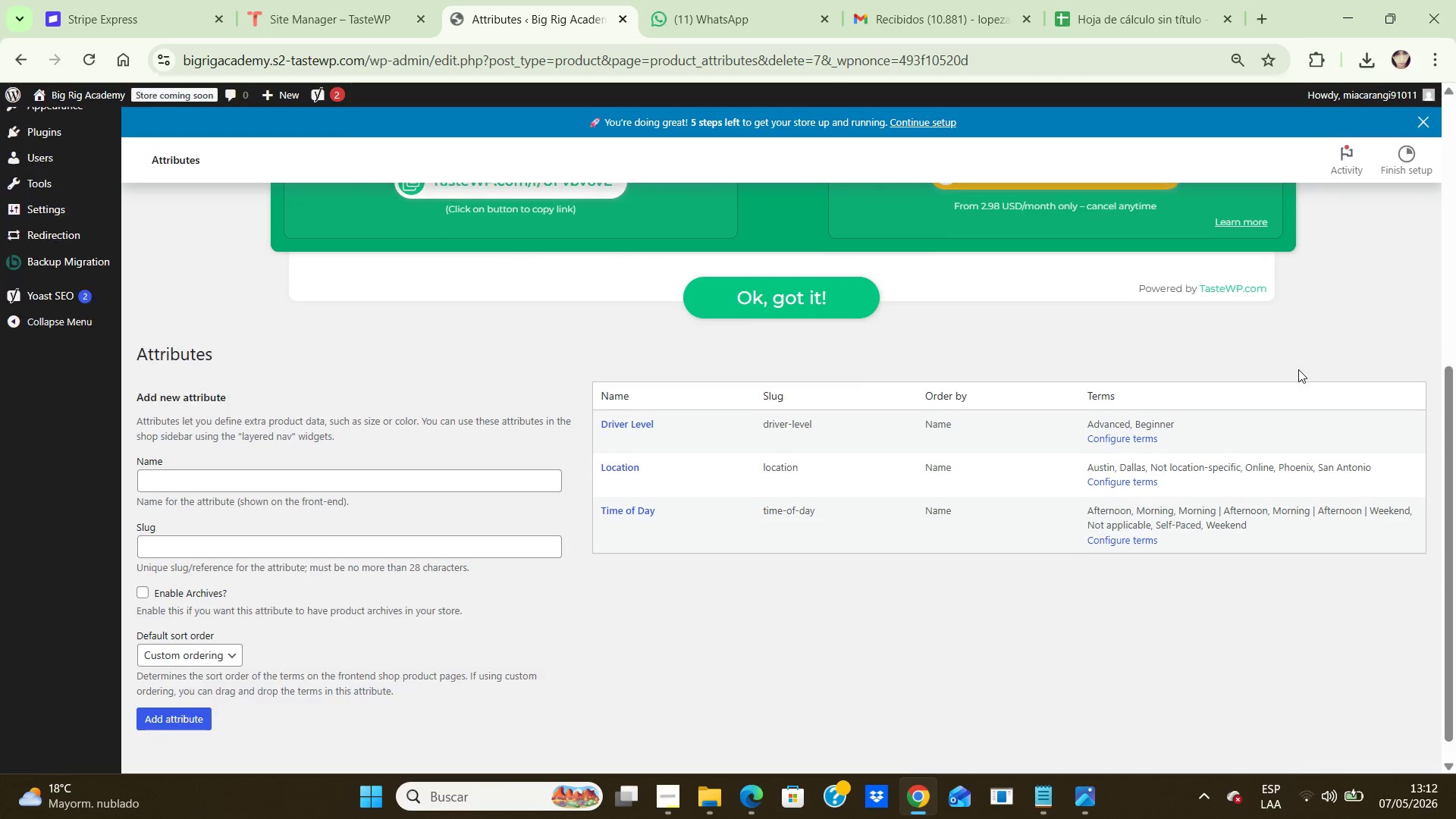 
key(ArrowDown)
 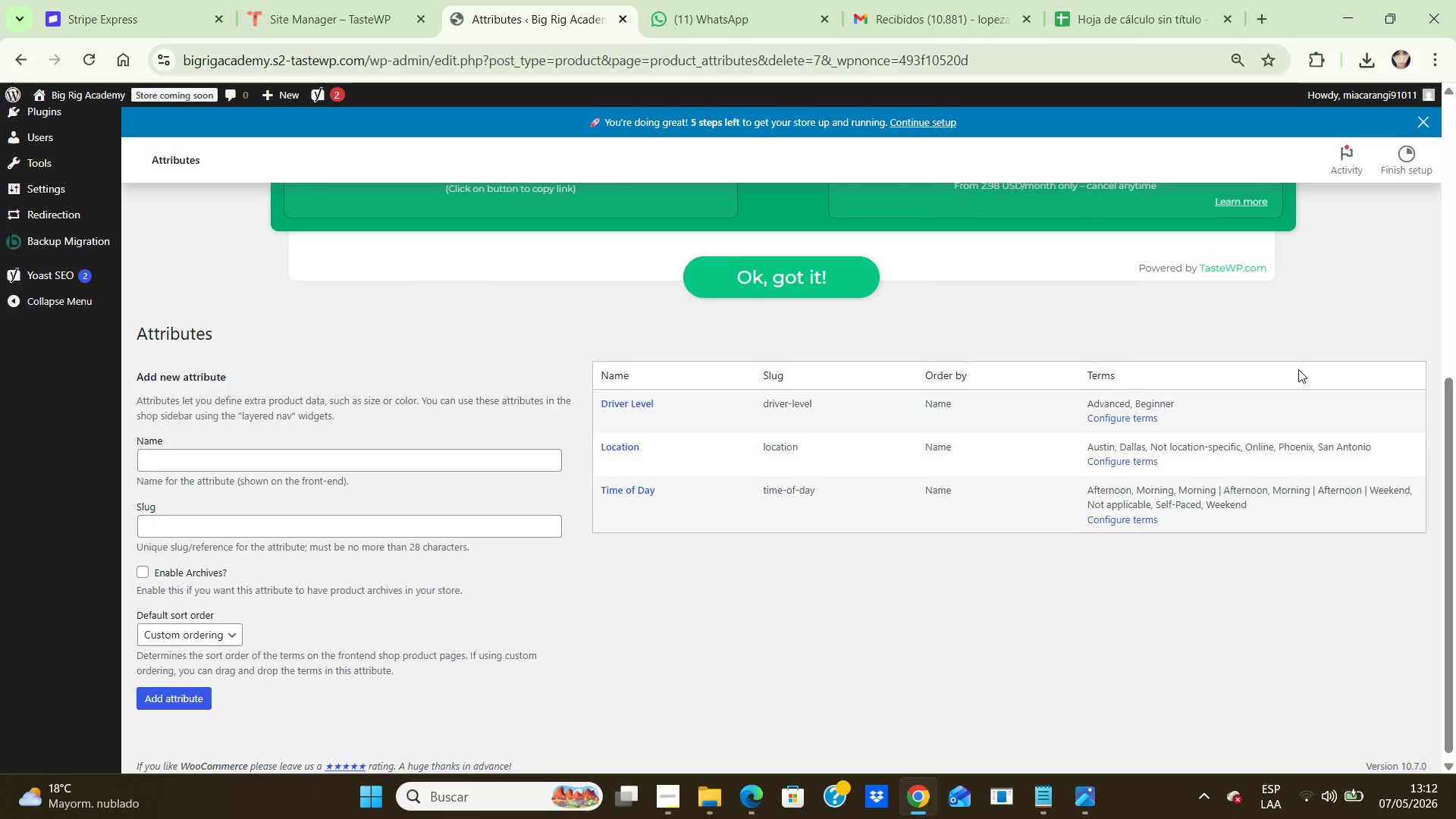 
key(ArrowDown)
 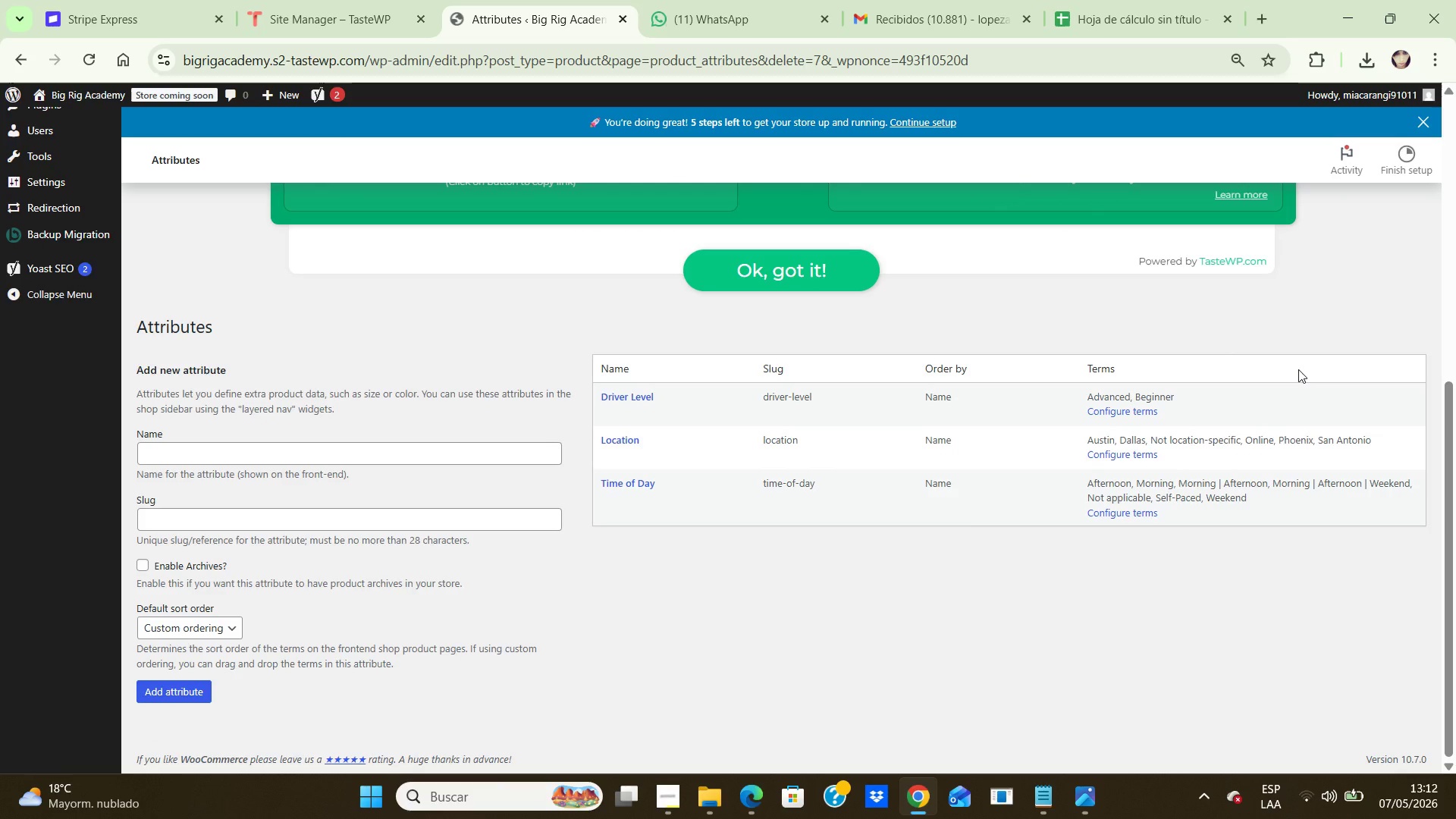 
key(ArrowDown)
 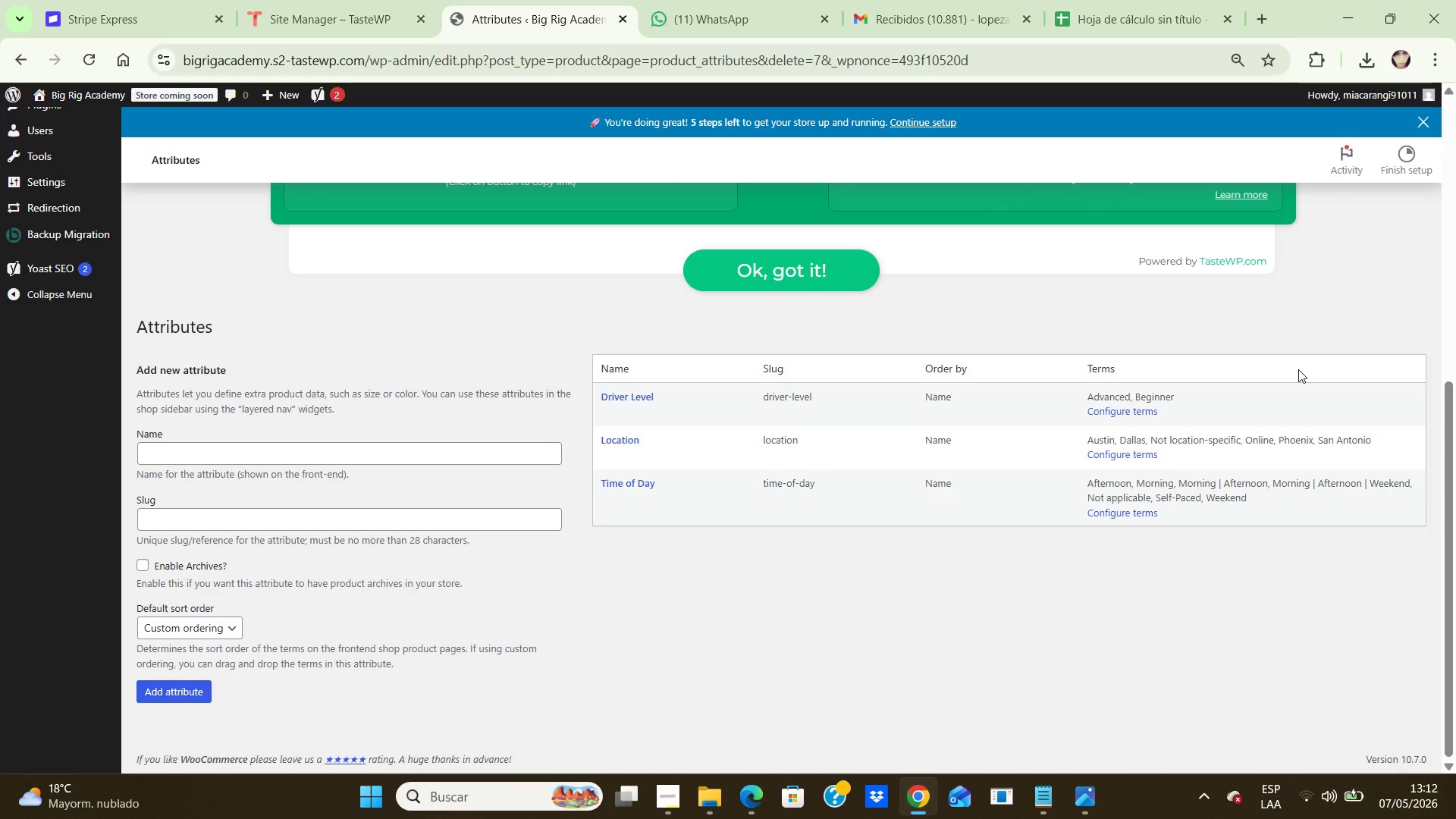 
key(PrintScreen)
 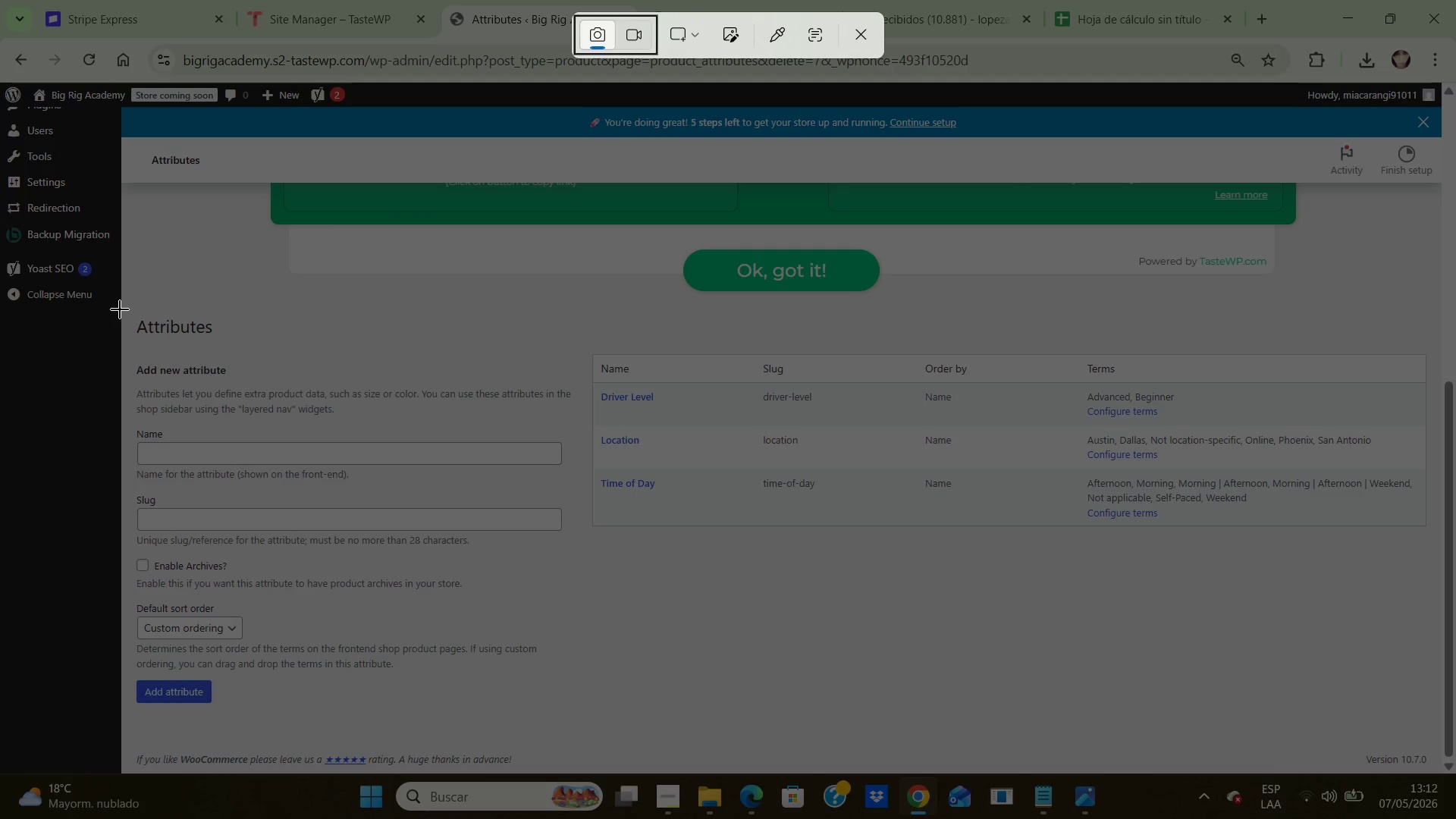 
left_click_drag(start_coordinate=[121, 309], to_coordinate=[1450, 775])
 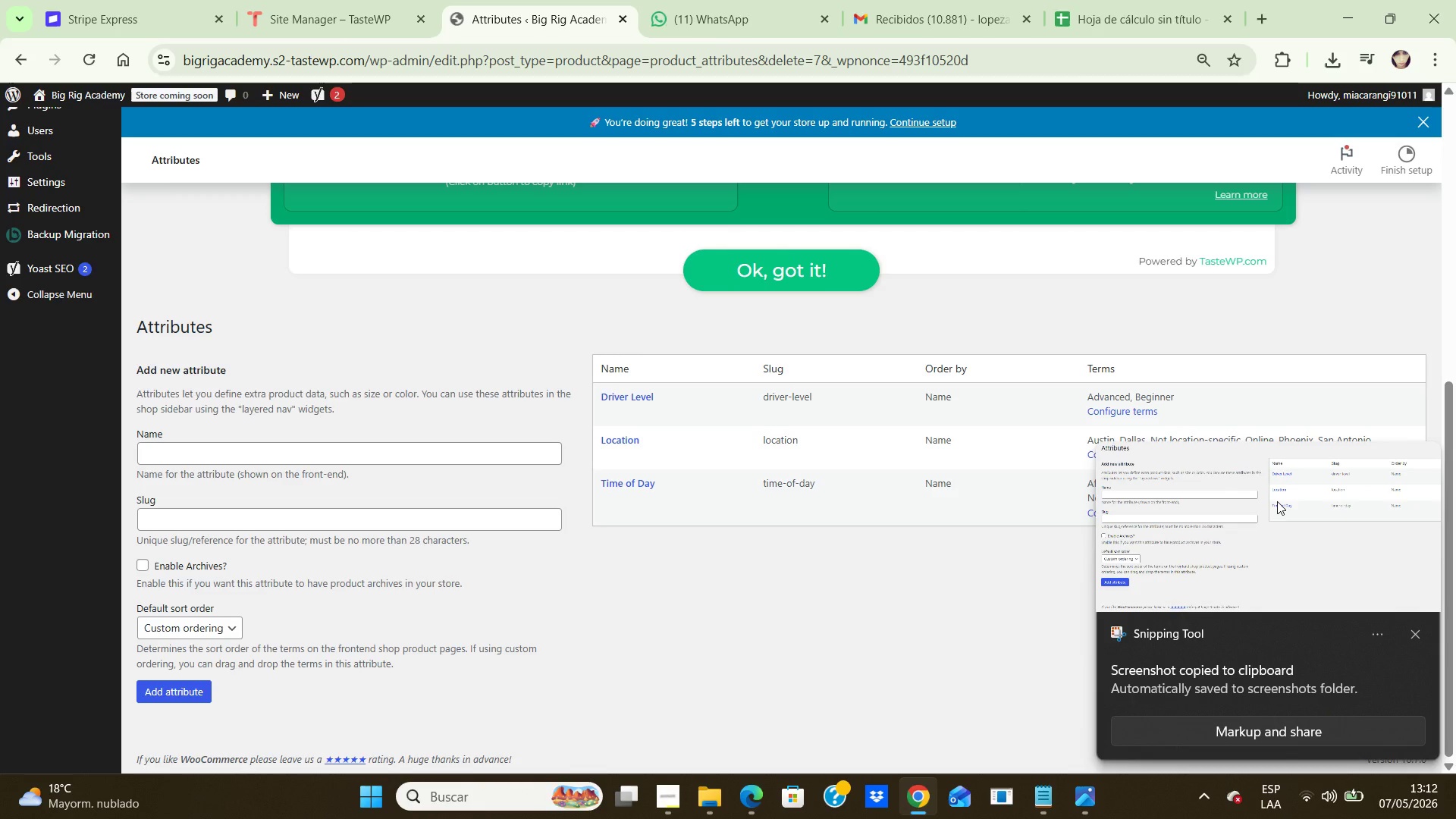 
double_click([1277, 501])
 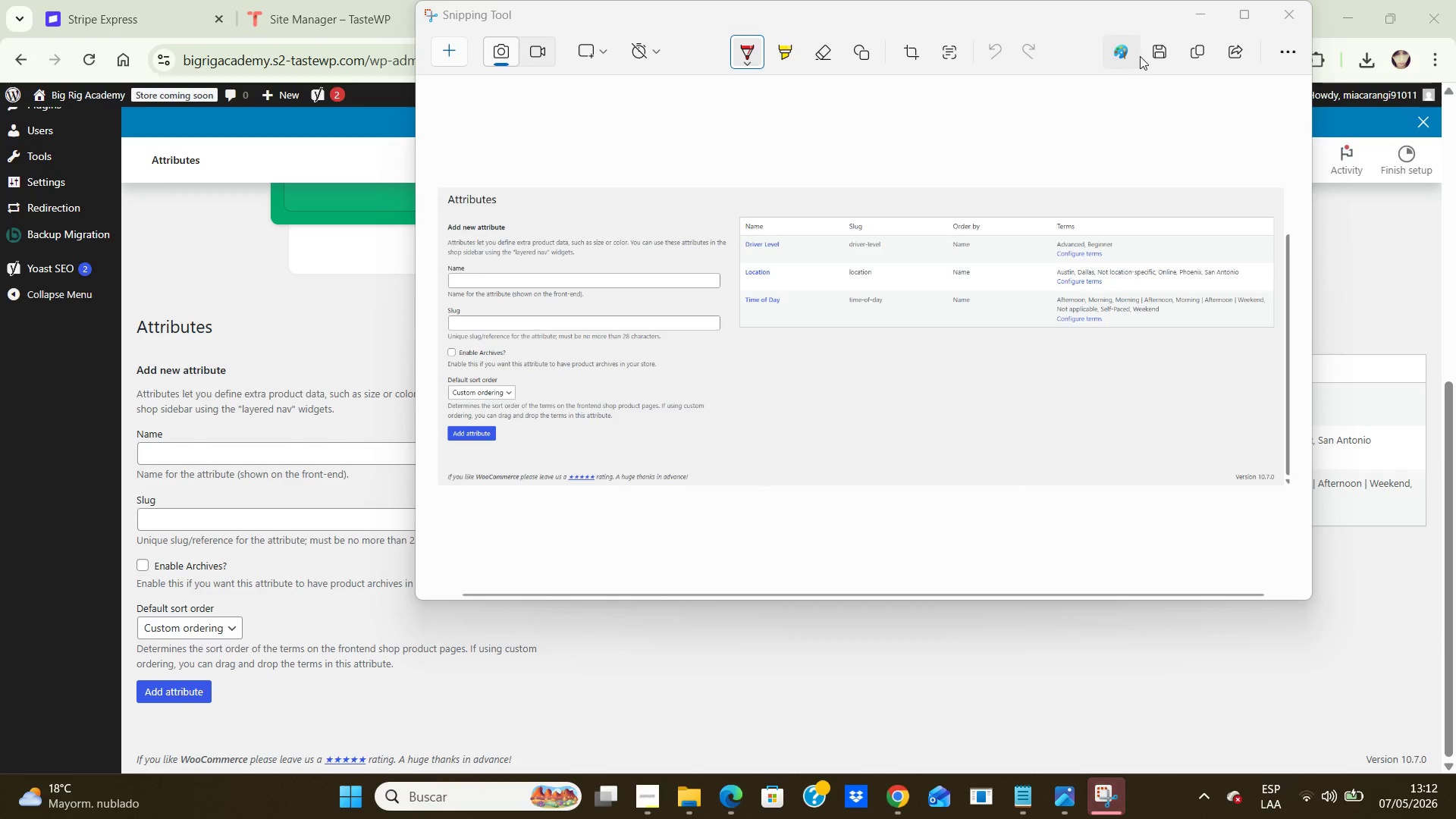 
left_click([1159, 51])
 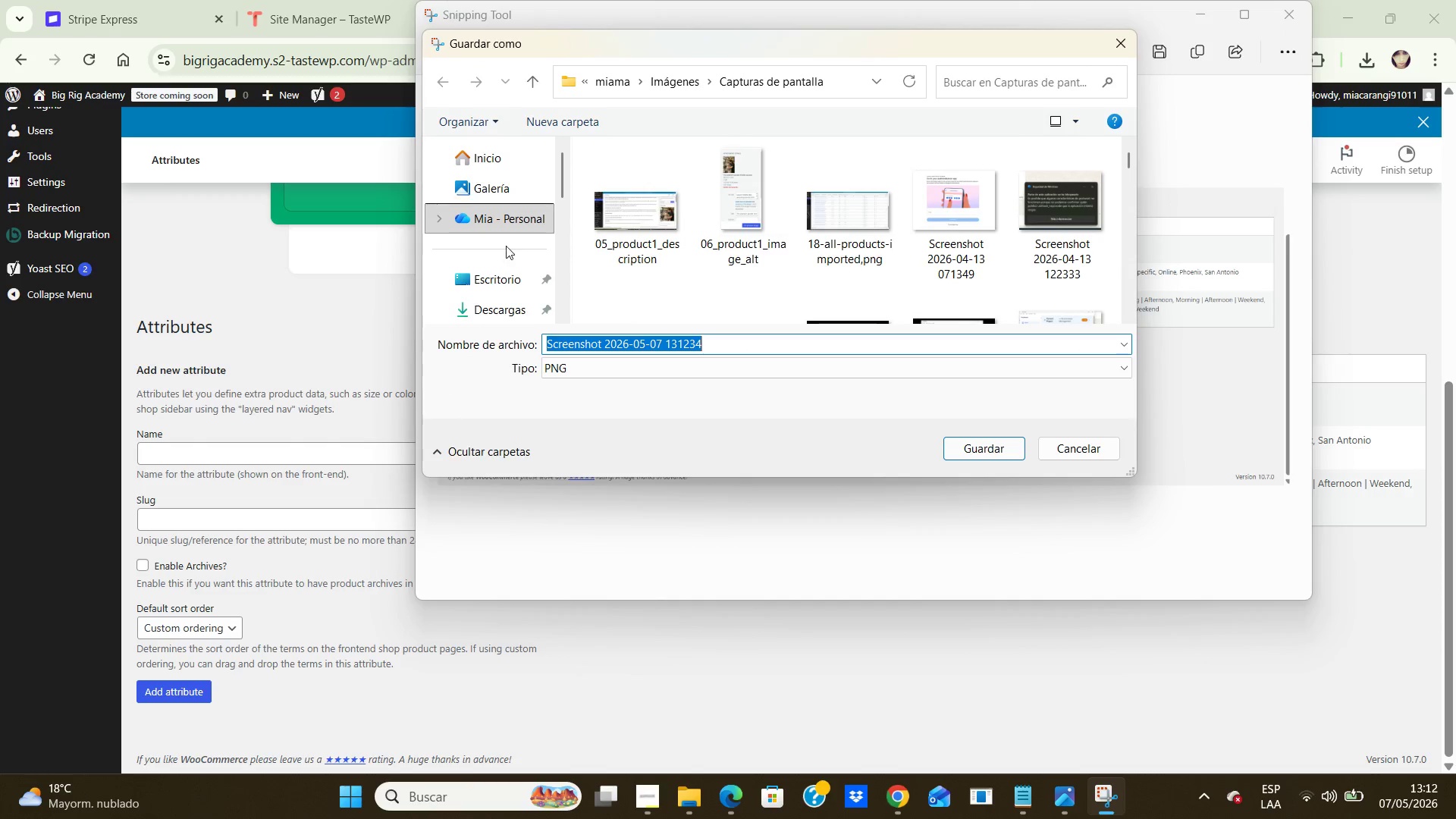 
wait(6.56)
 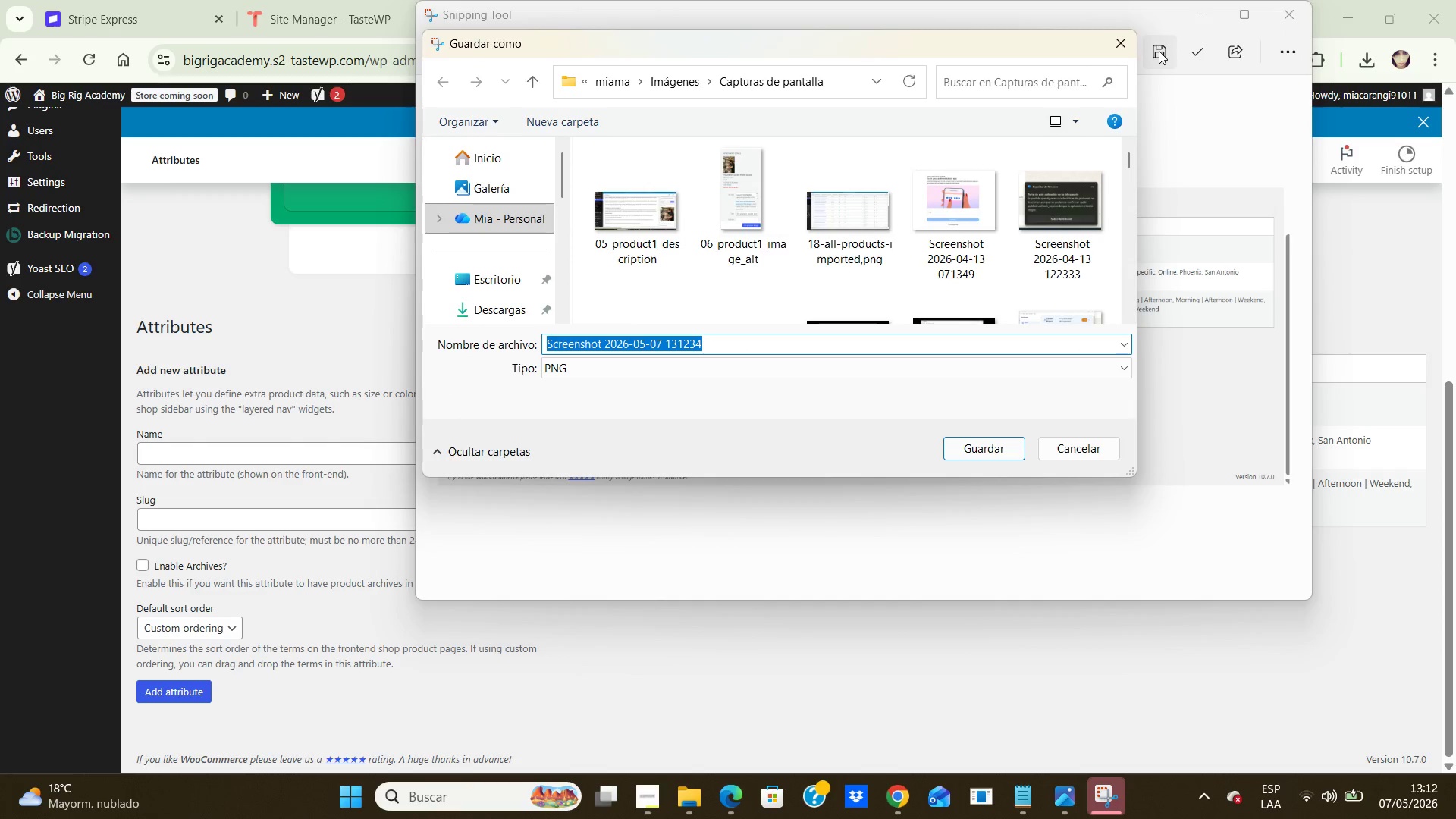 
double_click([496, 289])
 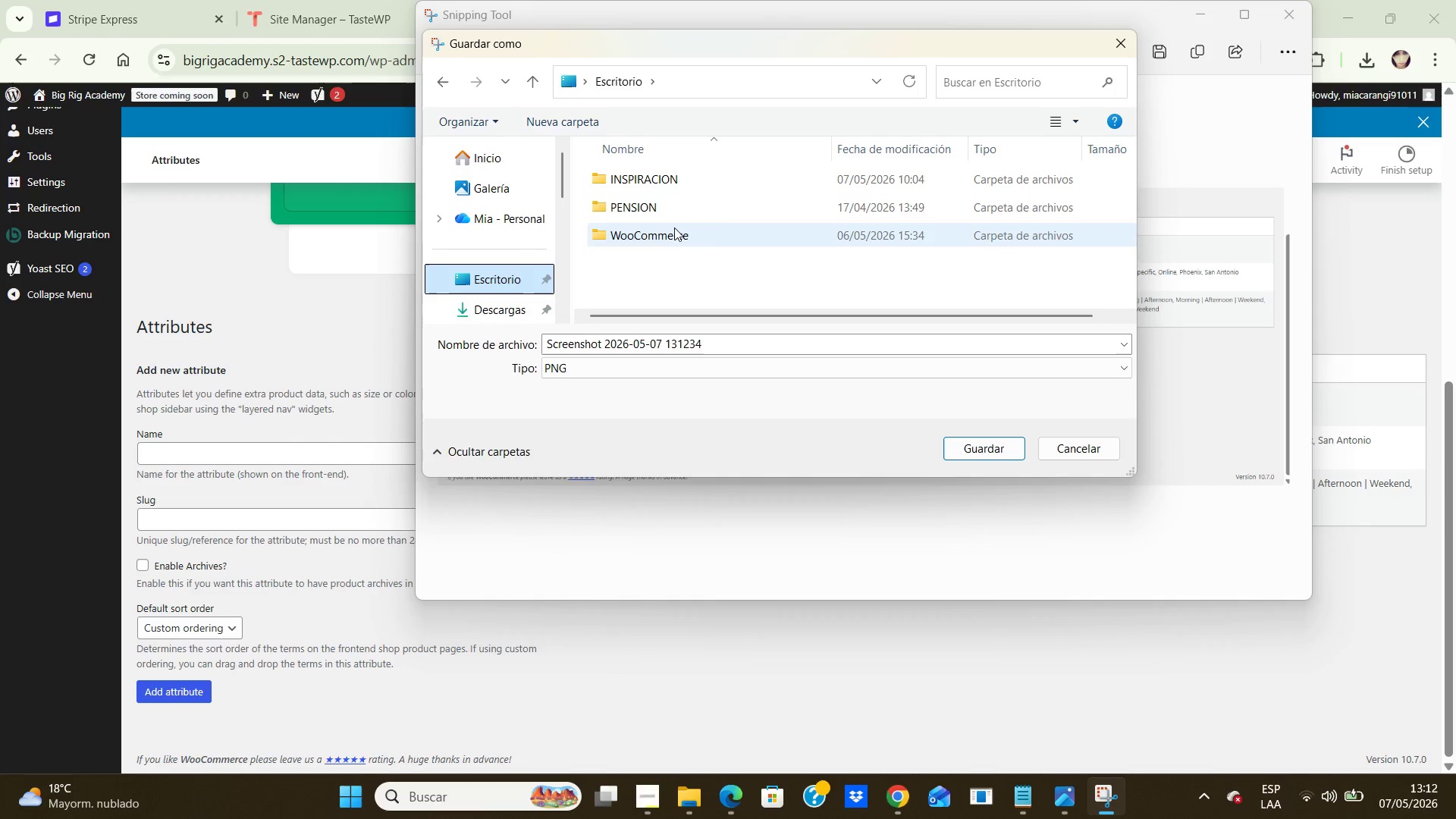 
double_click([674, 228])
 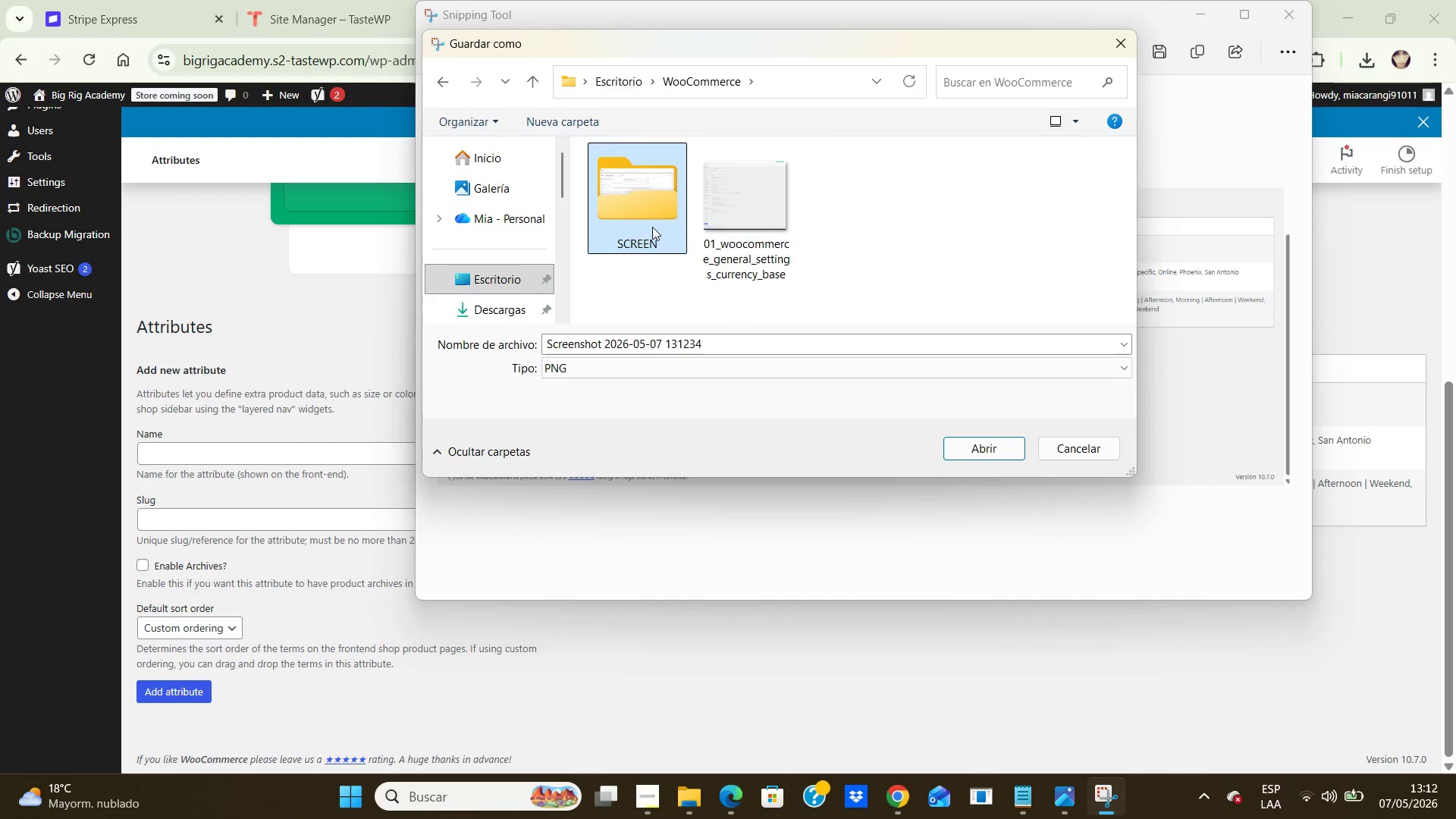 
double_click([652, 227])
 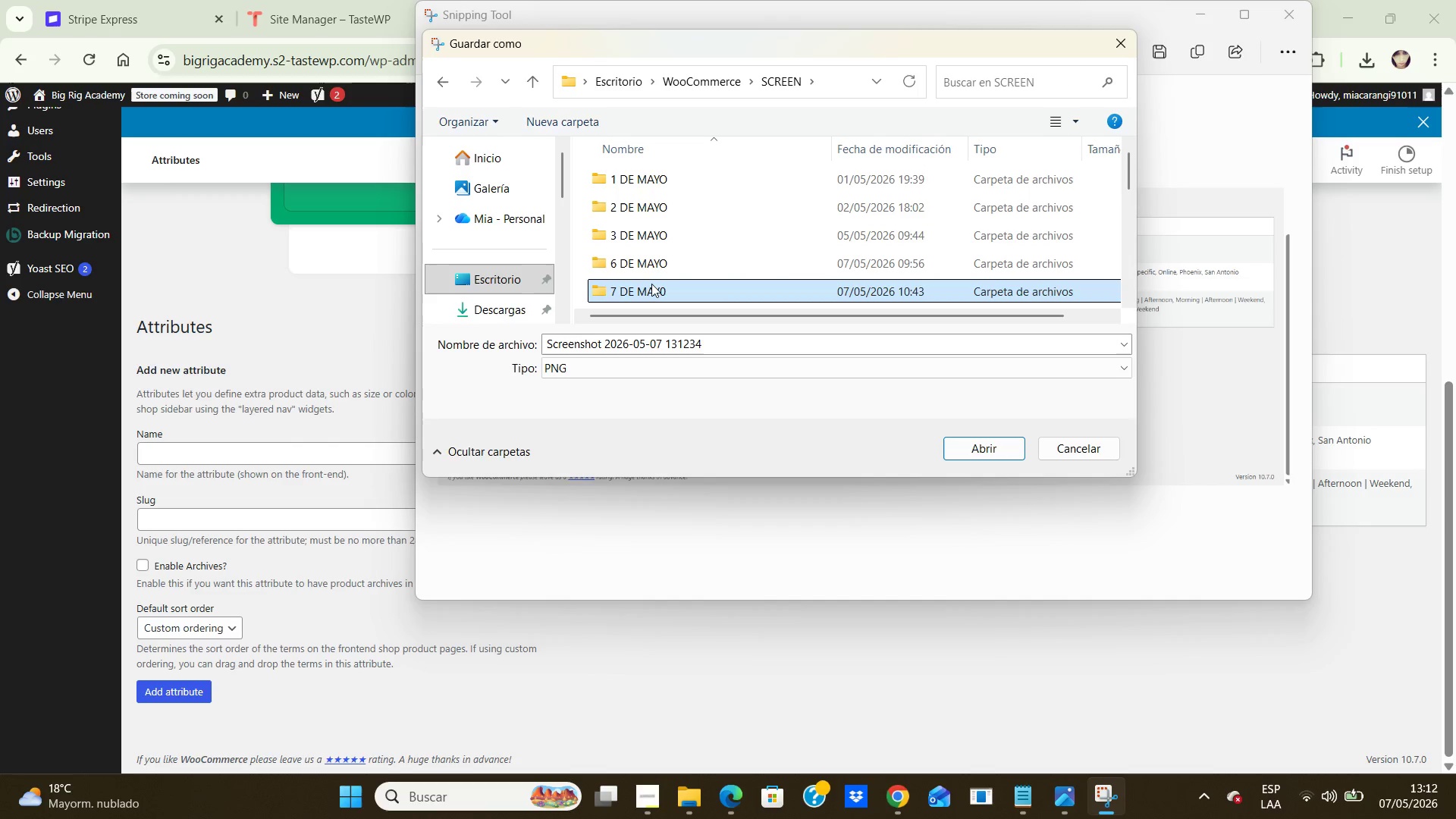 
double_click([651, 284])
 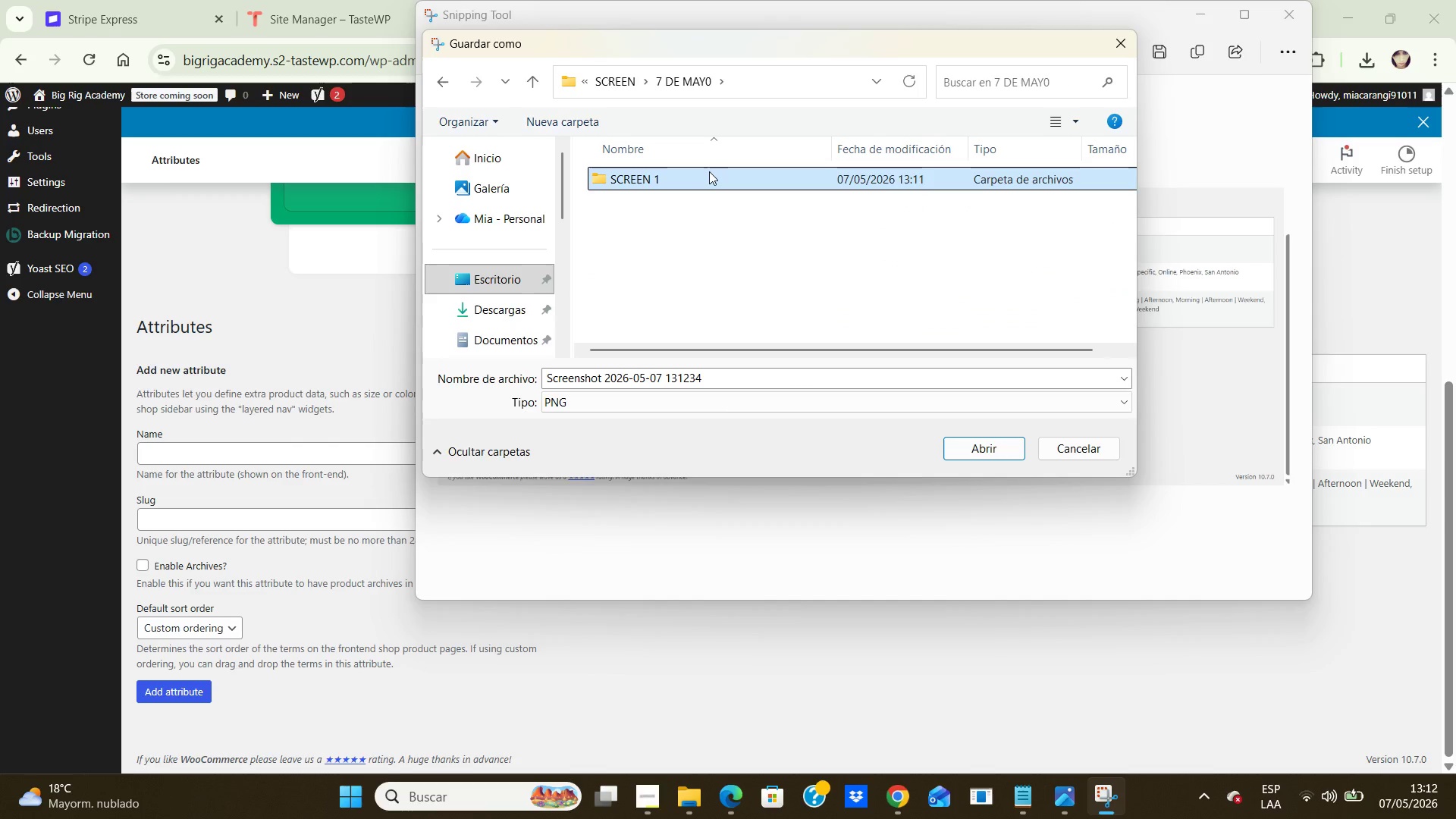 
double_click([709, 171])
 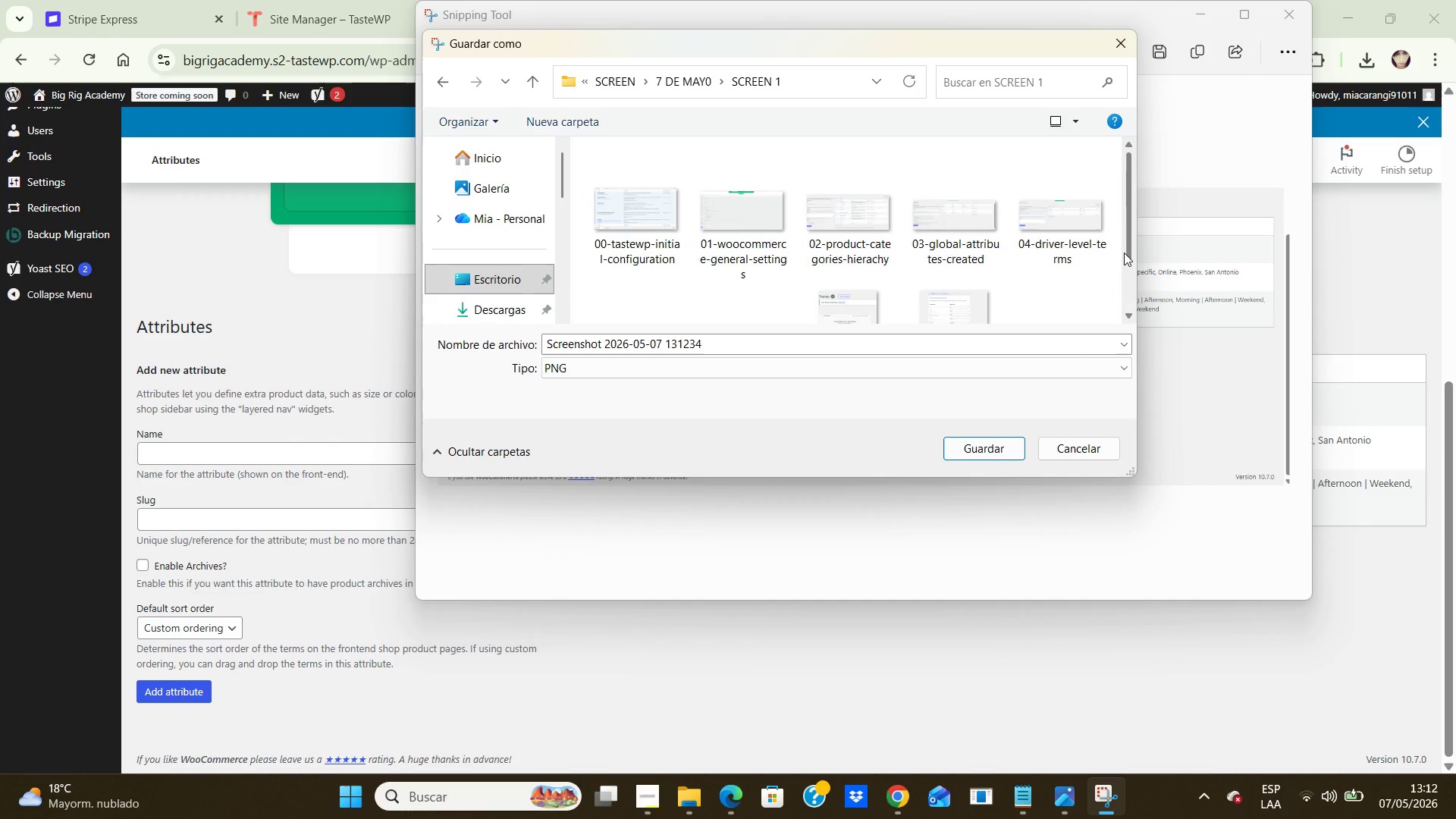 
left_click_drag(start_coordinate=[1124, 253], to_coordinate=[1122, 346])
 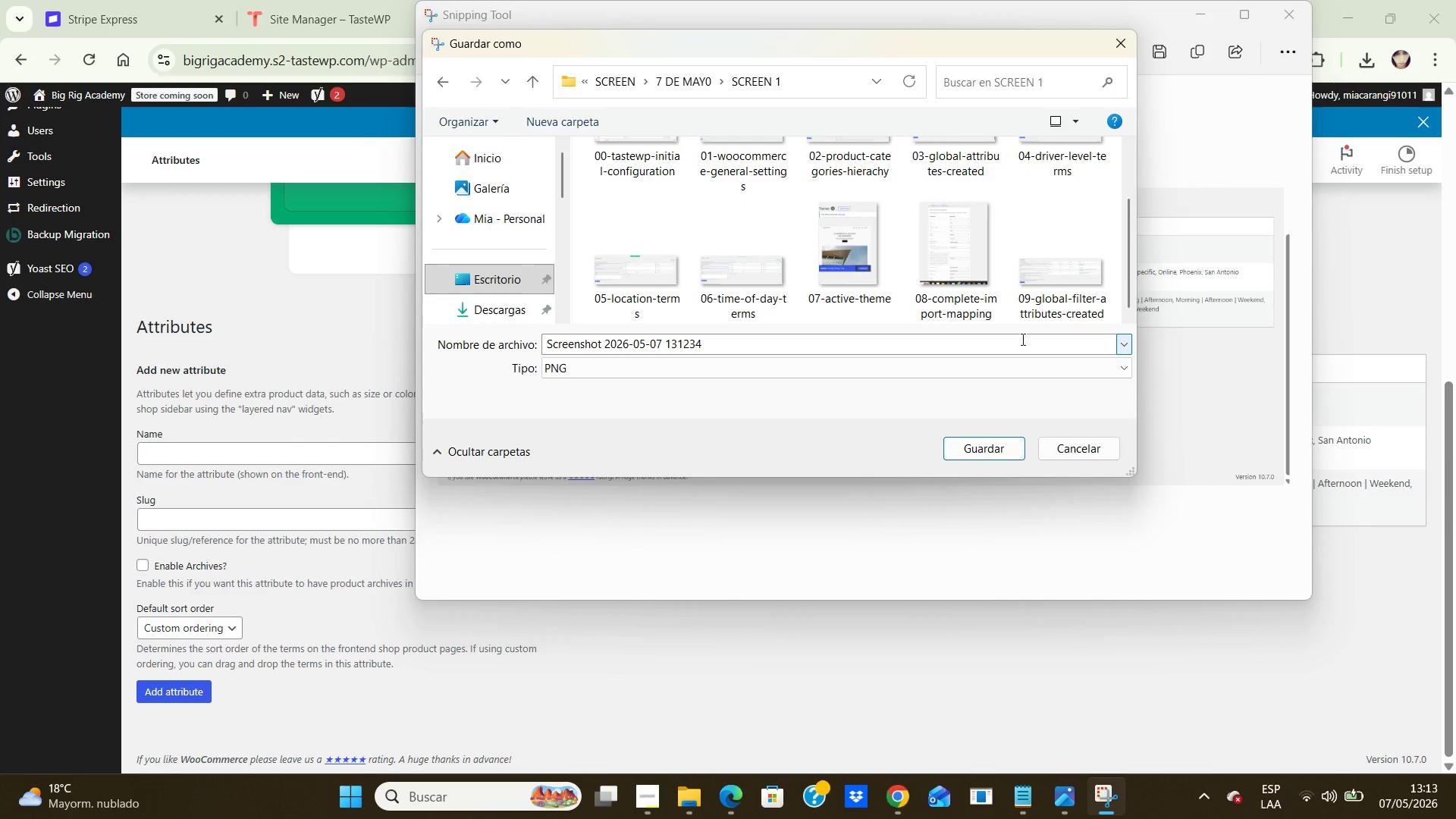 
wait(5.7)
 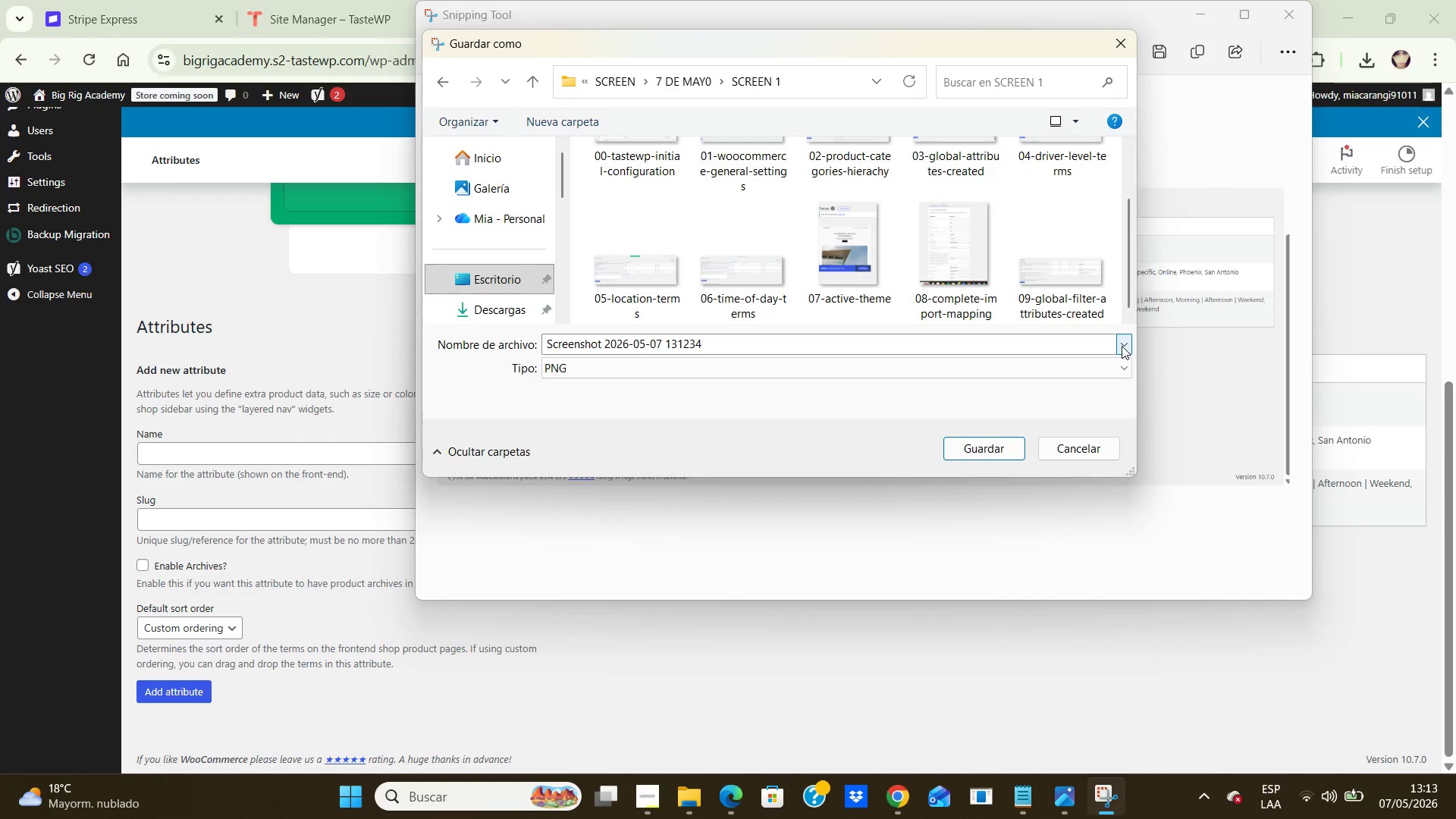 
left_click([795, 349])
 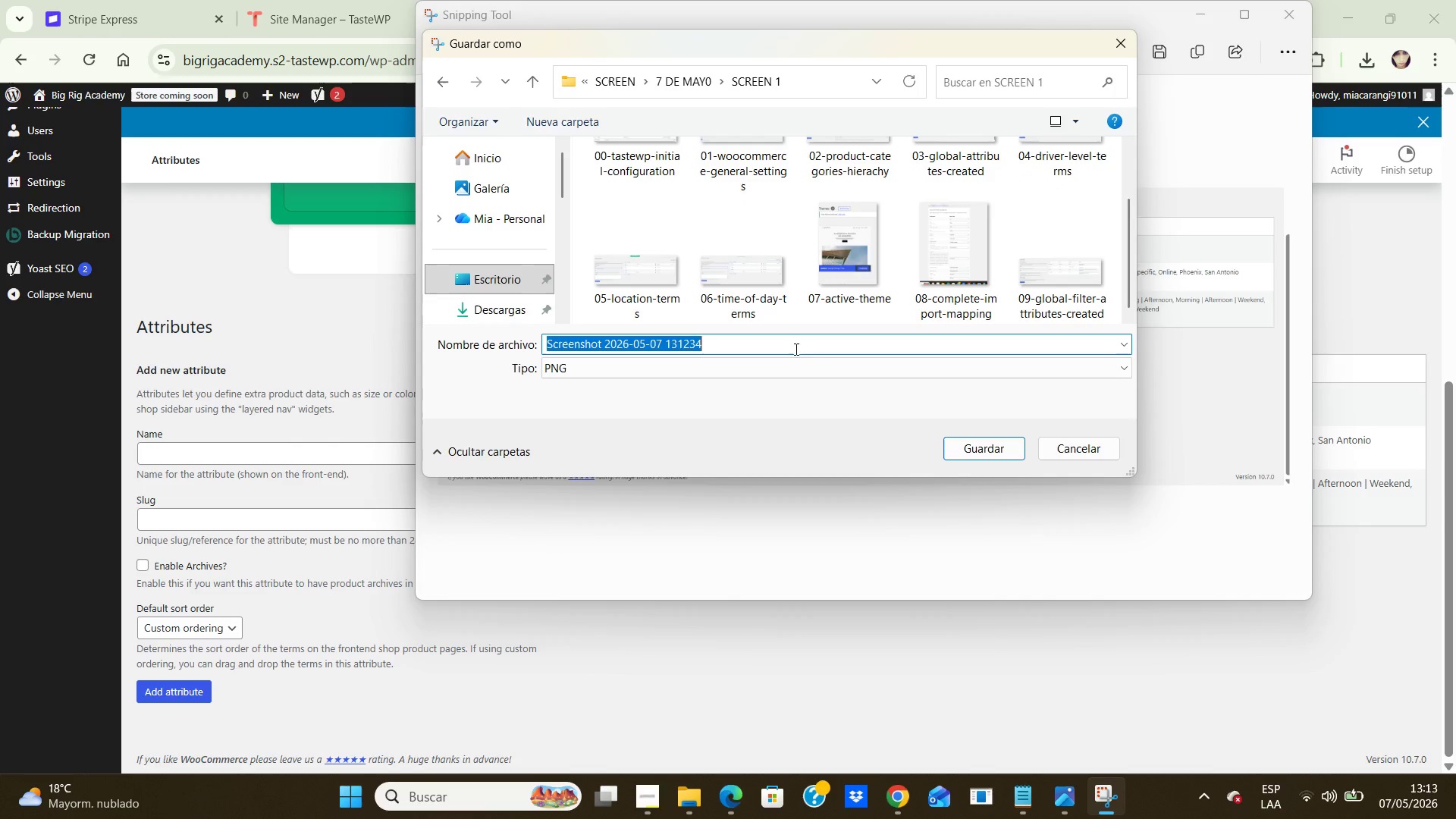 
type(09-global-filter)
 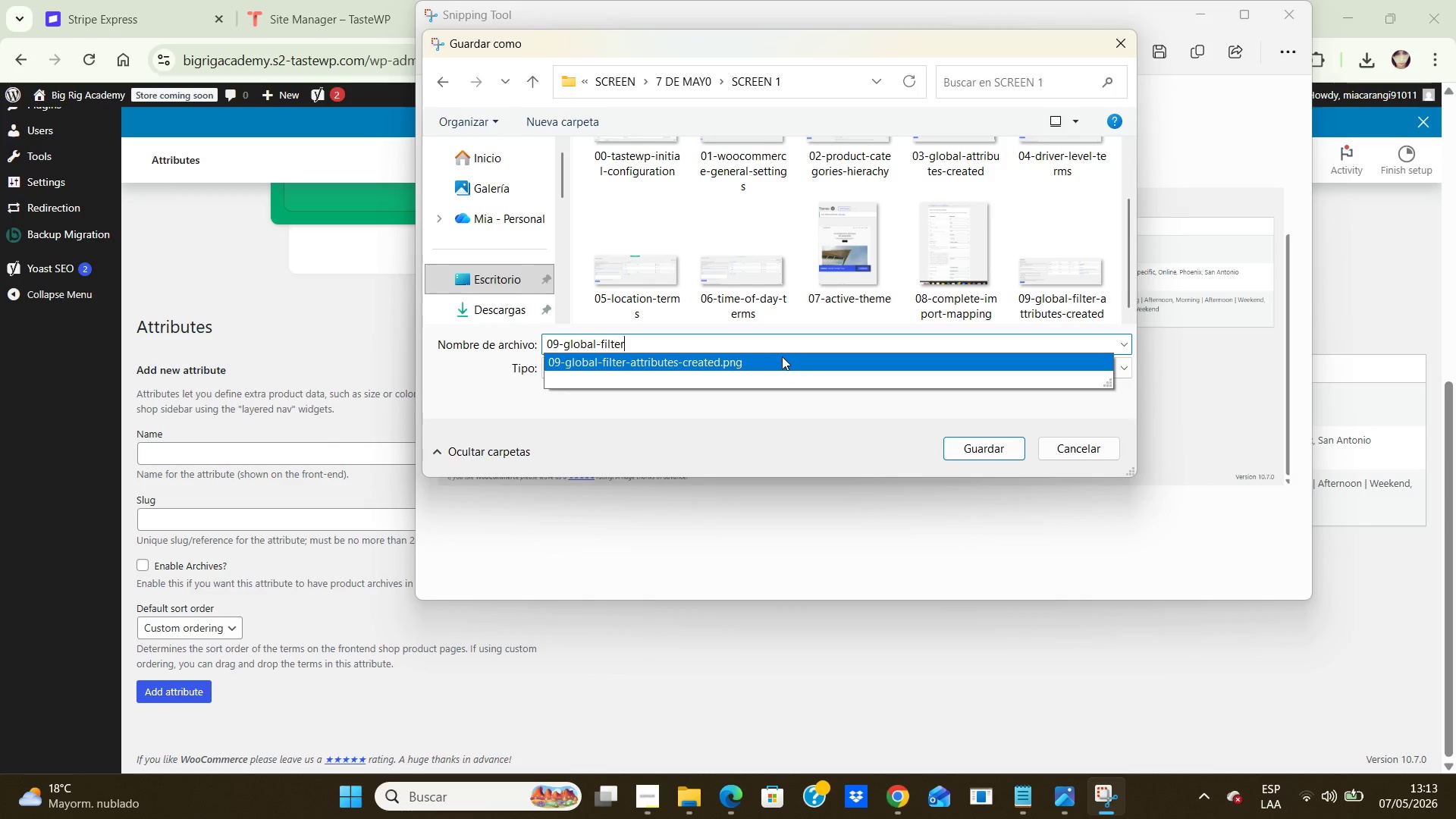 
left_click([782, 356])
 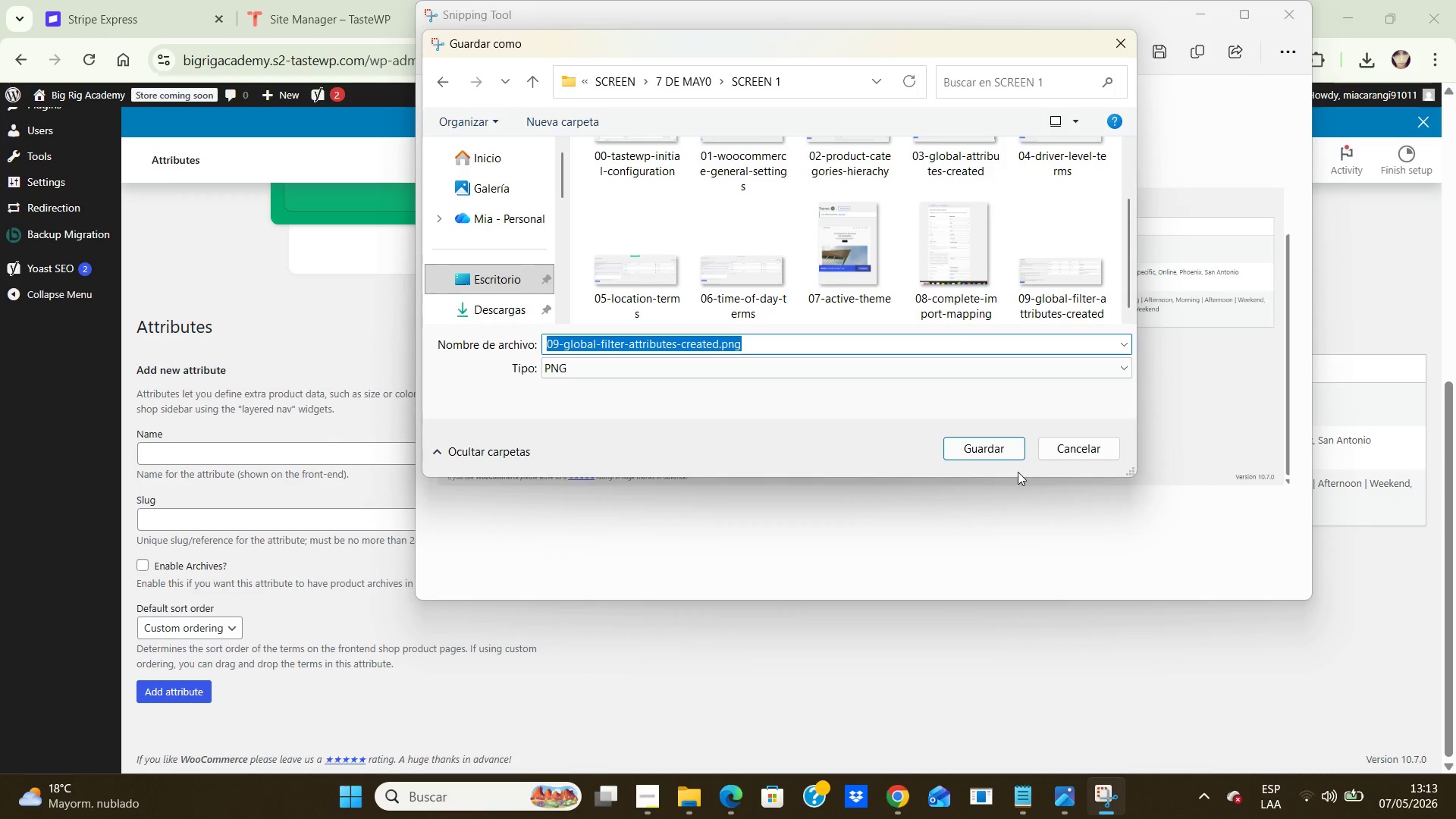 
left_click([1002, 451])
 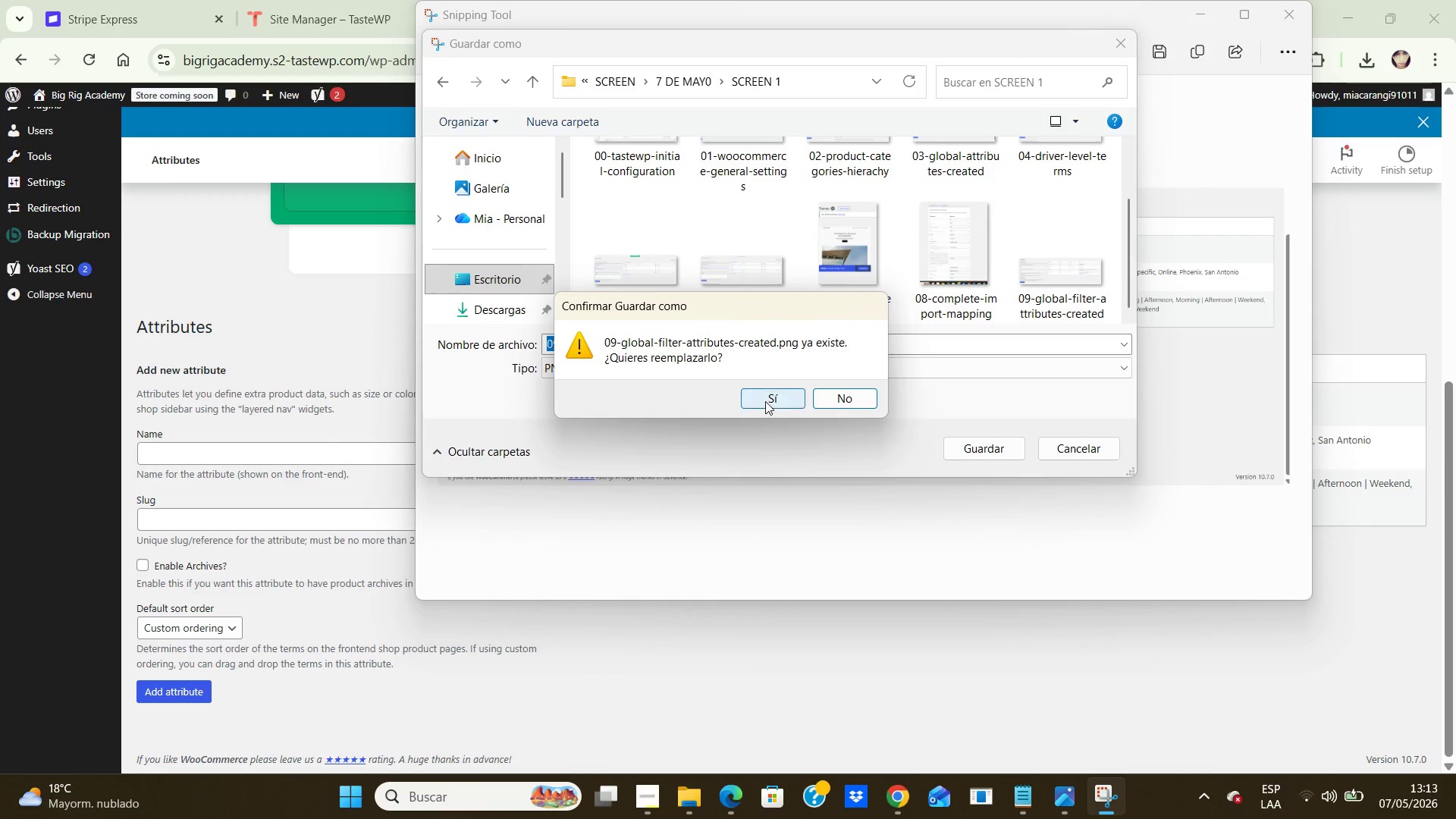 
left_click([767, 401])
 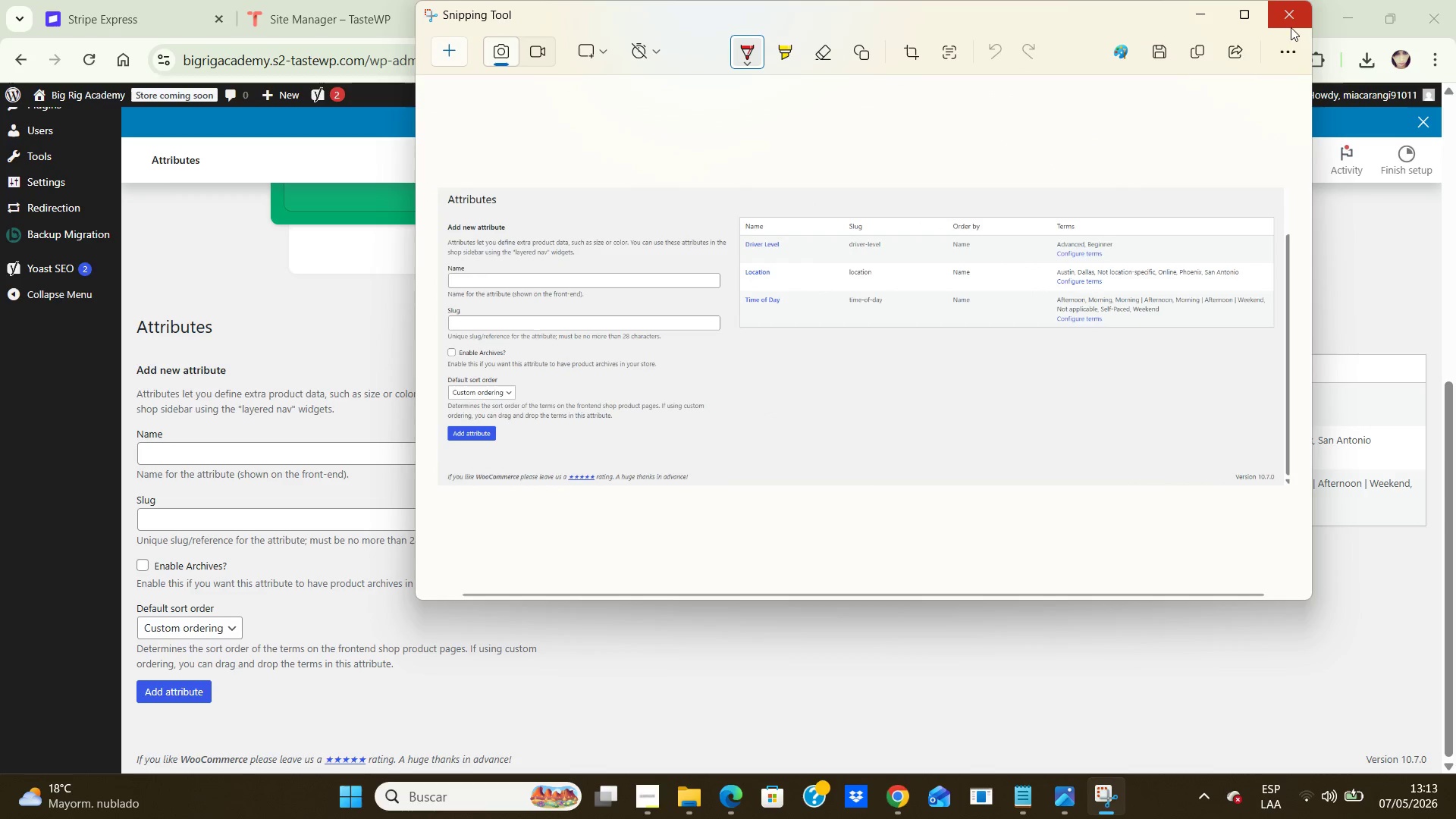 
left_click([1293, 21])
 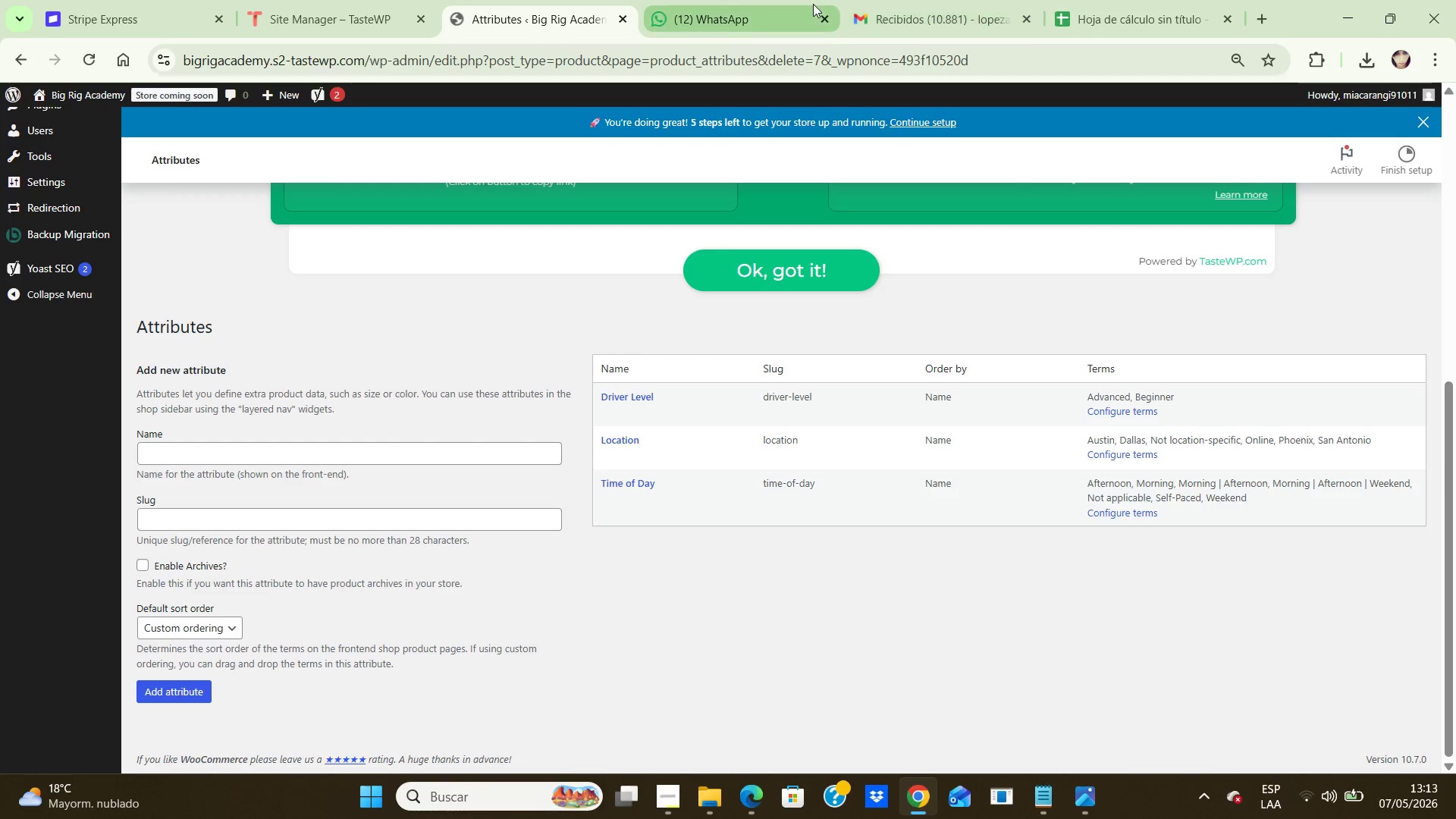 
left_click([745, 28])
 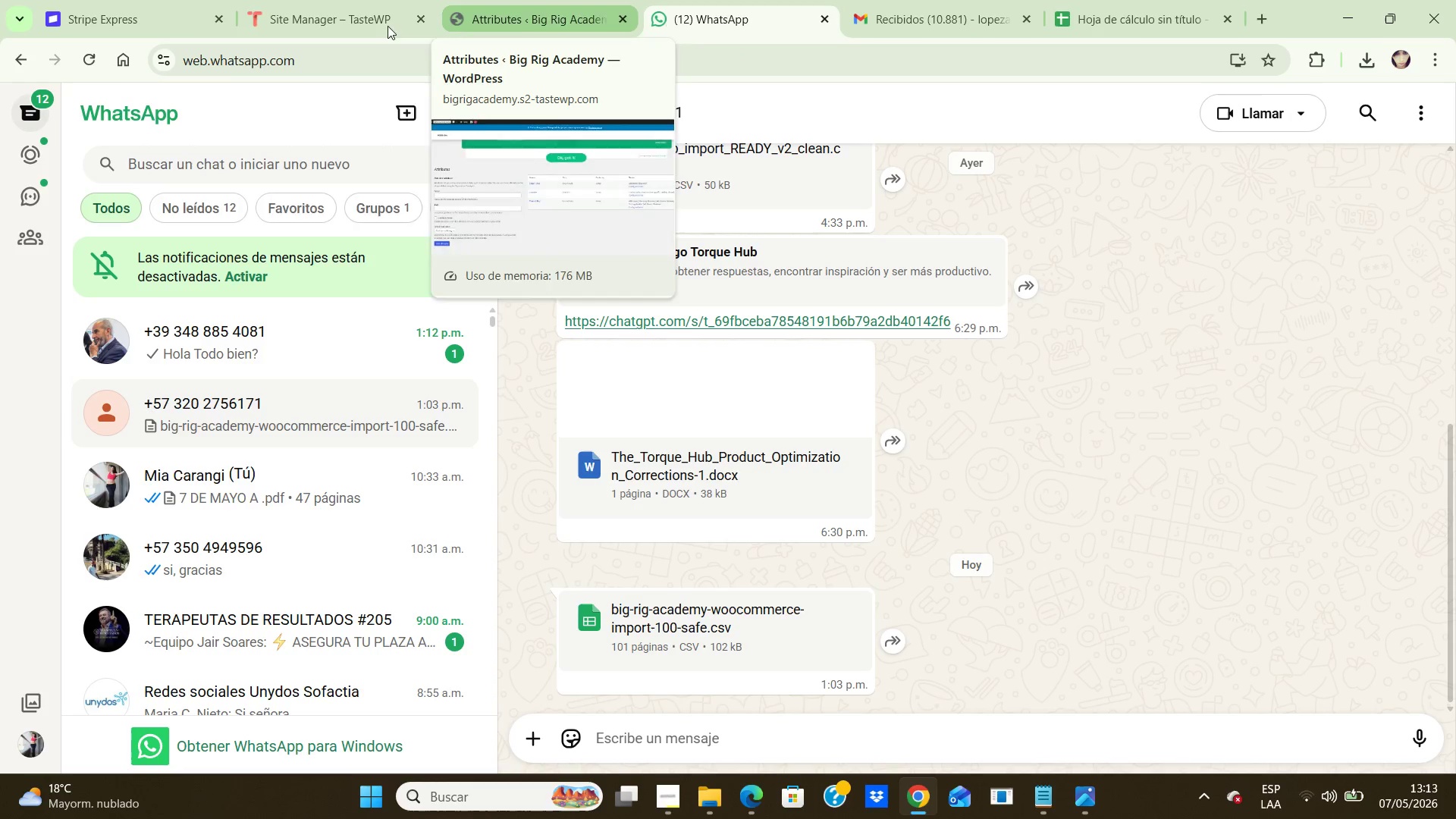 
left_click([400, 11])
 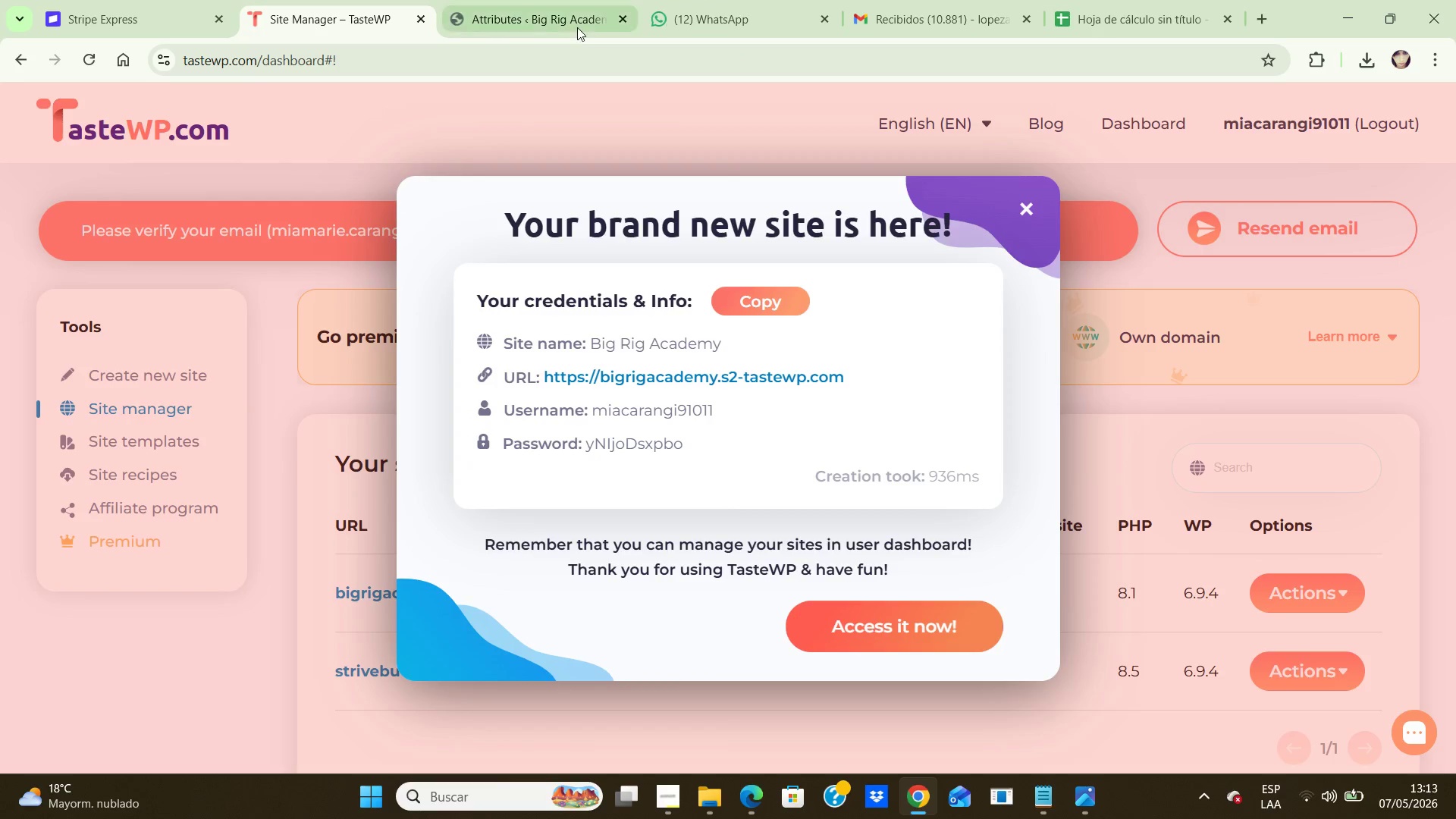 
left_click([570, 15])
 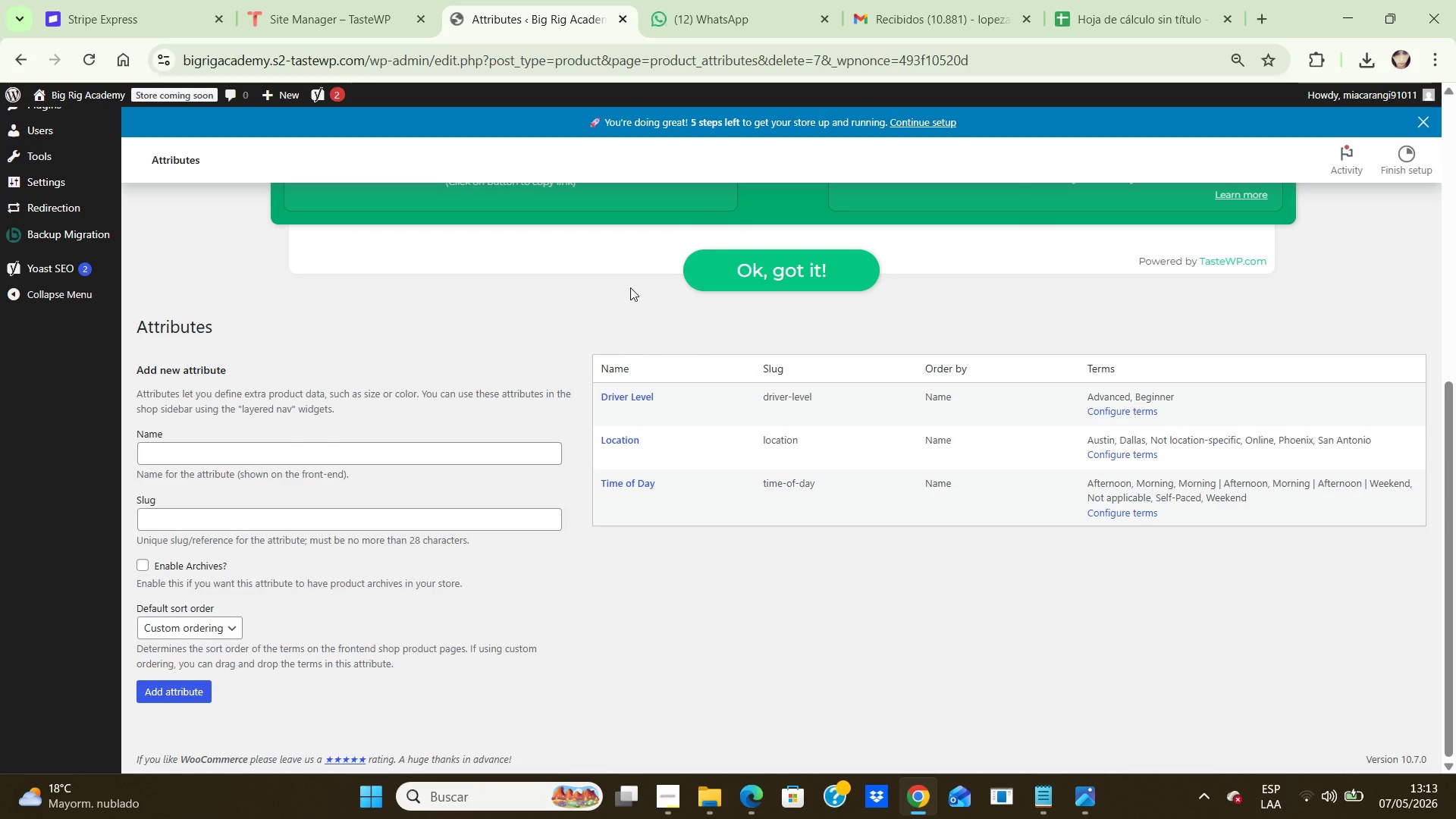 
wait(14.45)
 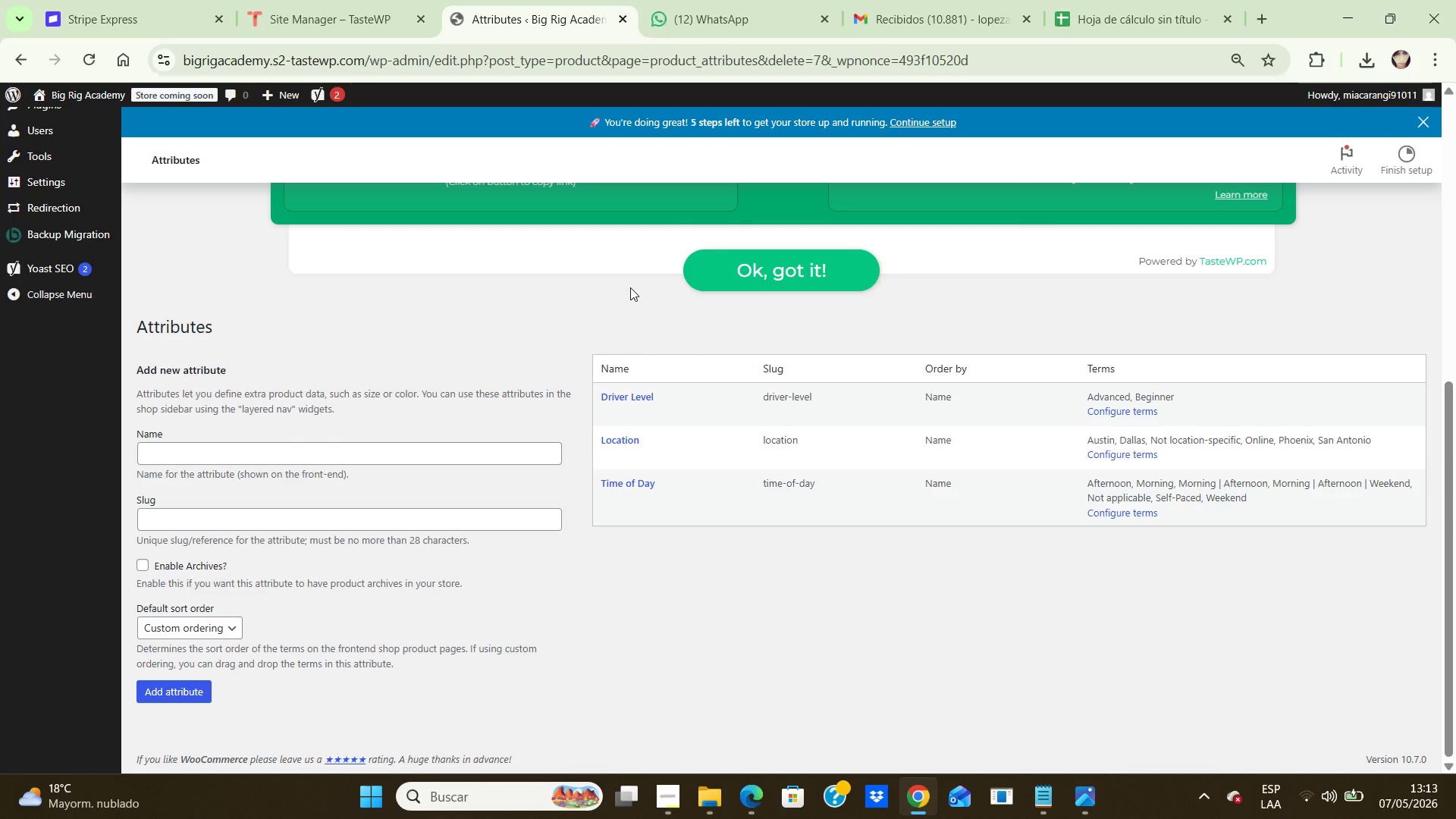 
left_click_drag(start_coordinate=[1447, 398], to_coordinate=[1439, 135])
 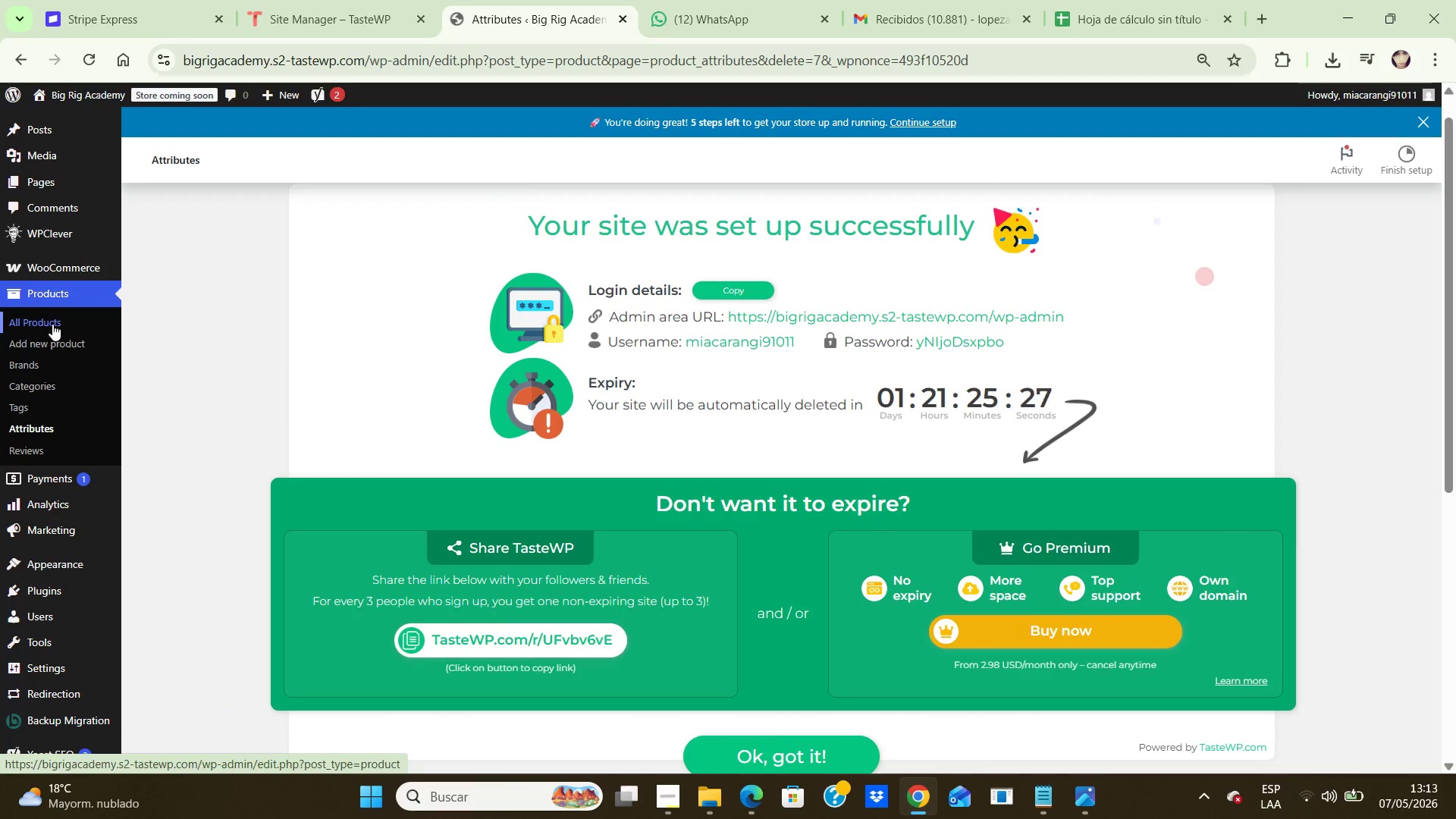 
left_click([49, 322])
 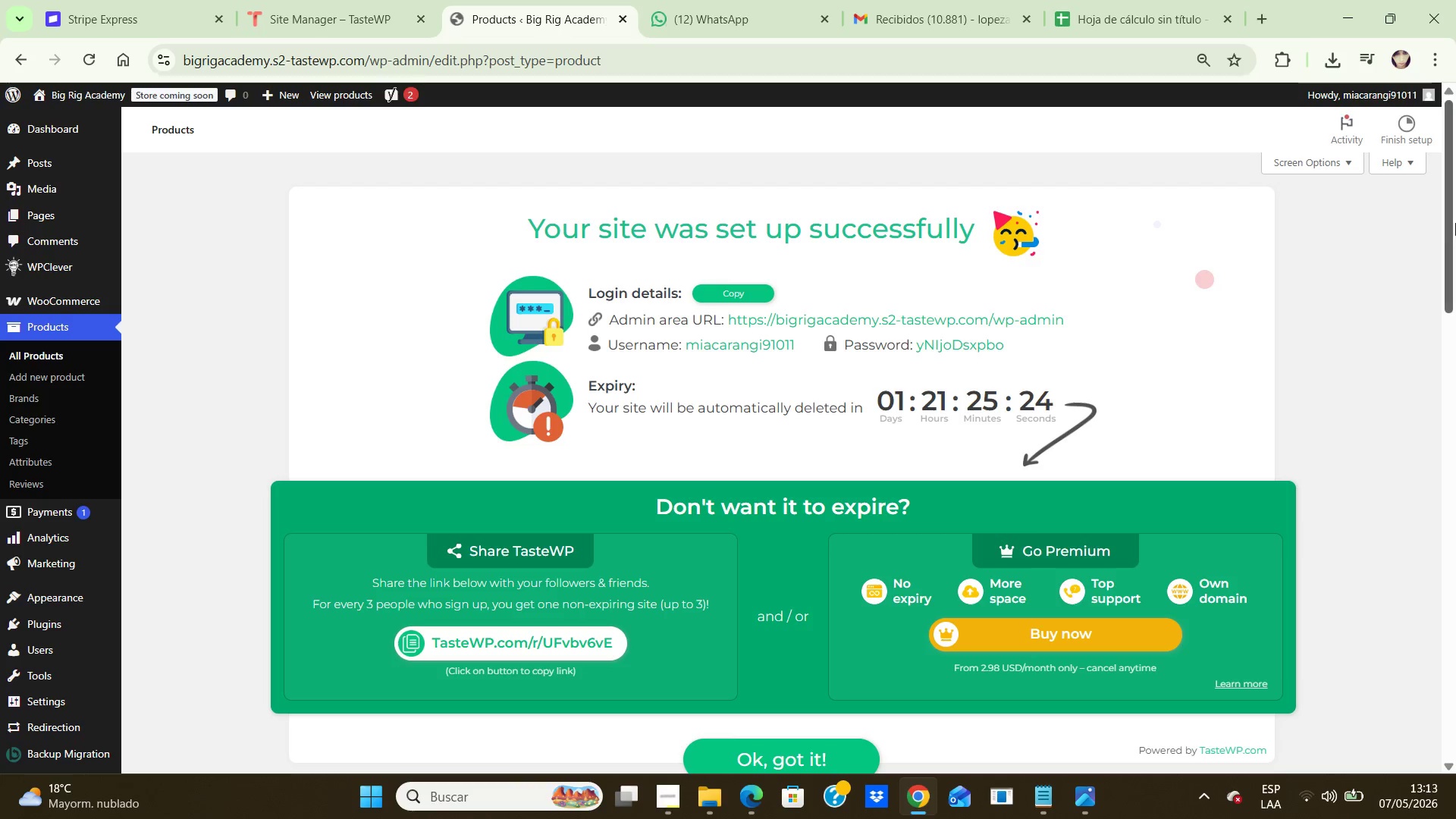 
left_click_drag(start_coordinate=[1447, 213], to_coordinate=[1453, 400])
 